 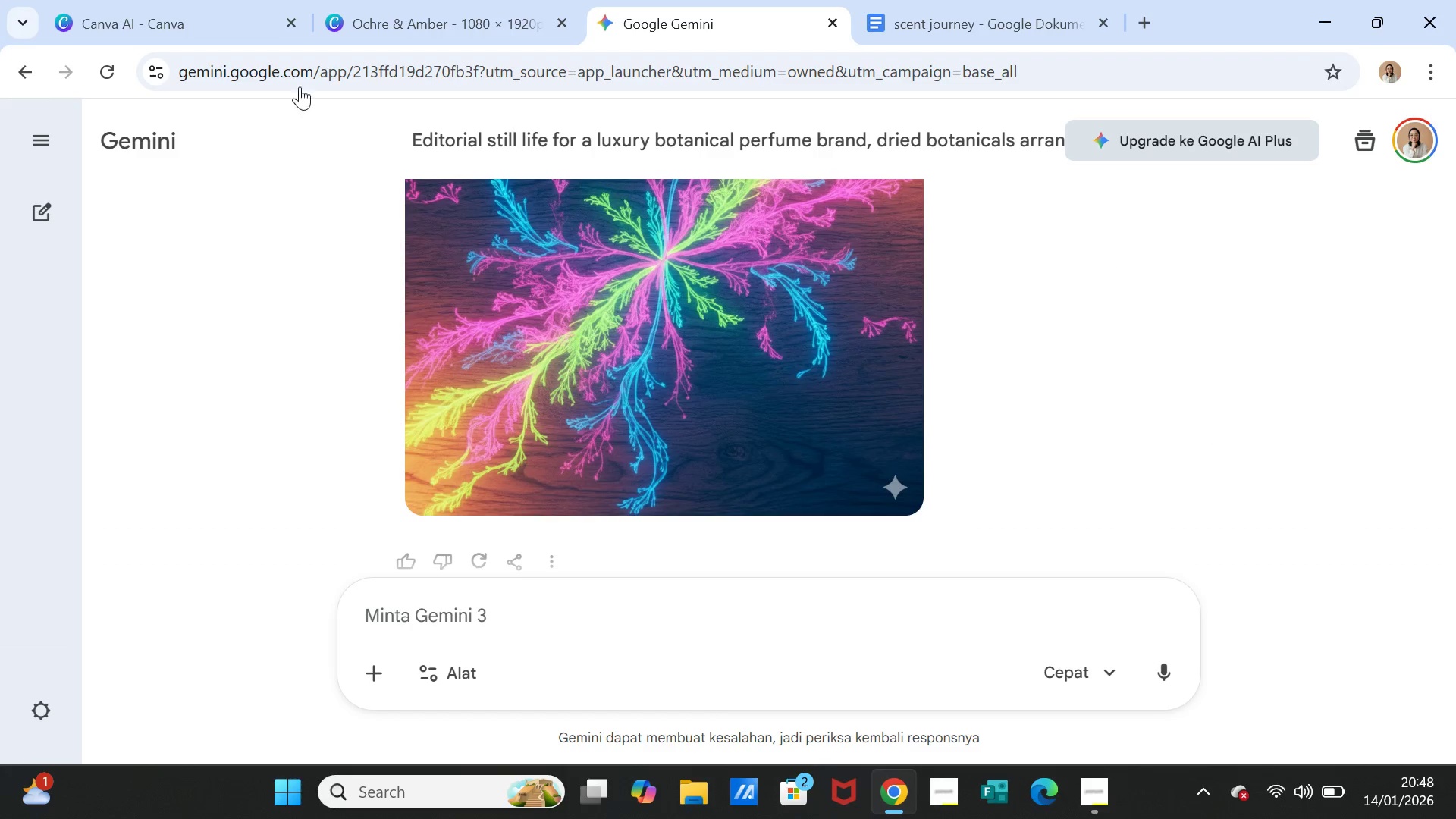 
left_click([217, 19])
 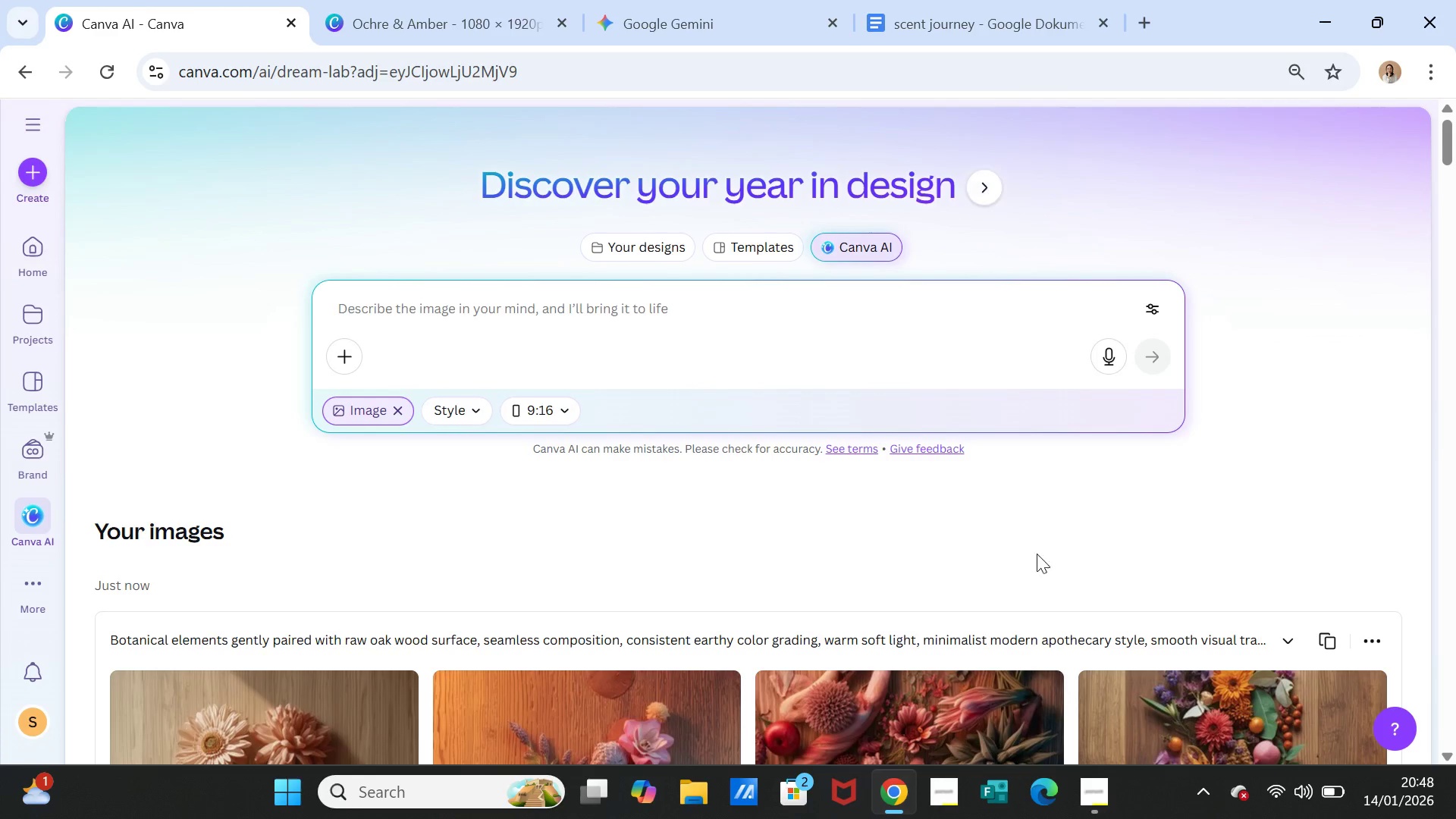 
scroll: coordinate [1058, 573], scroll_direction: down, amount: 8.0
 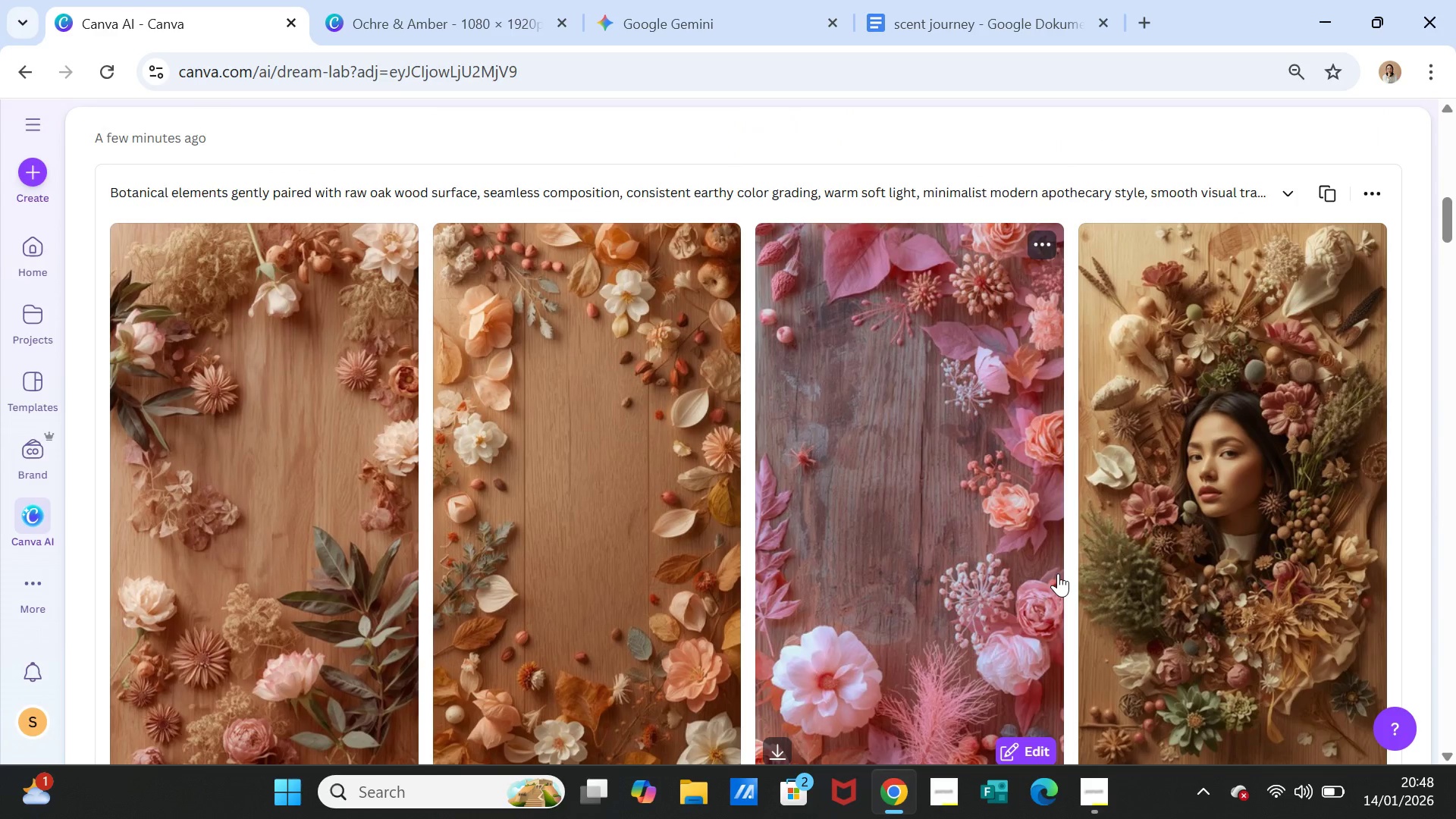 
scroll: coordinate [1057, 573], scroll_direction: up, amount: 4.0
 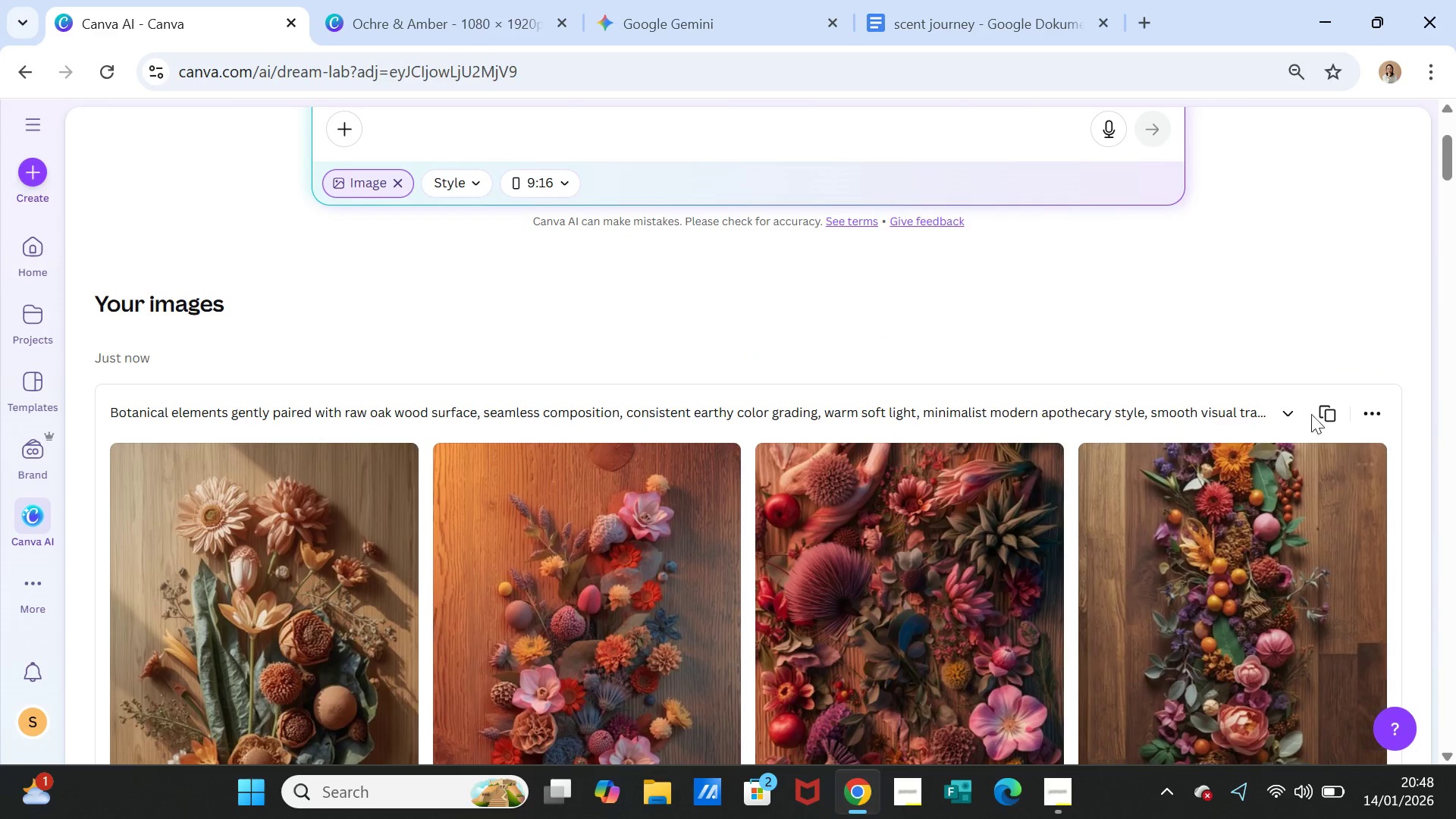 
left_click([1322, 410])
 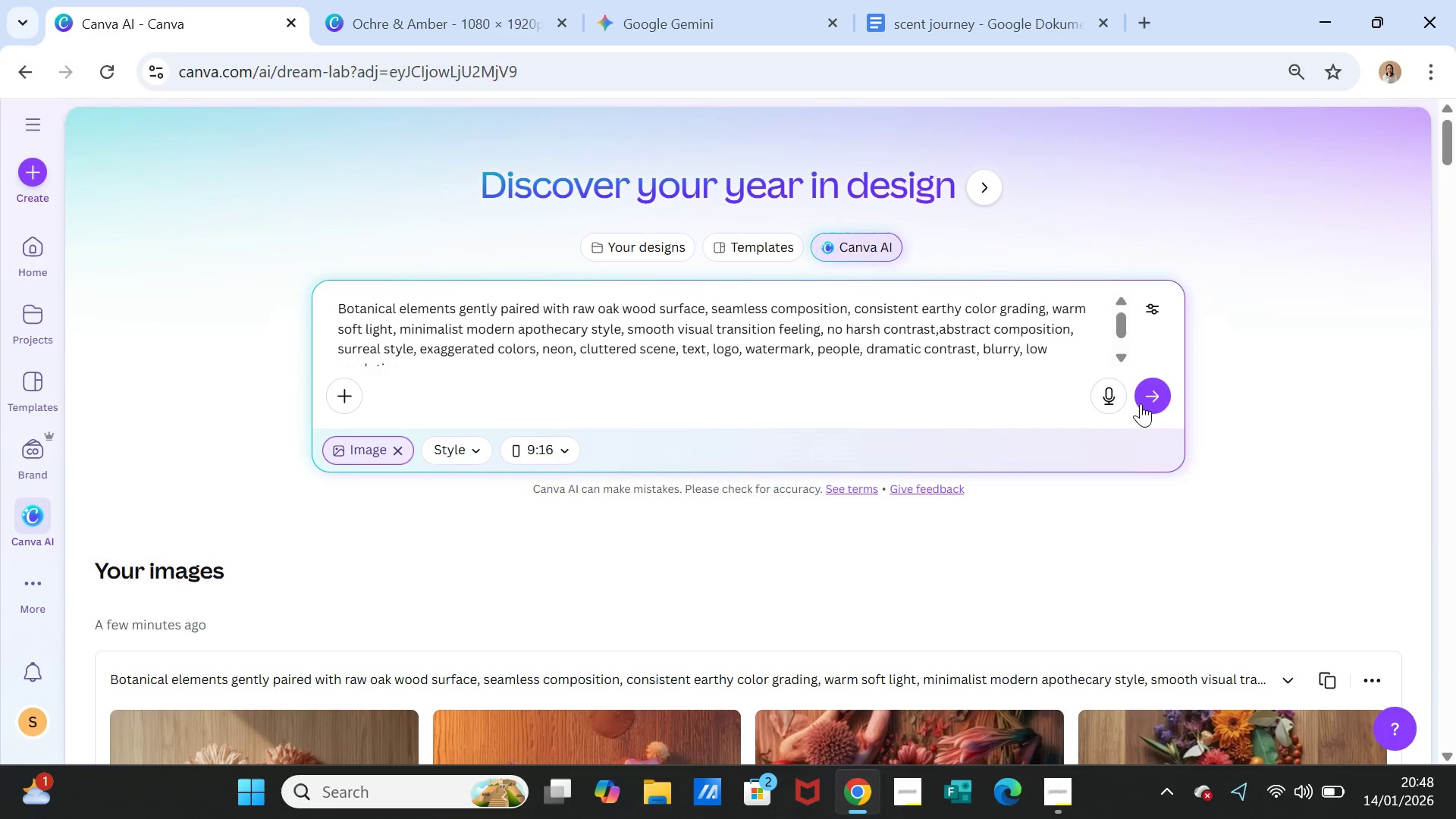 
left_click([1158, 393])
 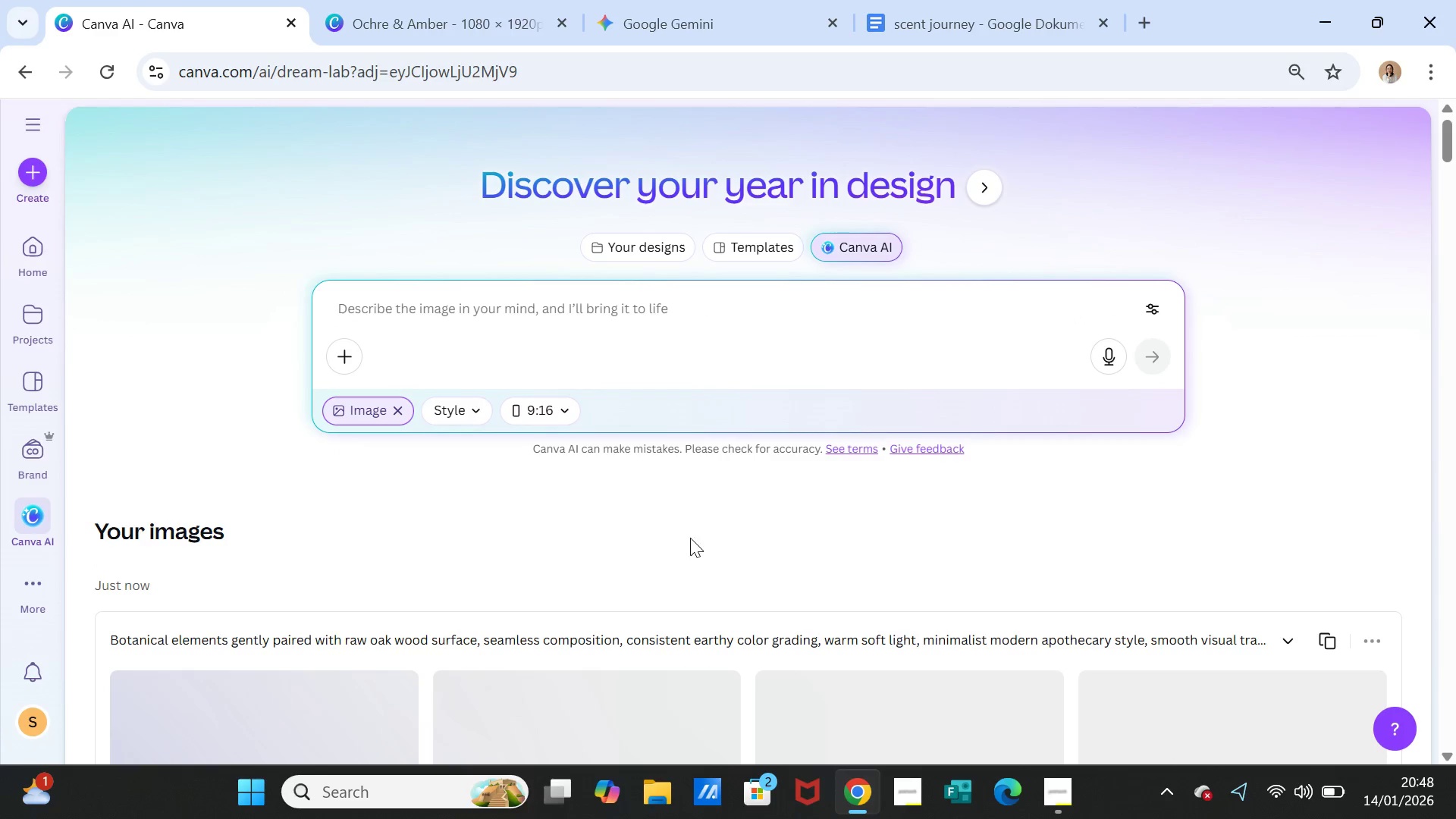 
scroll: coordinate [672, 563], scroll_direction: down, amount: 3.0
 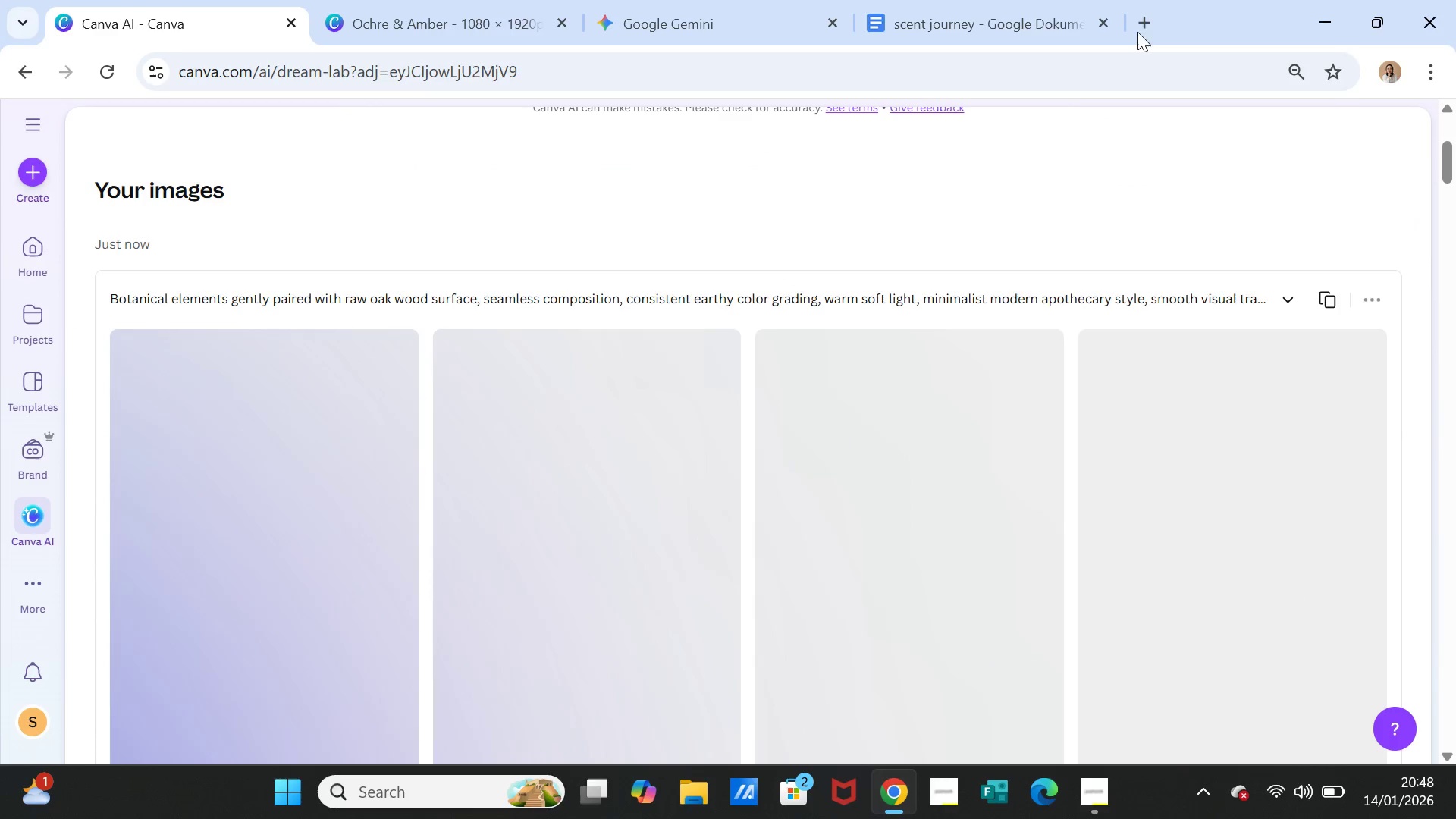 
left_click([1144, 23])
 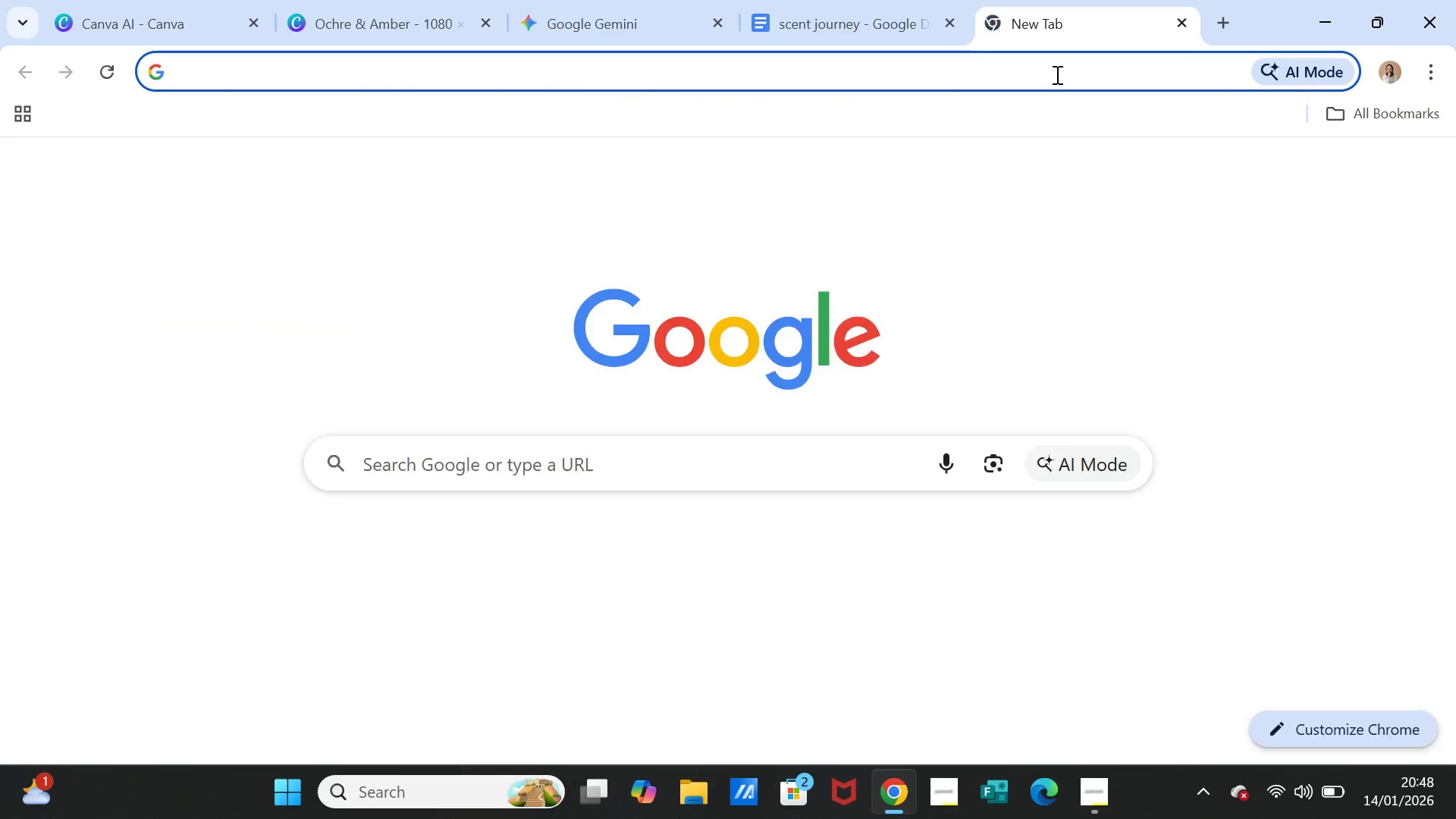 
left_click([1056, 74])
 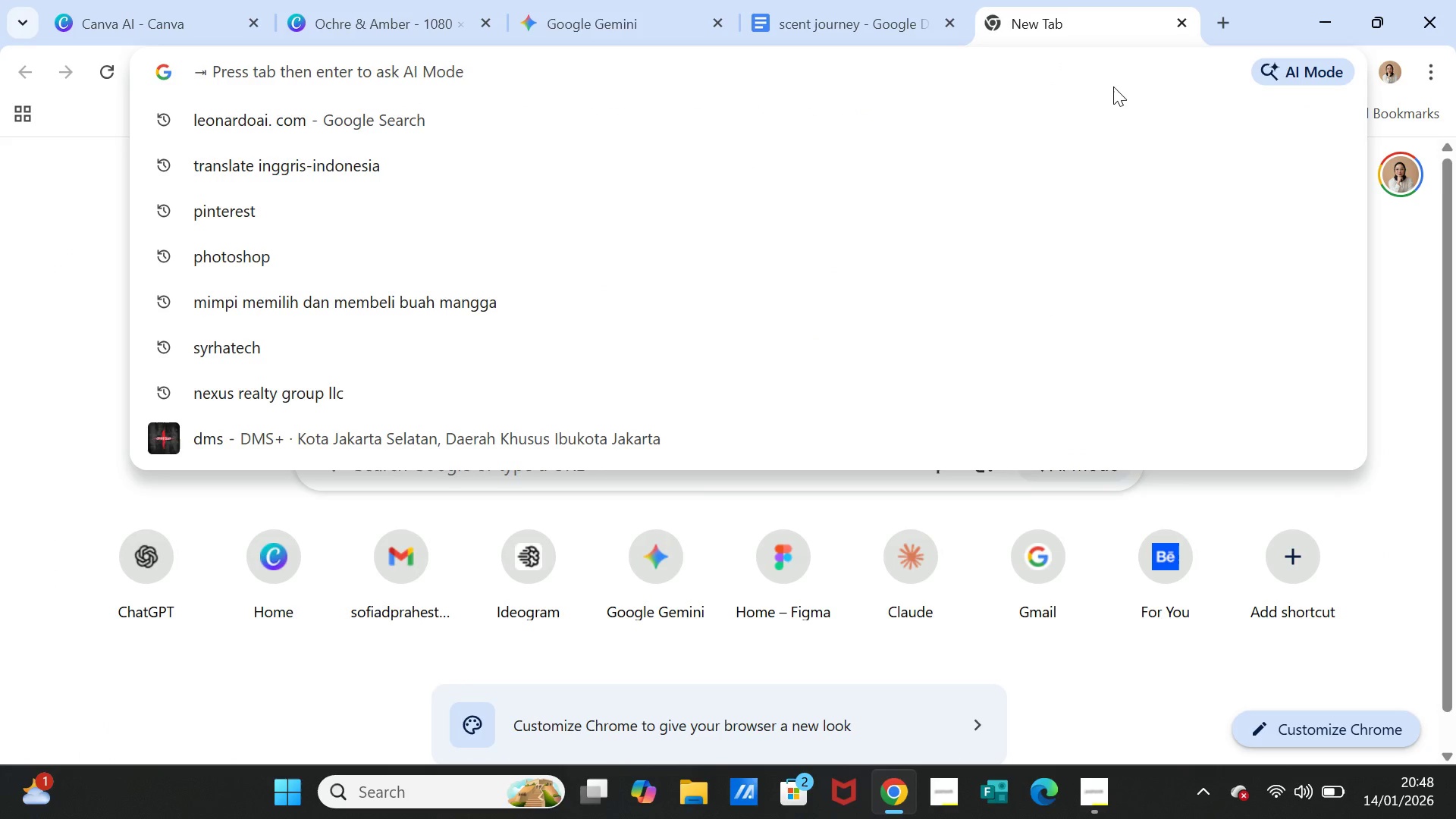 
type(ideo)
 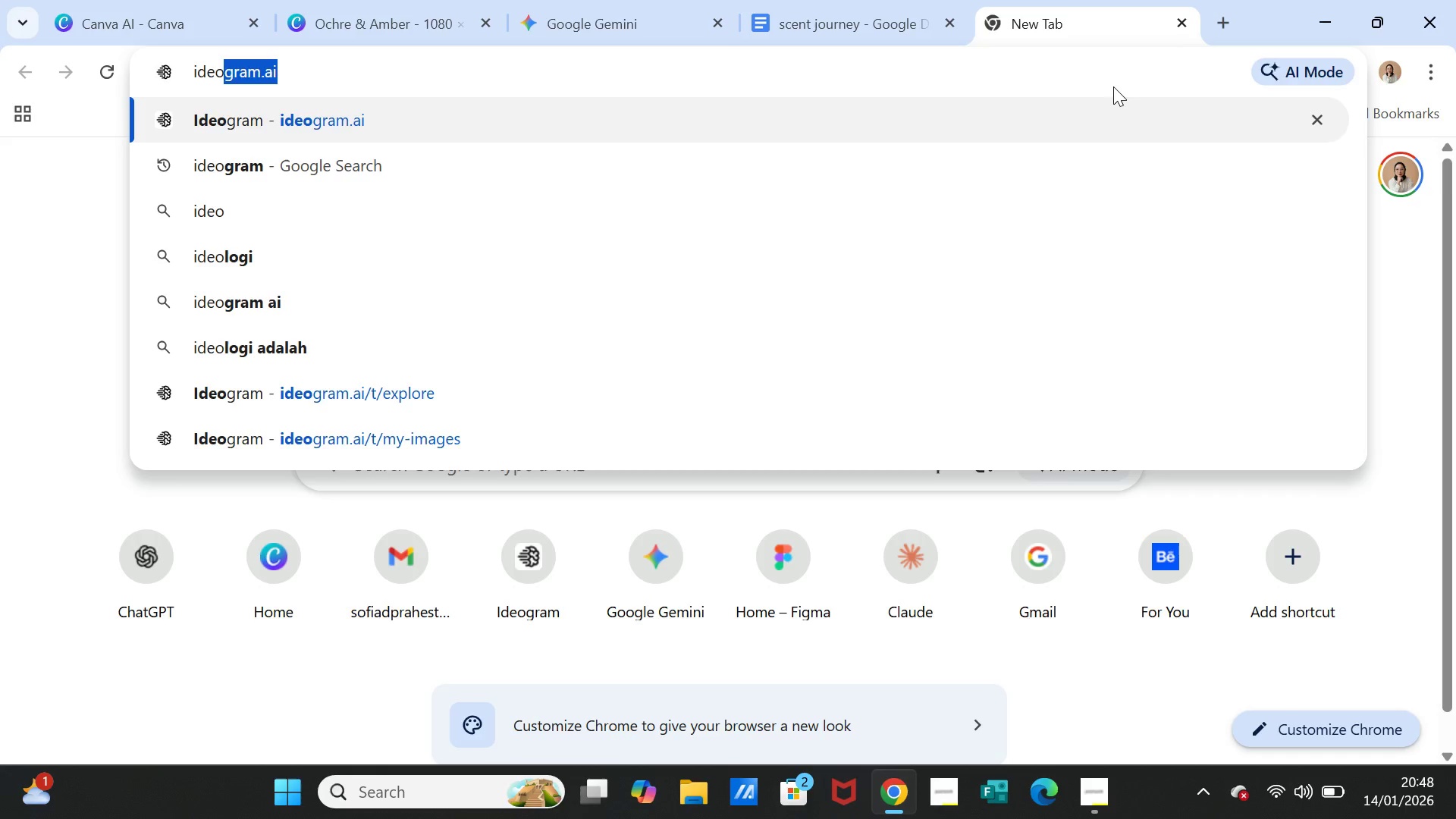 
key(Enter)
 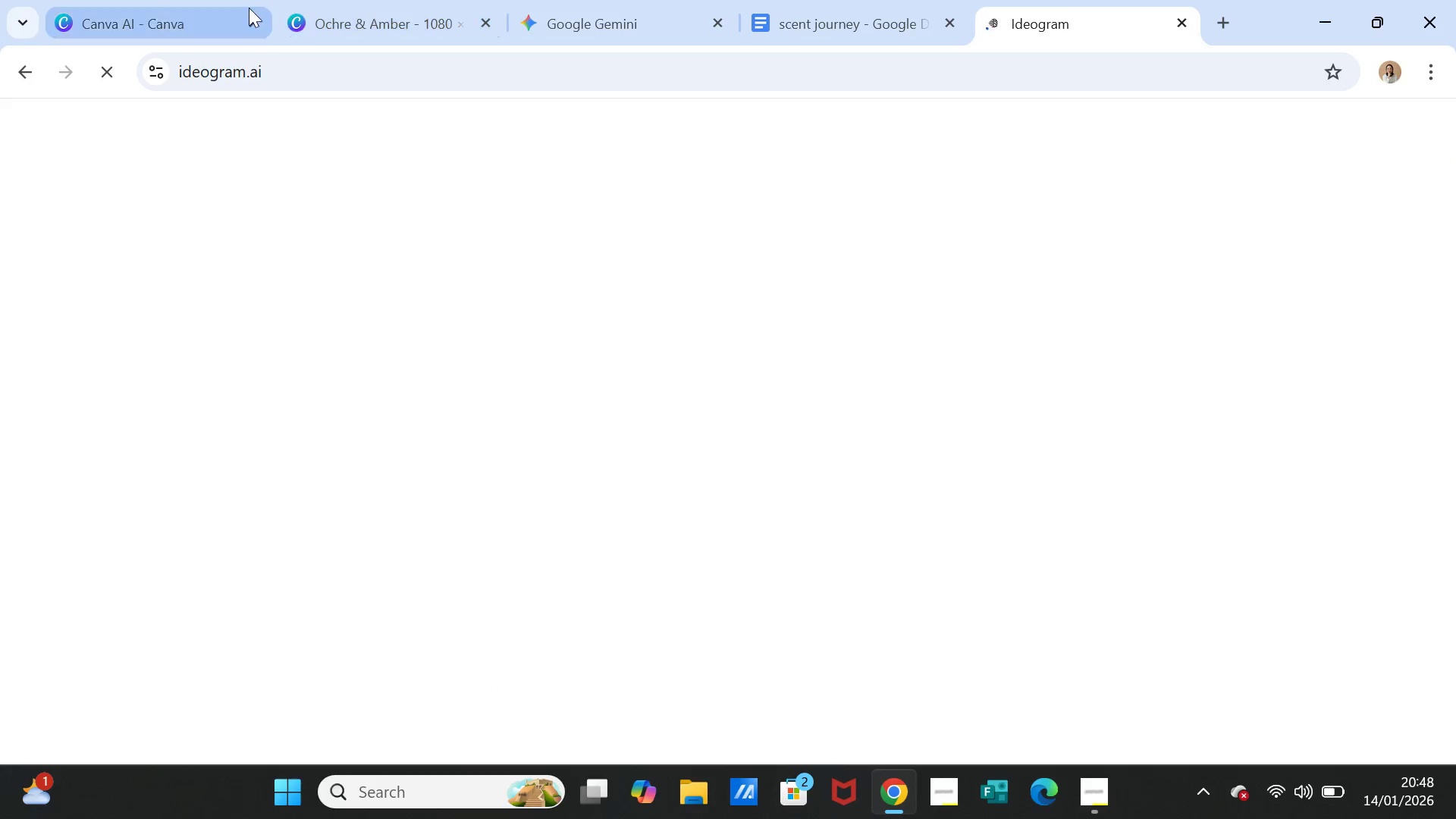 
left_click([122, 6])
 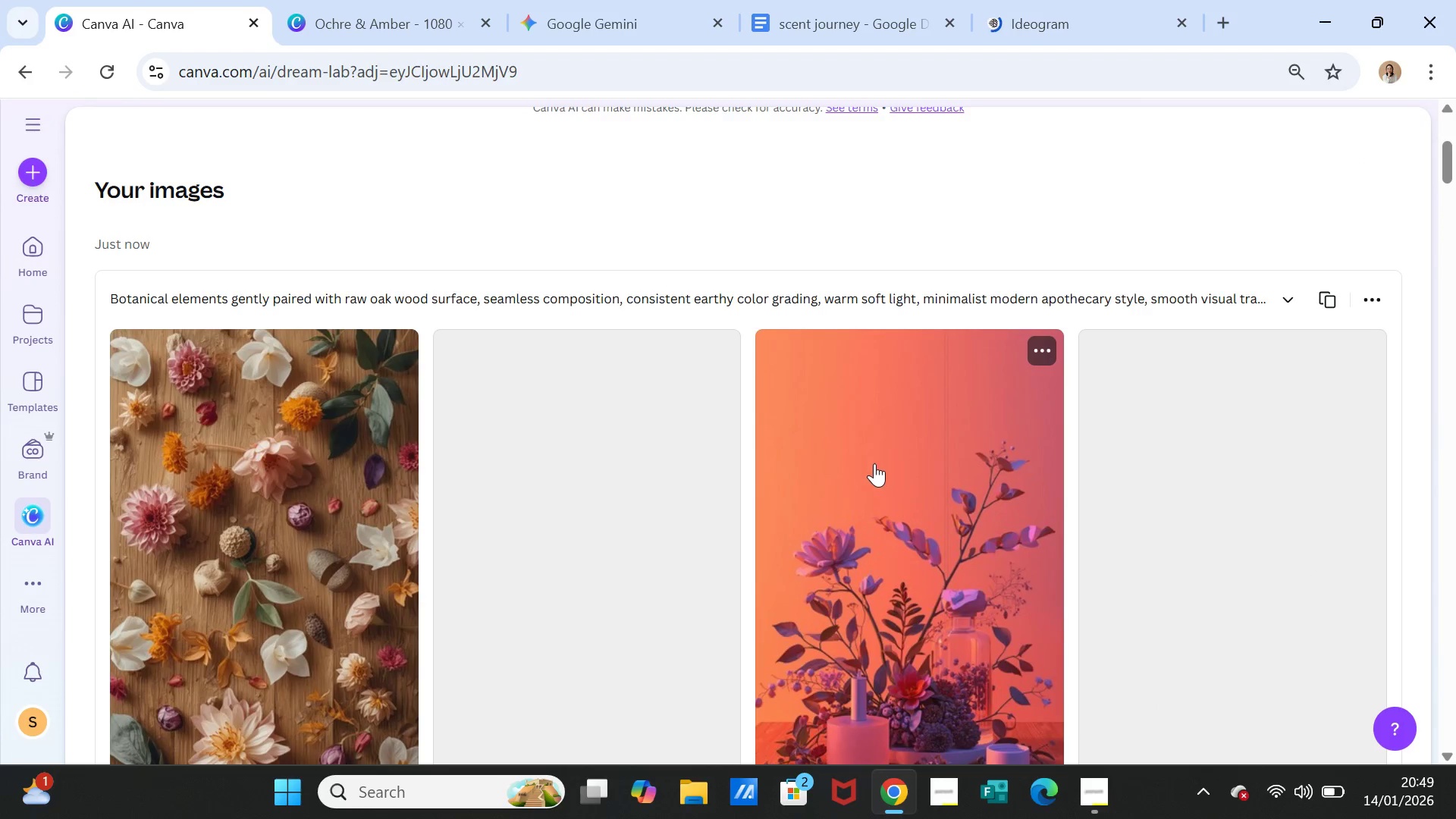 
scroll: coordinate [866, 469], scroll_direction: down, amount: 2.0
 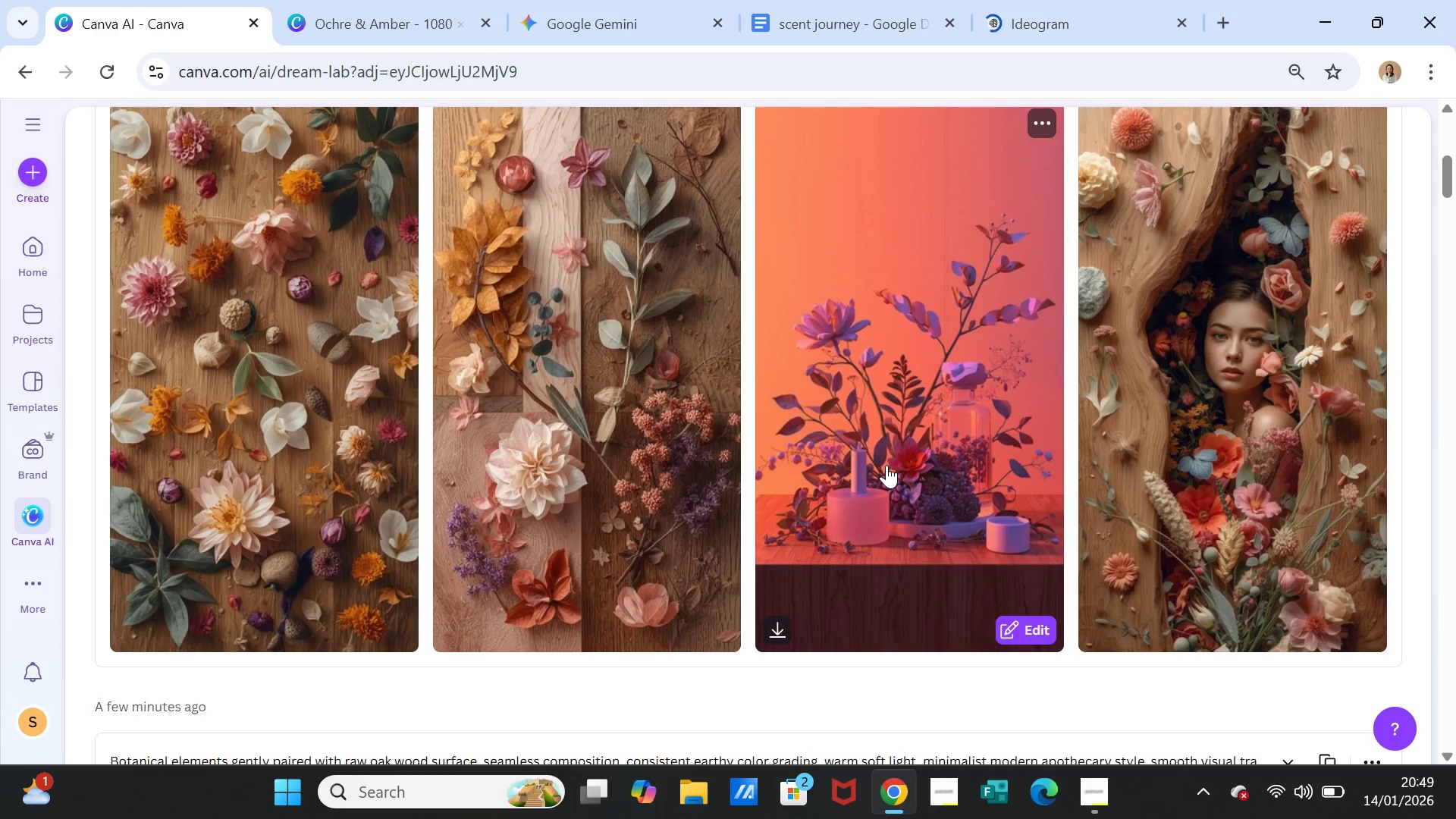 
scroll: coordinate [688, 465], scroll_direction: up, amount: 1.0
 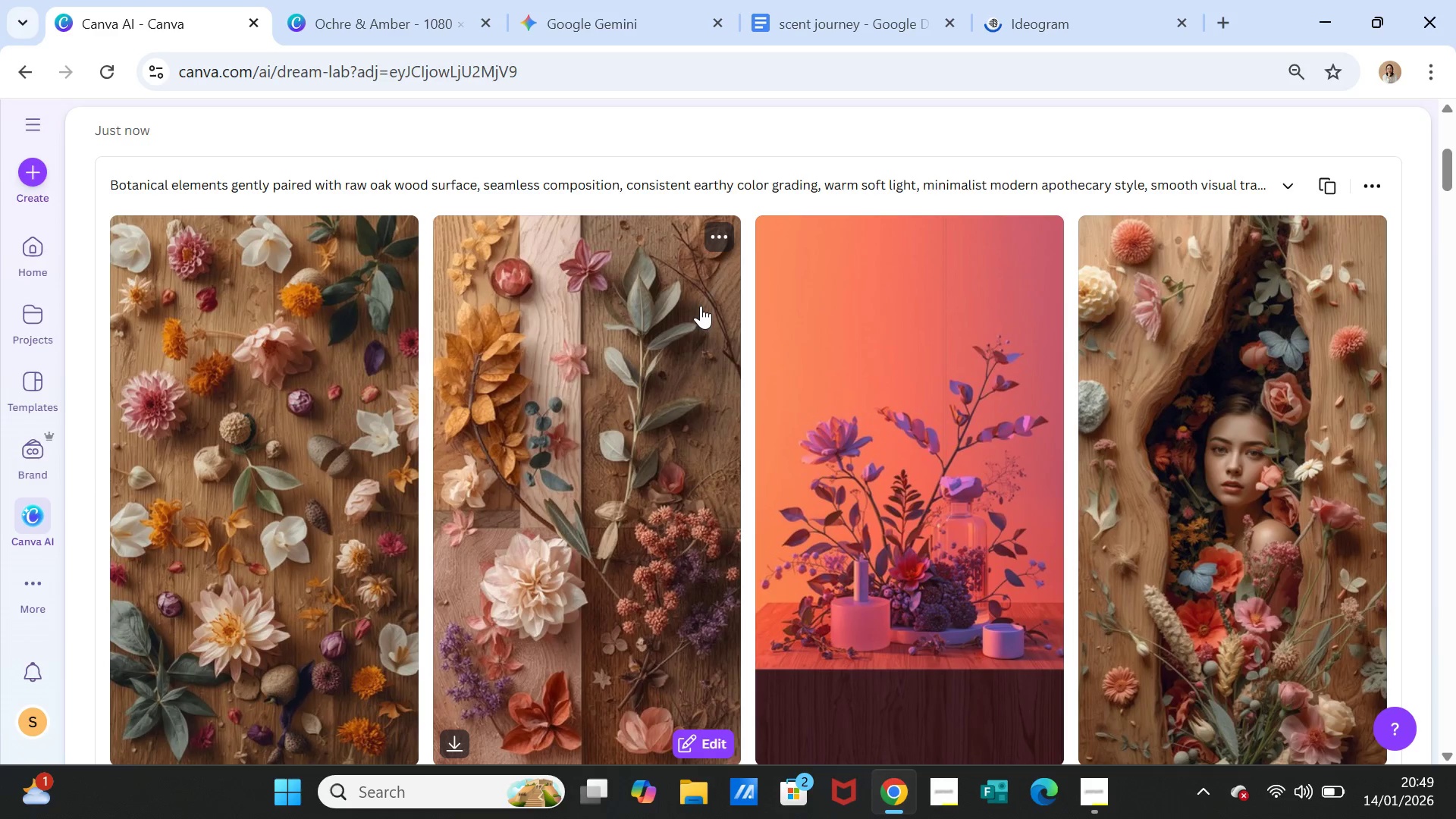 
left_click([720, 244])
 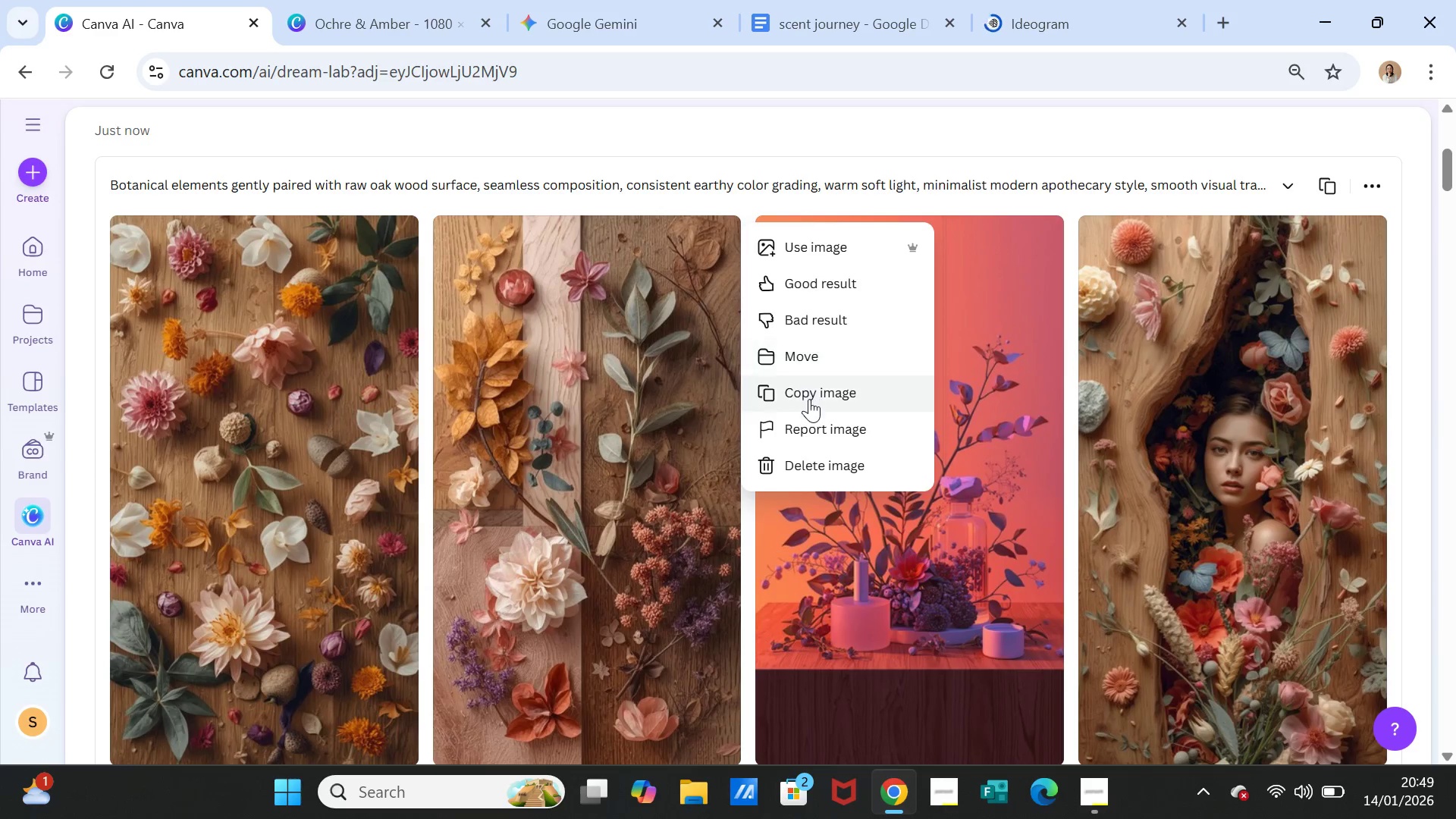 
left_click([805, 394])
 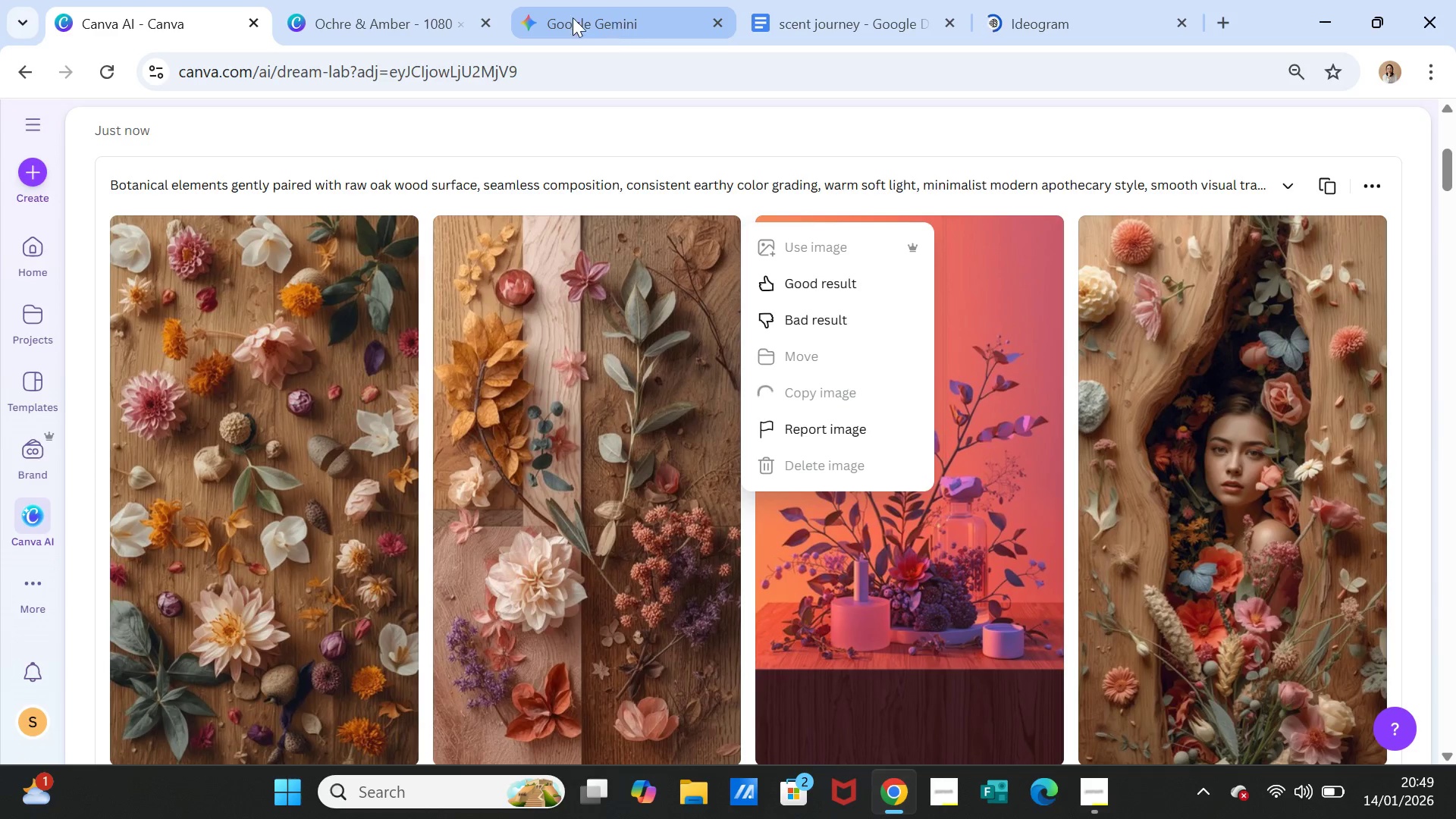 
left_click([422, 17])
 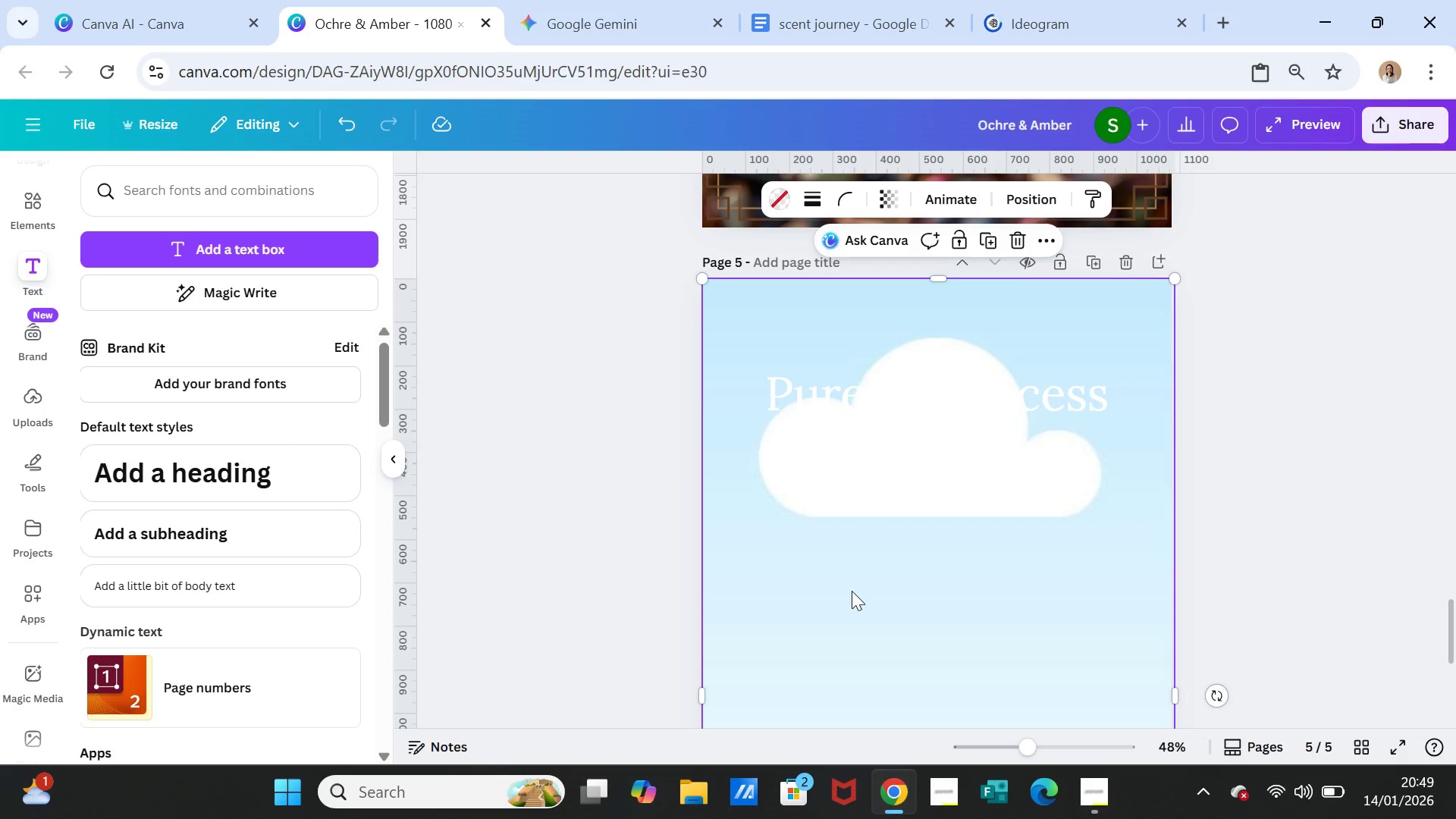 
left_click([852, 591])
 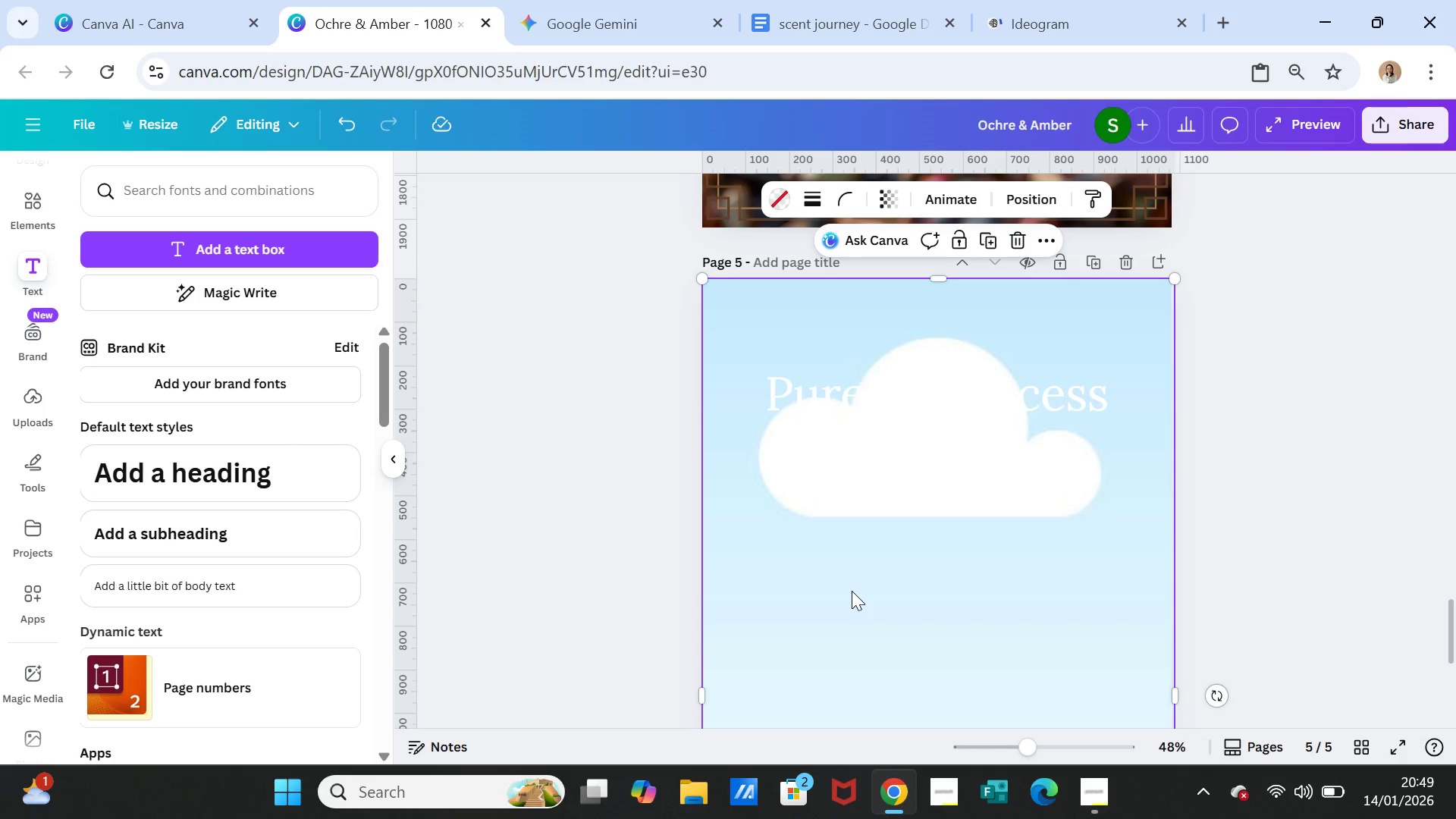 
right_click([852, 591])
 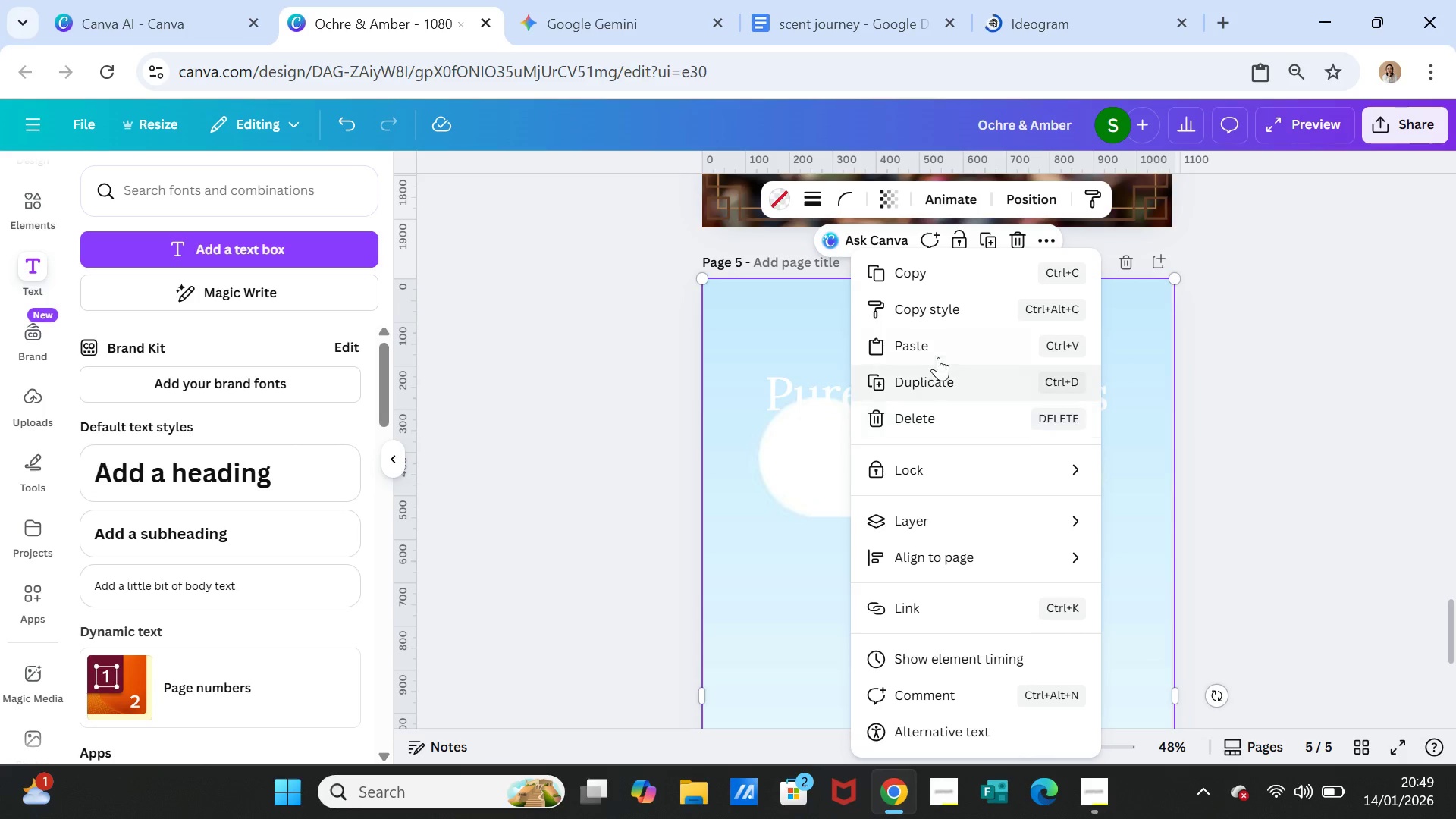 
left_click([941, 340])
 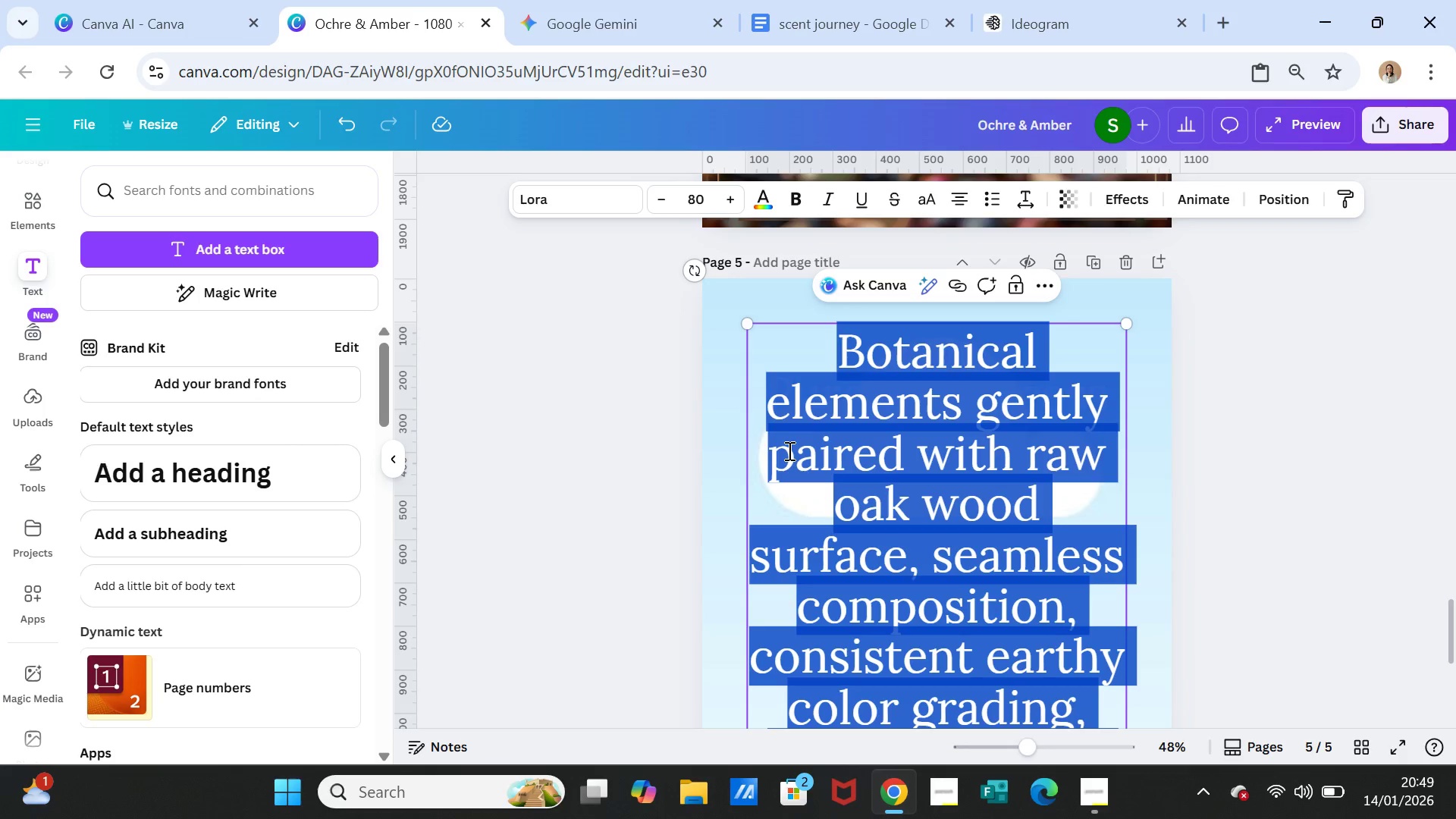 
key(Delete)
 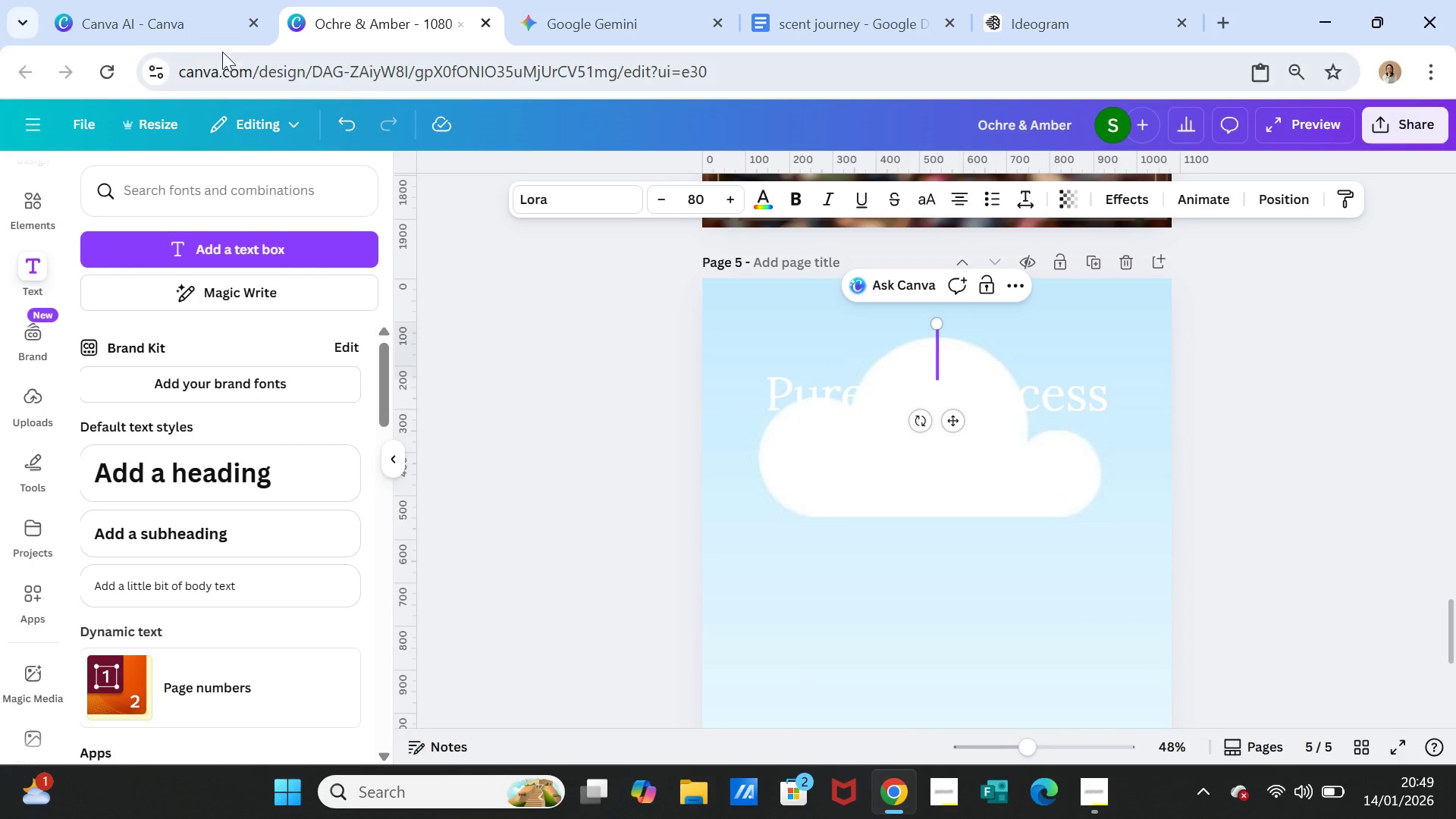 
left_click([193, 2])
 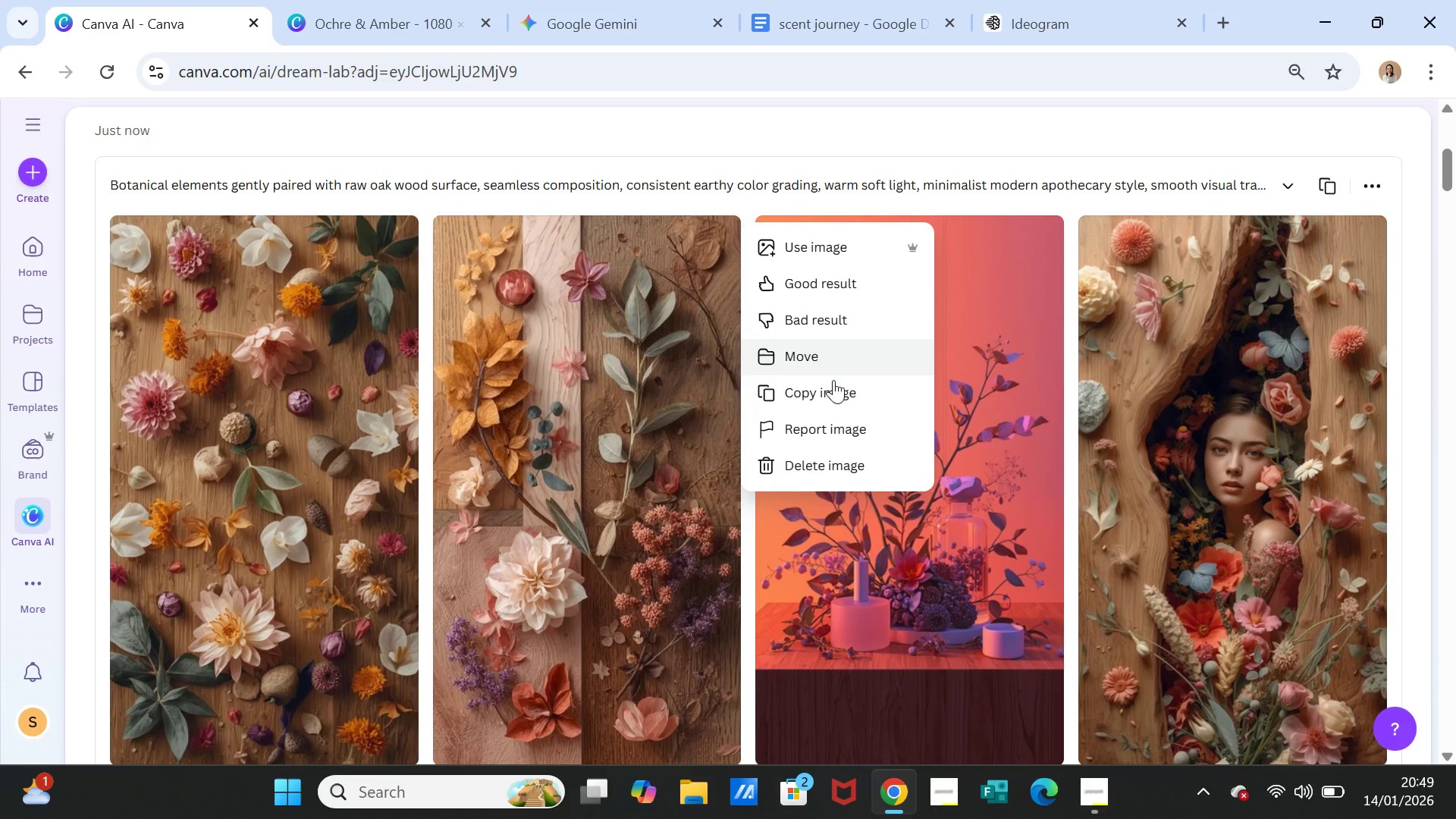 
left_click([836, 386])
 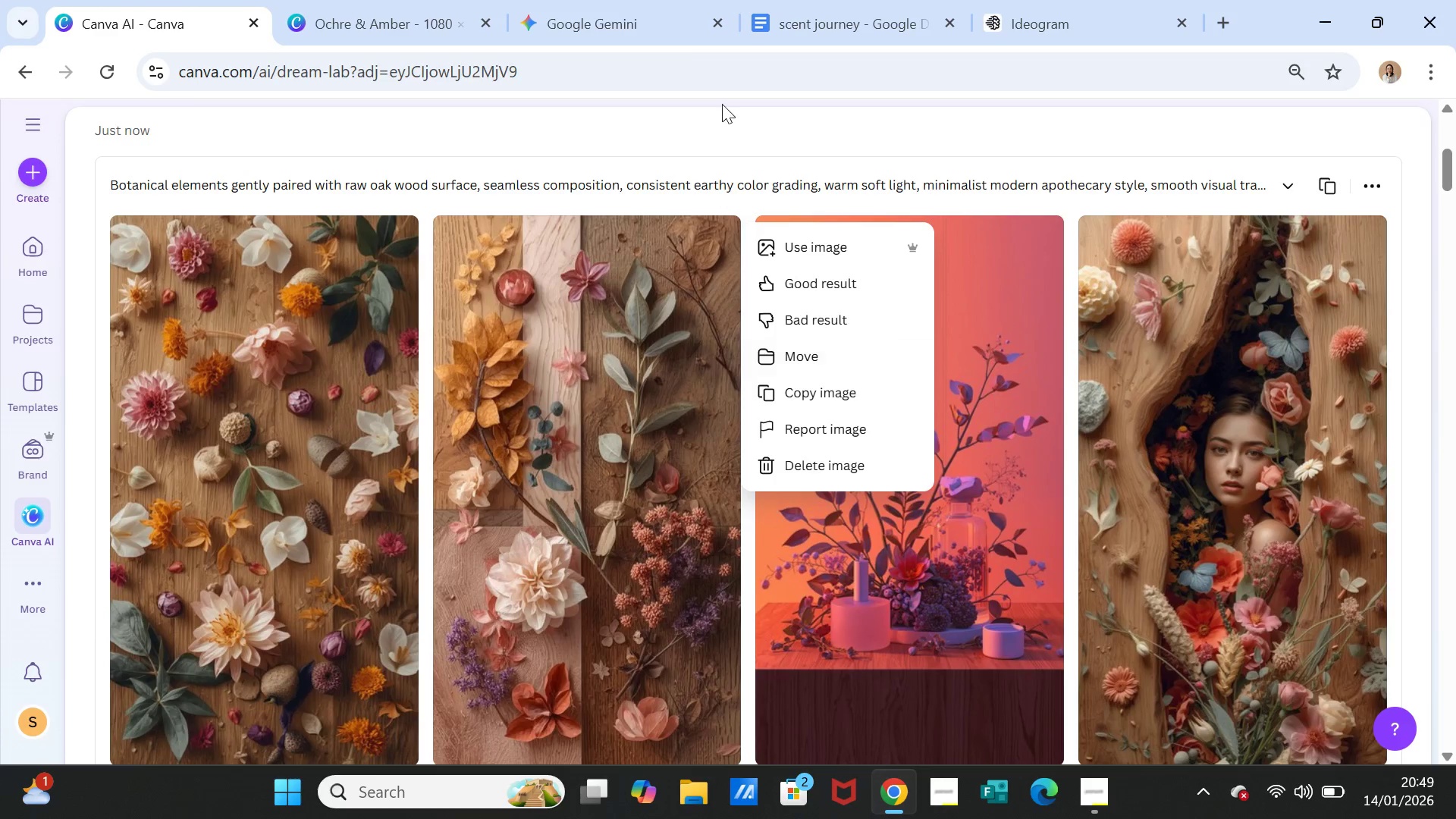 
left_click([592, 14])
 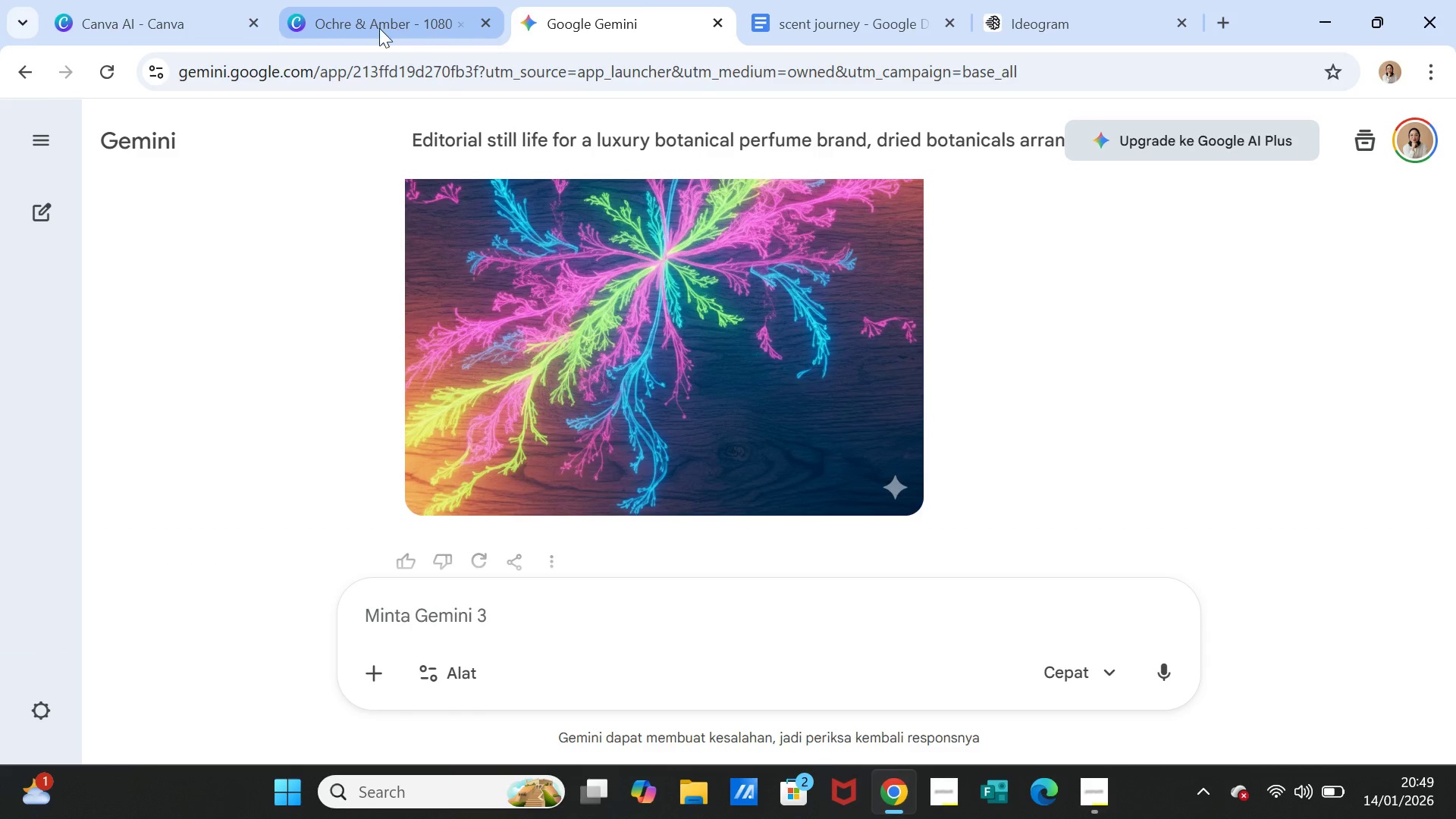 
left_click([378, 27])
 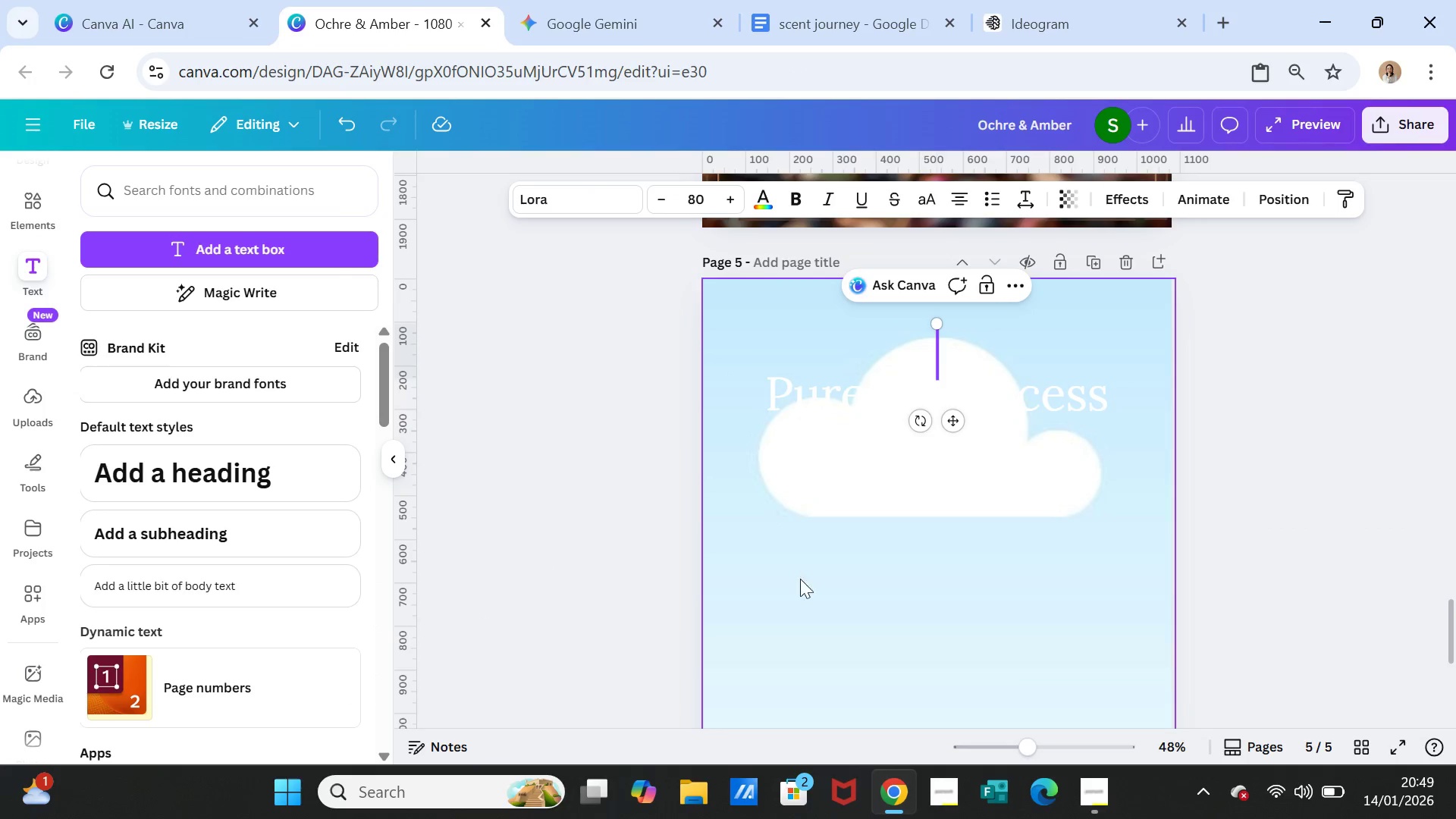 
right_click([804, 588])
 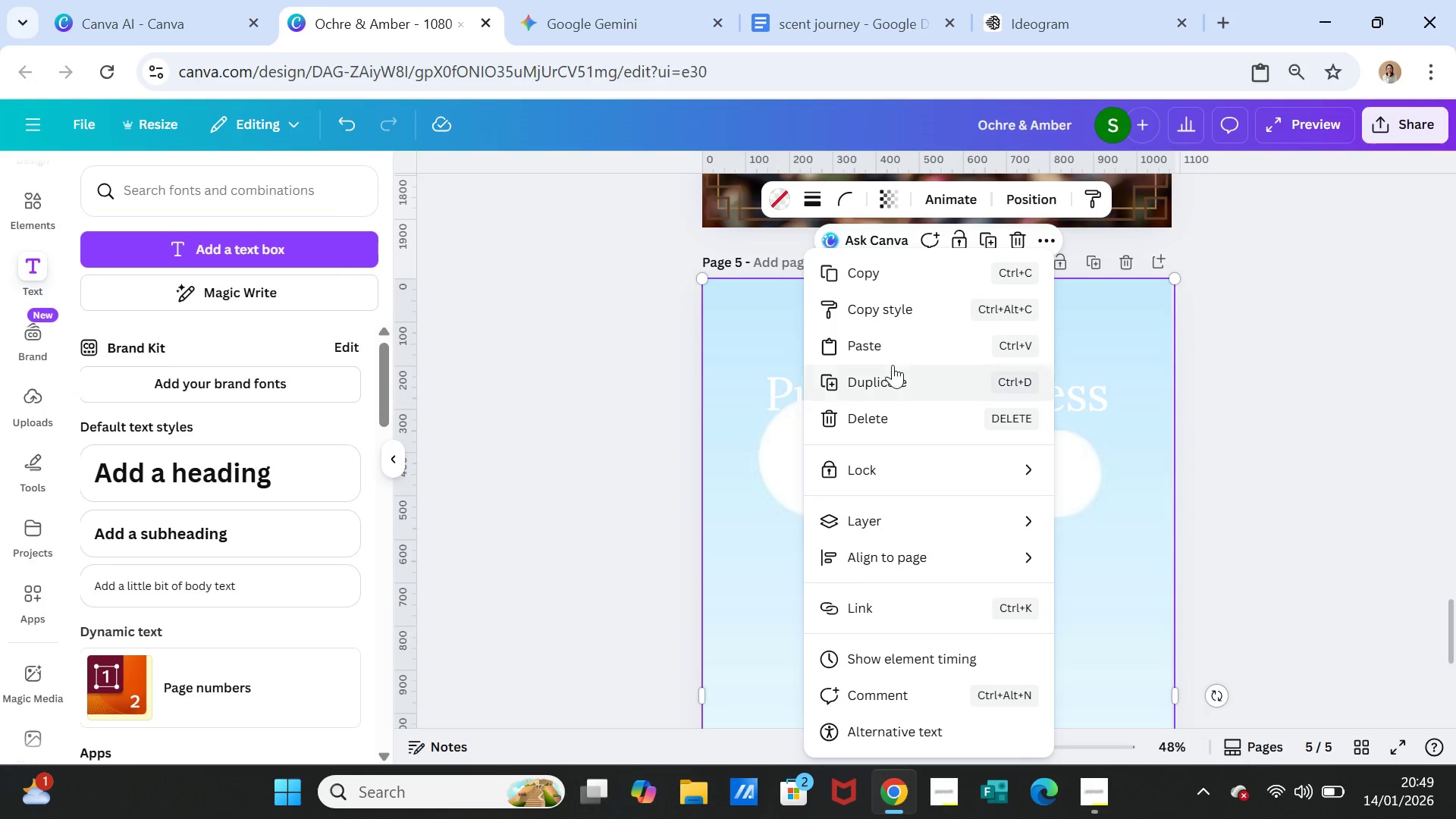 
left_click([896, 335])
 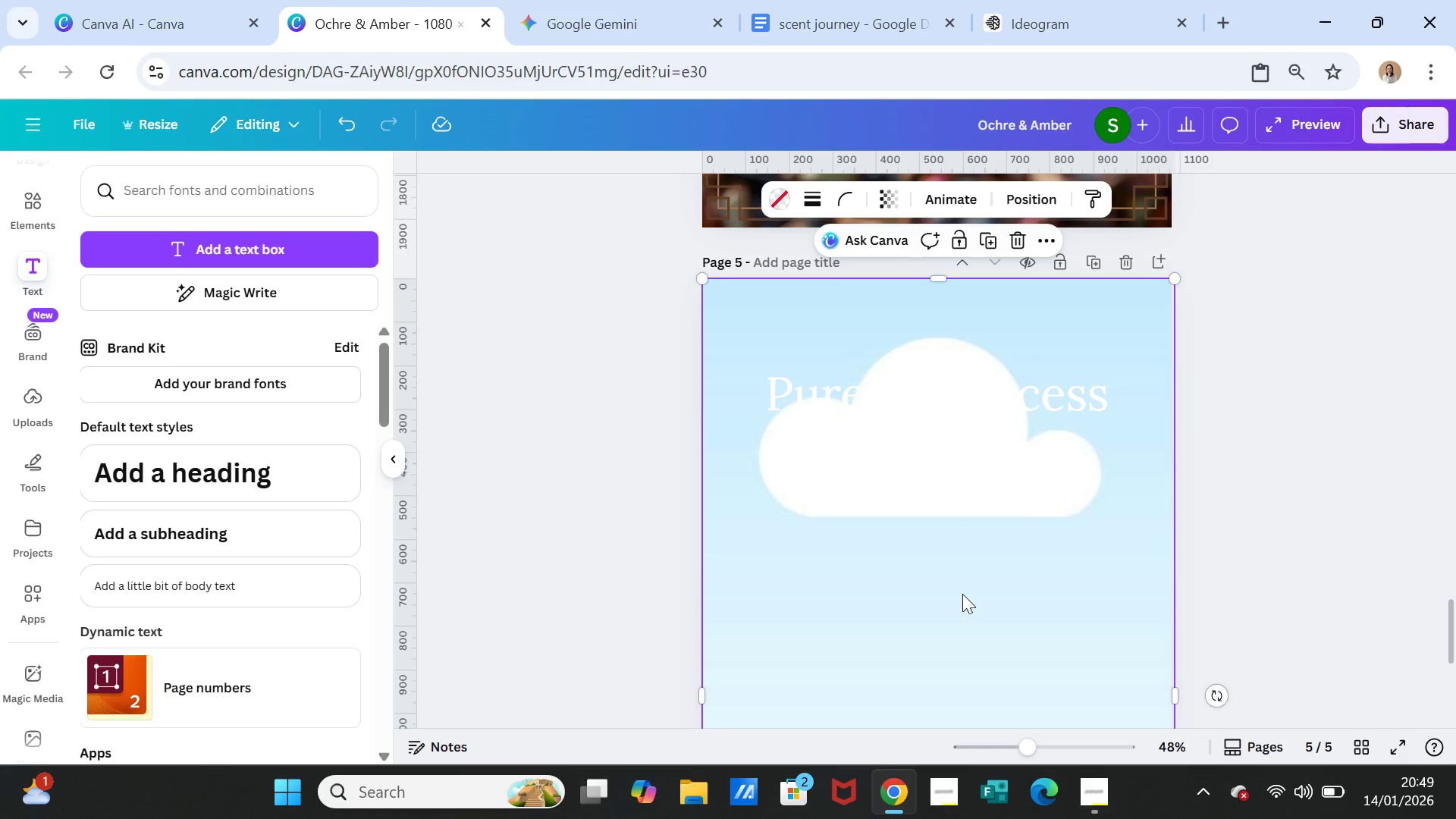 
left_click_drag(start_coordinate=[973, 604], to_coordinate=[973, 595])
 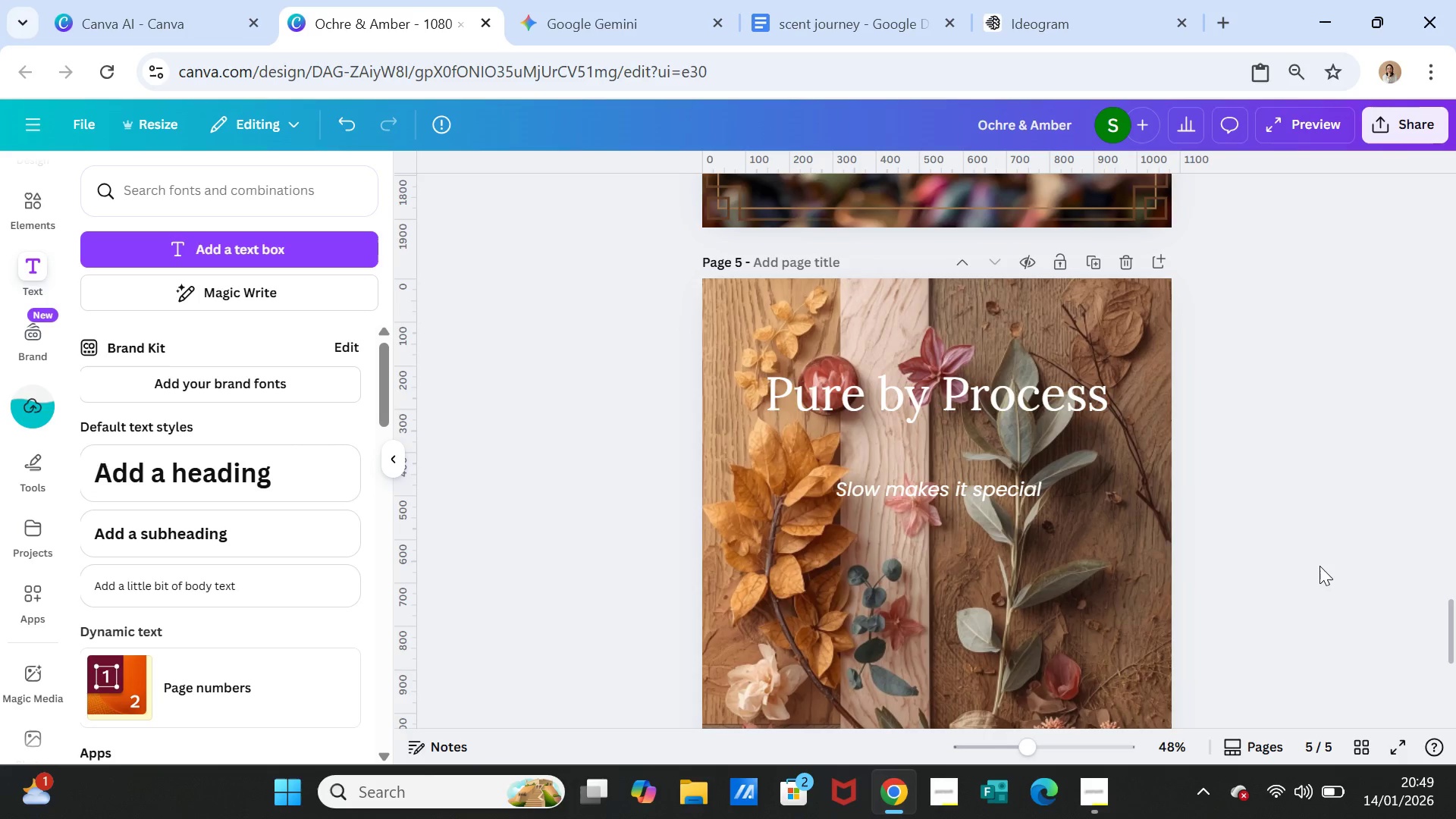 
left_click([1320, 566])
 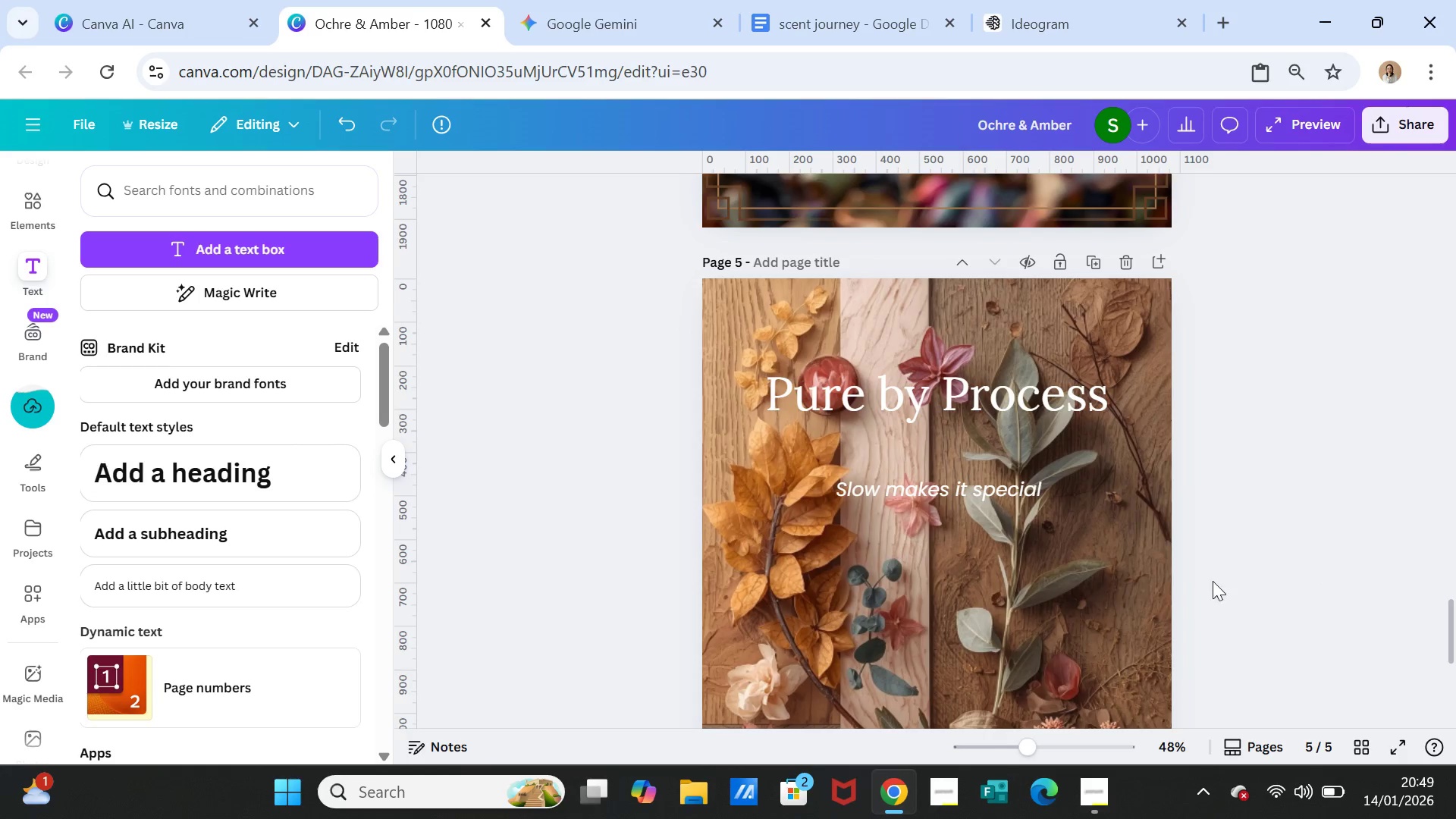 
scroll: coordinate [1213, 585], scroll_direction: down, amount: 3.0
 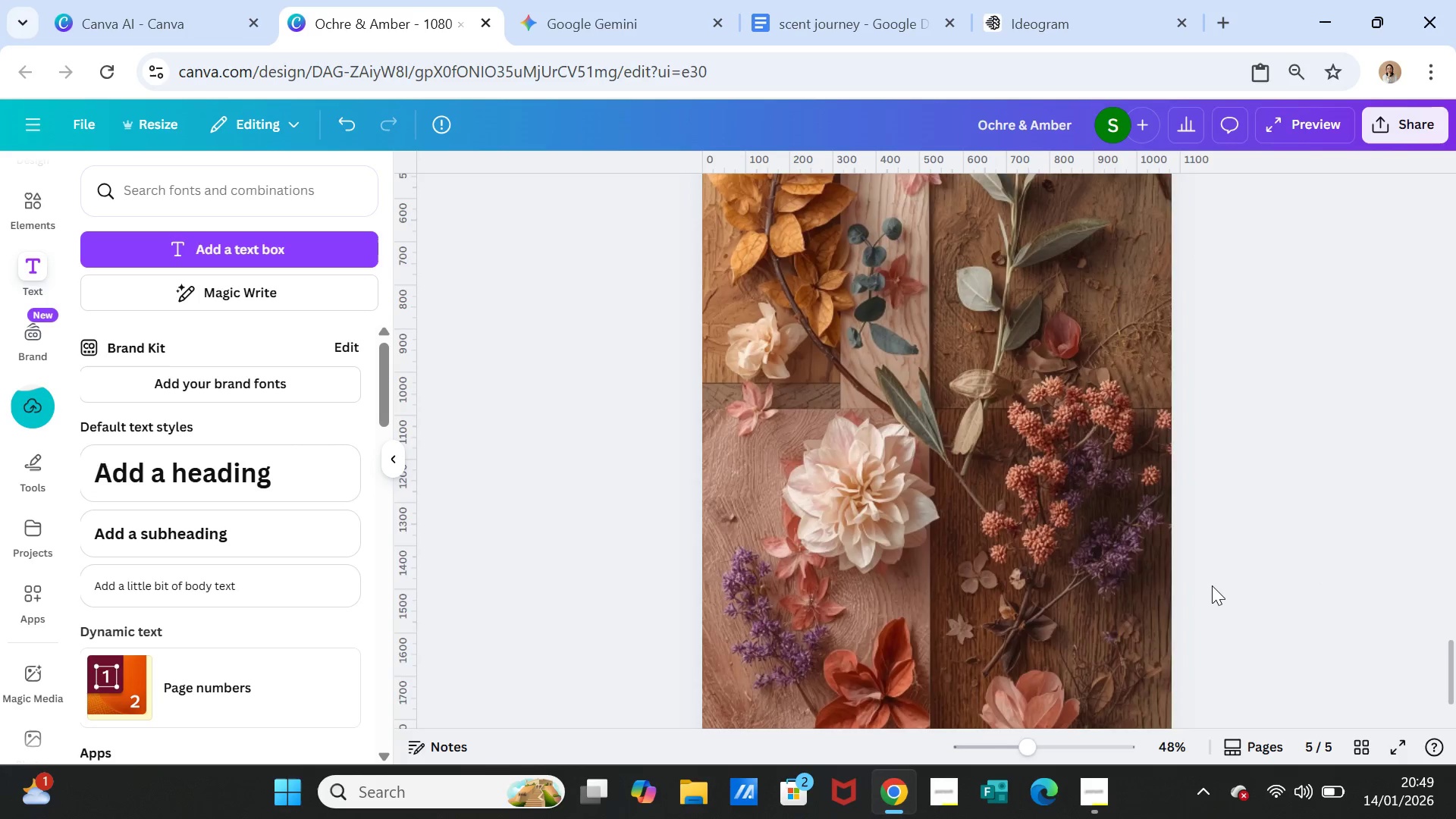 
scroll: coordinate [1211, 588], scroll_direction: up, amount: 2.0
 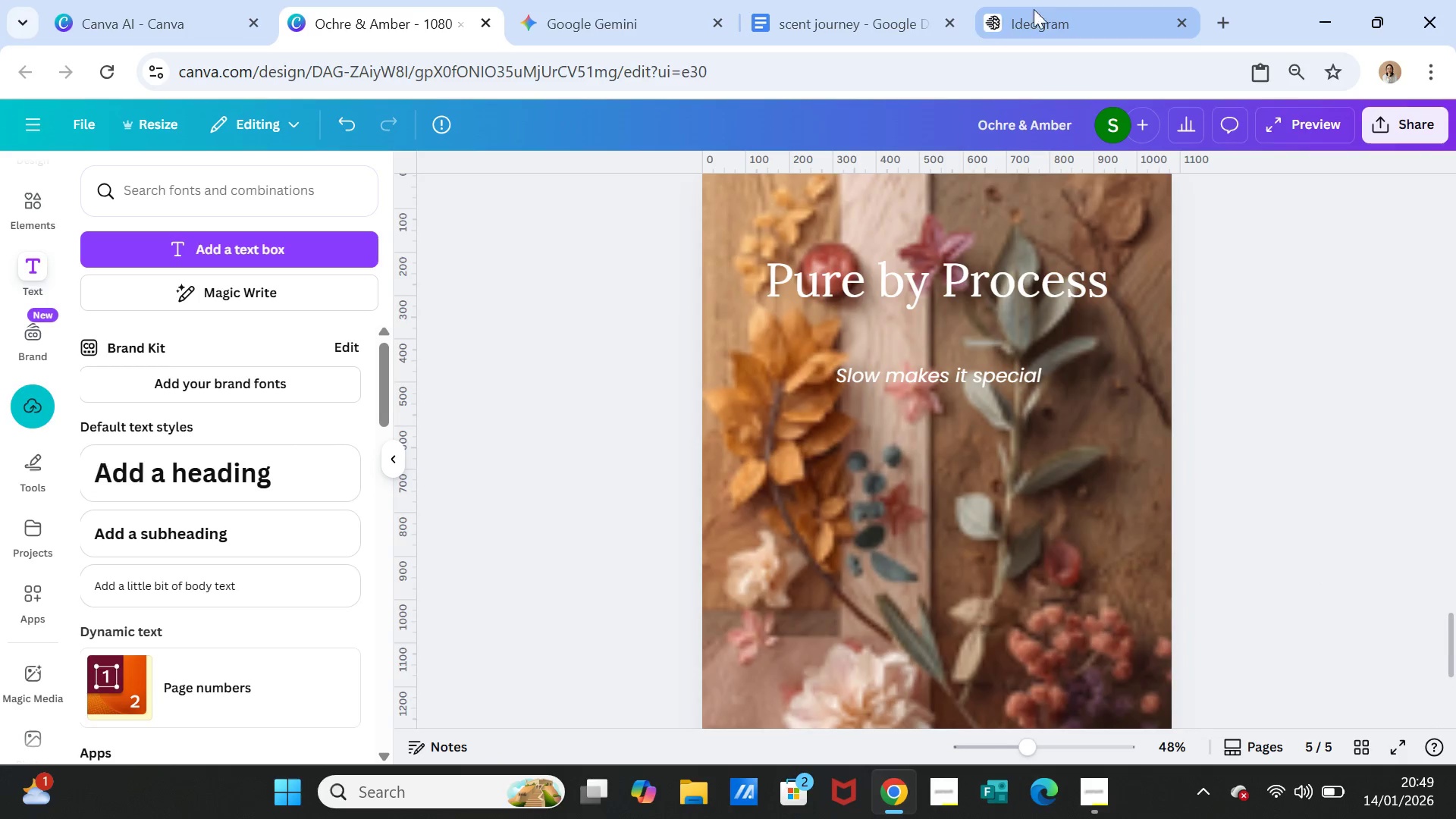 
left_click([887, 11])
 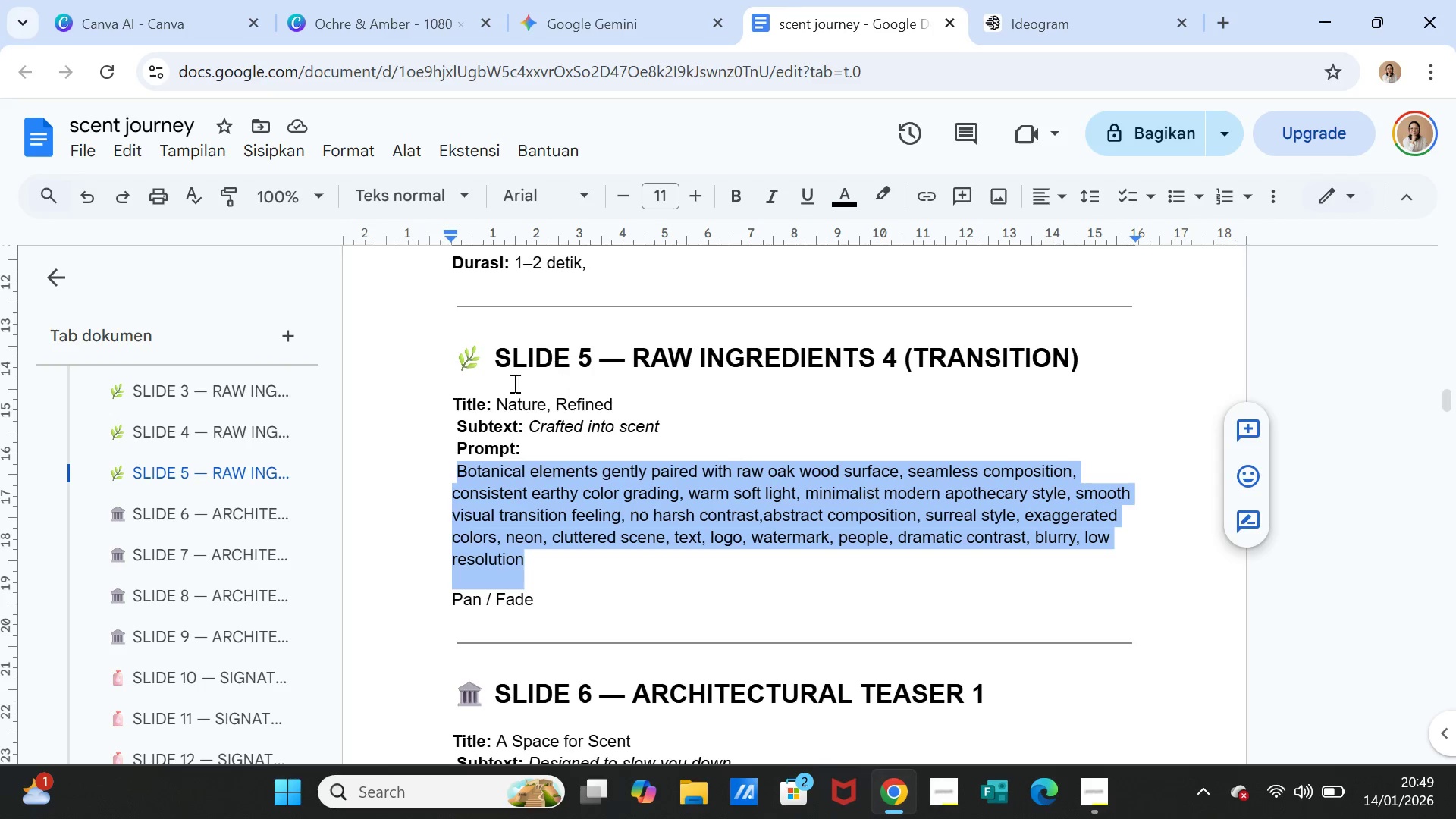 
left_click_drag(start_coordinate=[498, 400], to_coordinate=[613, 403])
 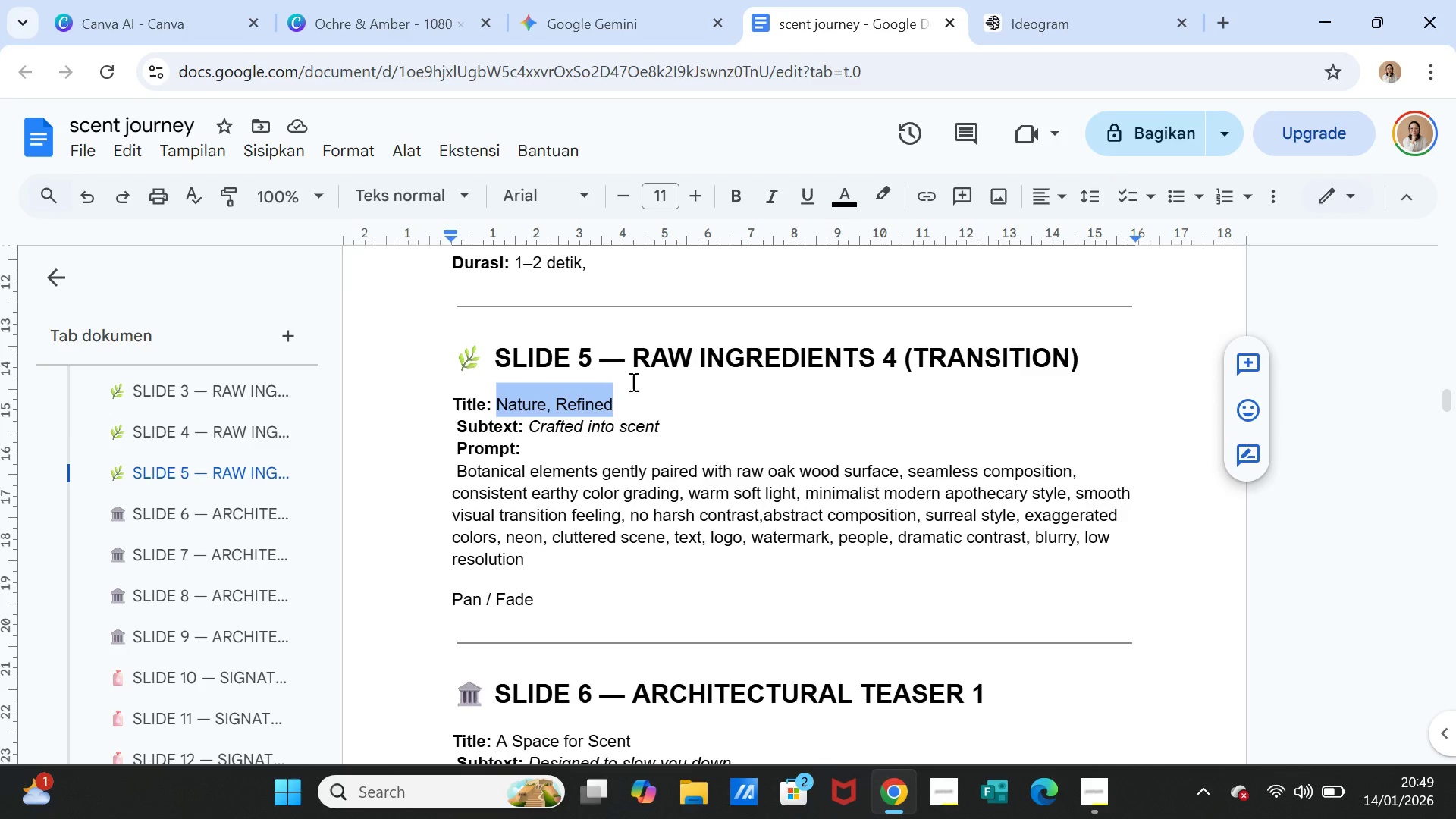 
key(Control+C)
 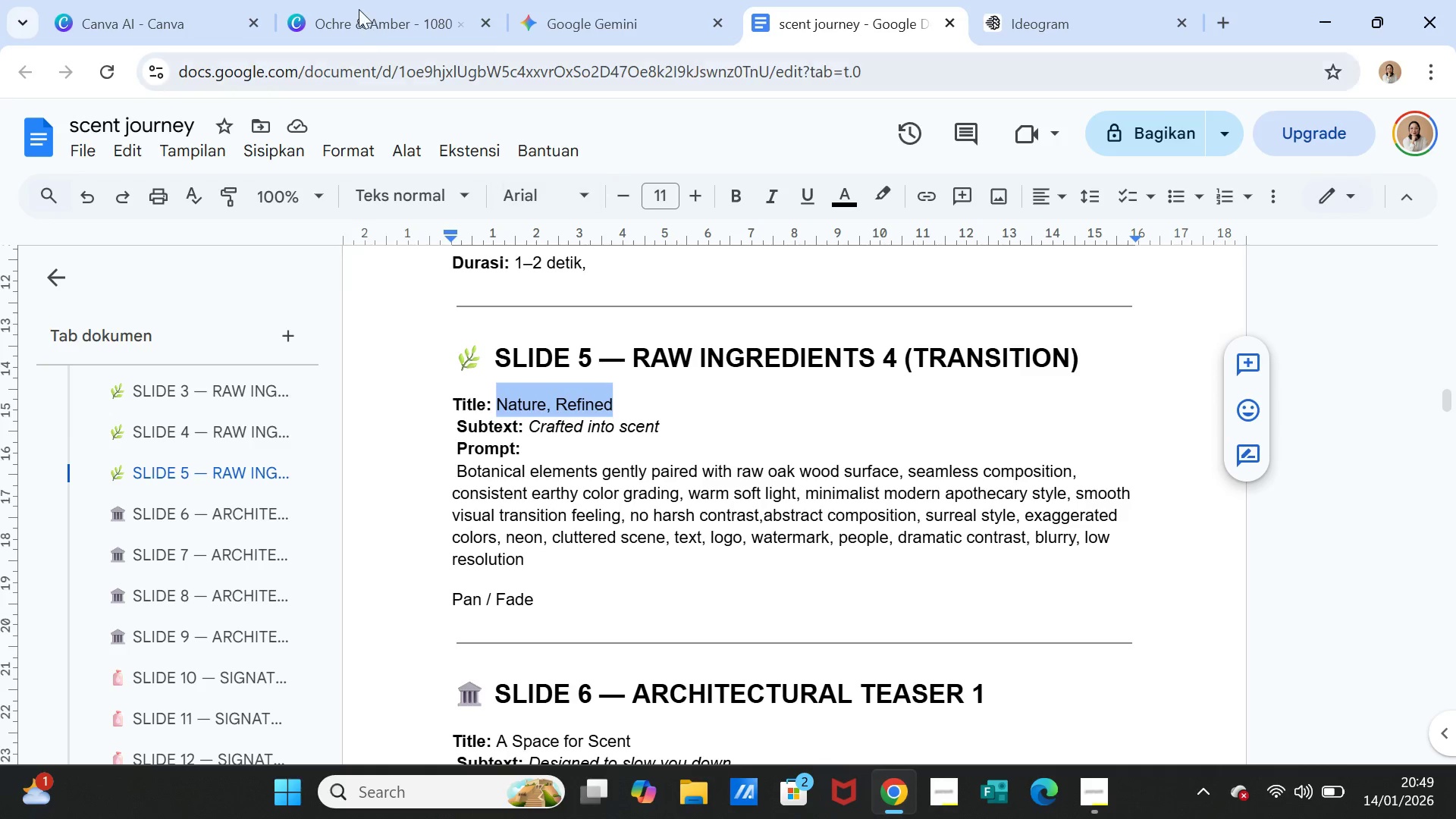 
left_click([359, 9])
 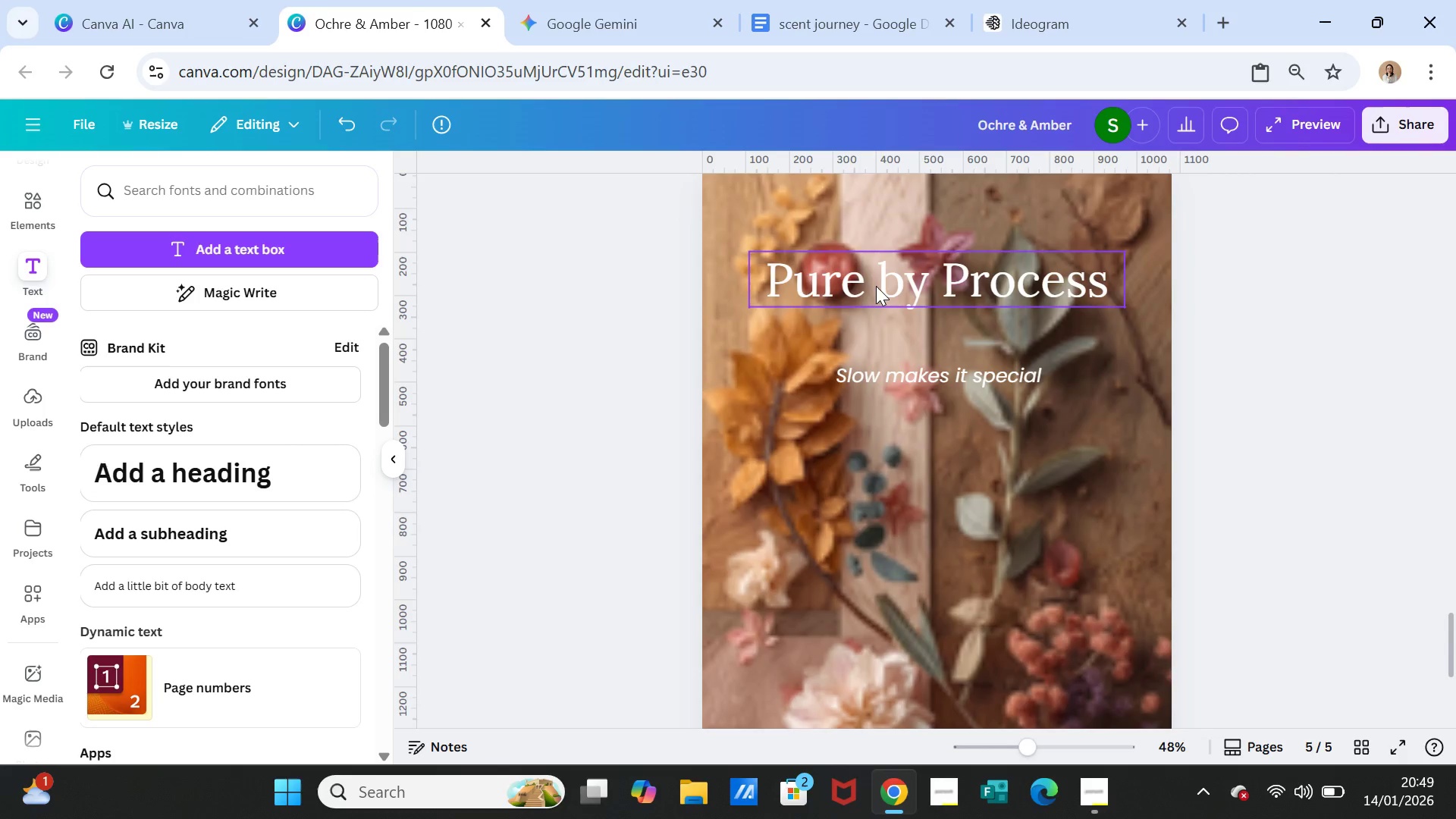 
double_click([876, 286])
 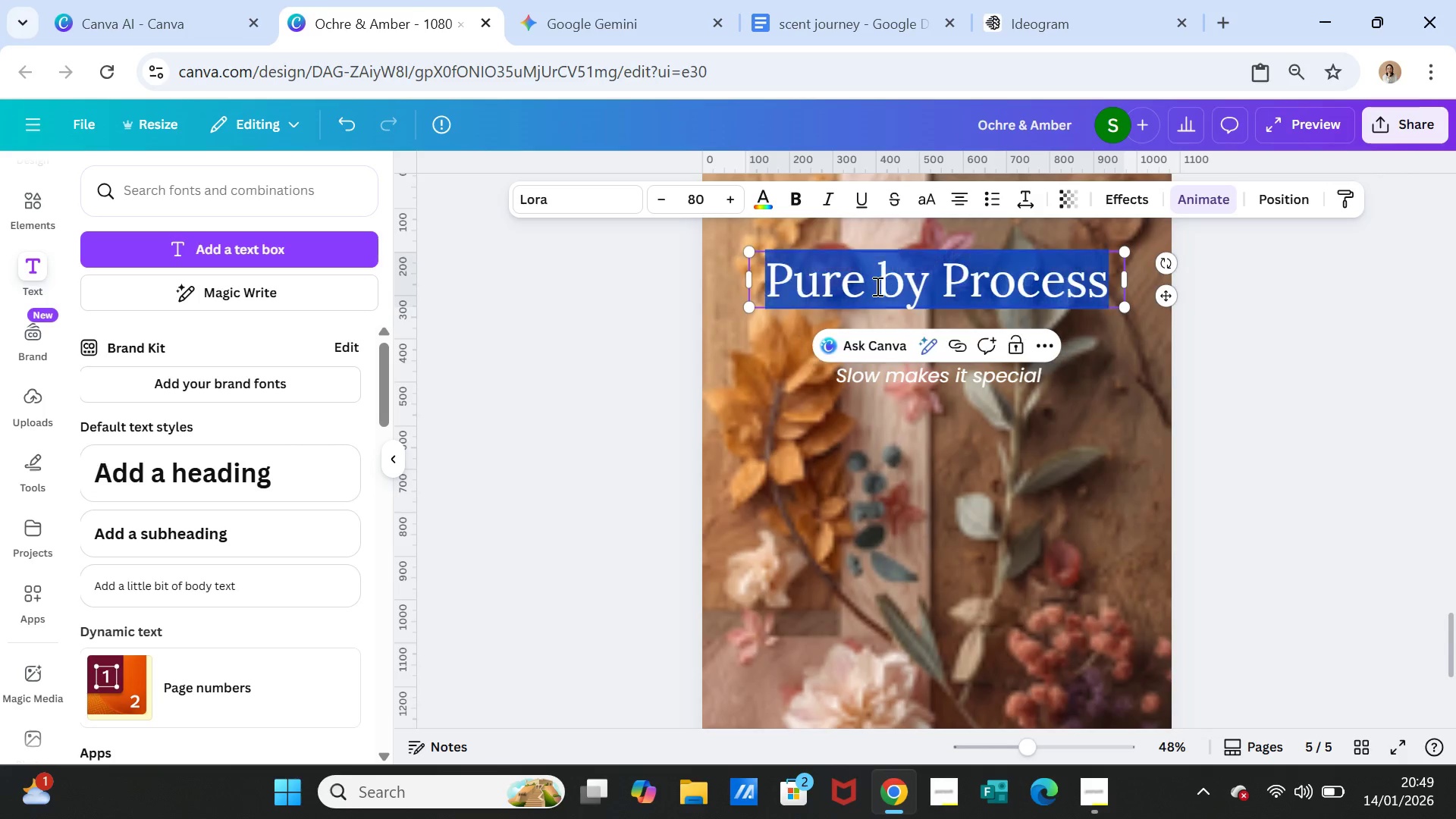 
triple_click([876, 286])
 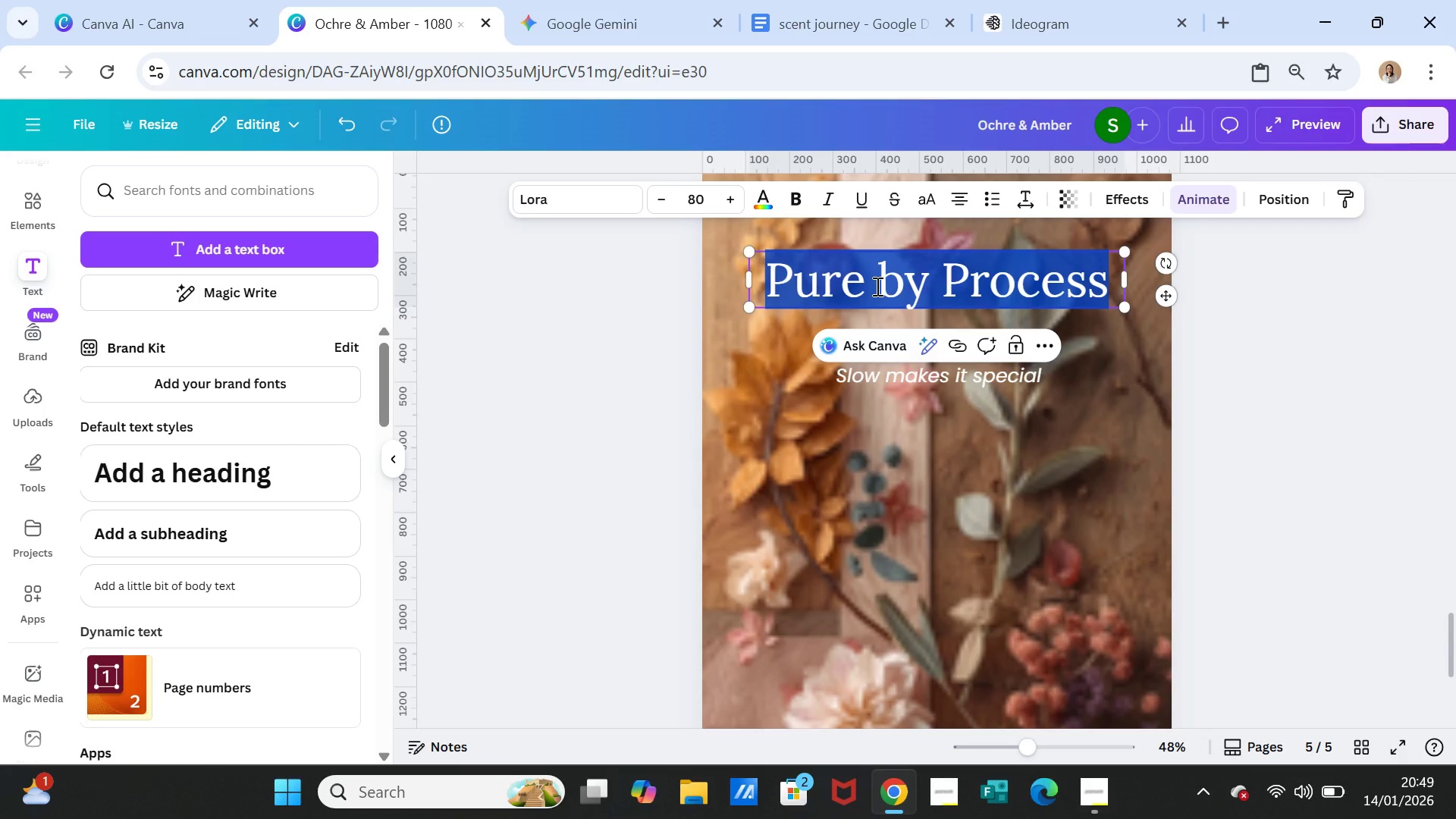 
key(Control+V)
 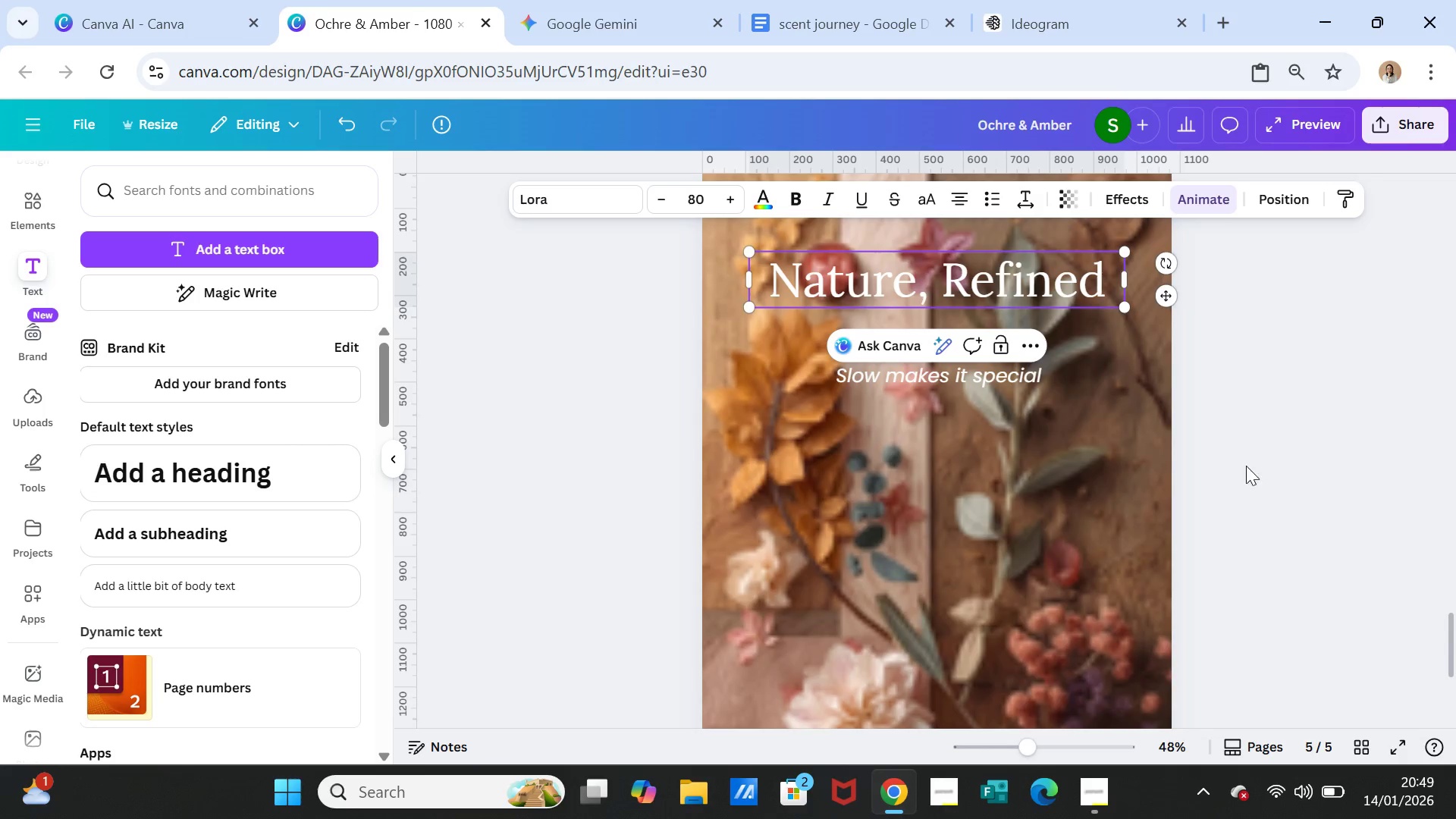 
left_click([1248, 468])
 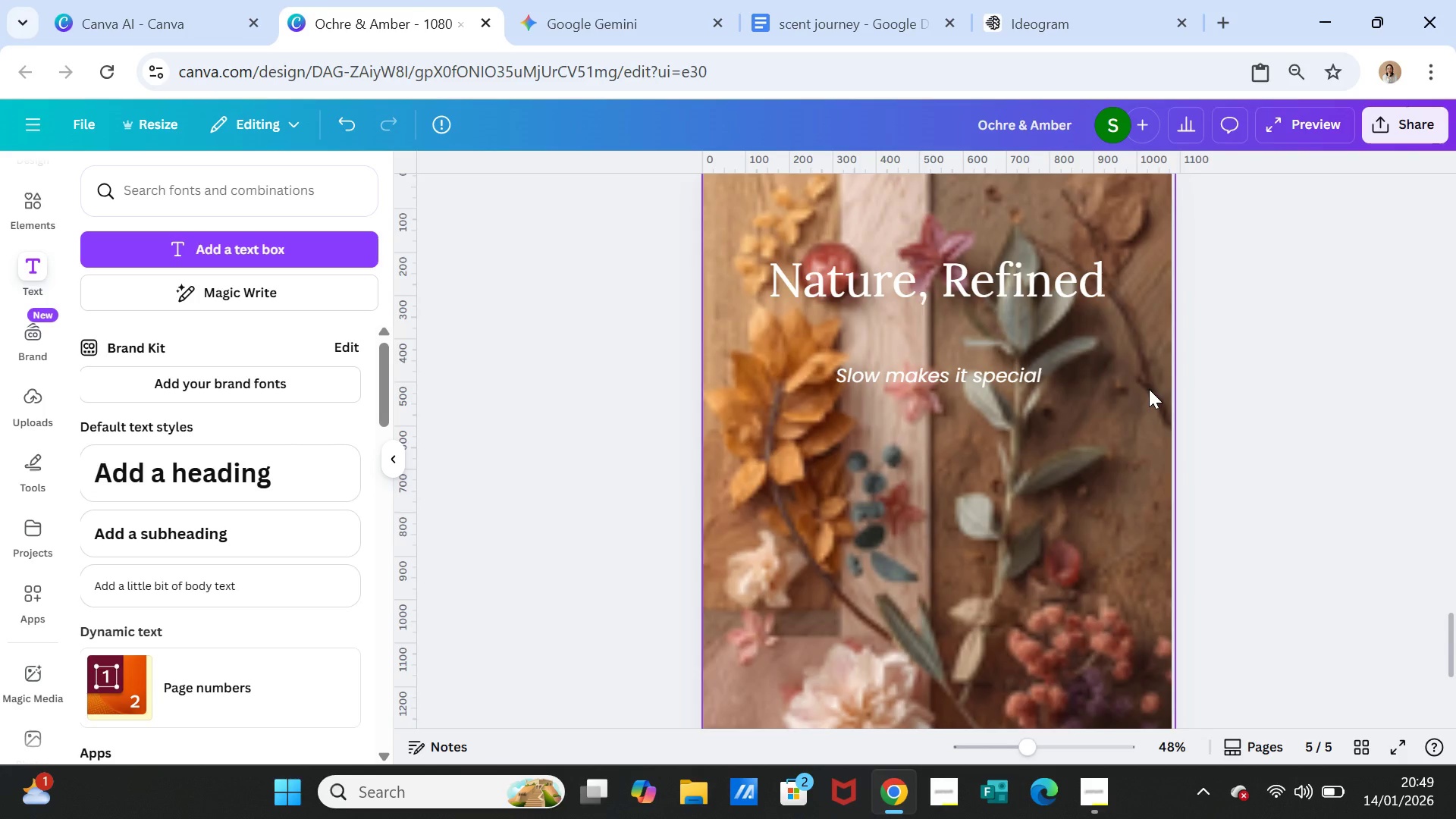 
wait(8.31)
 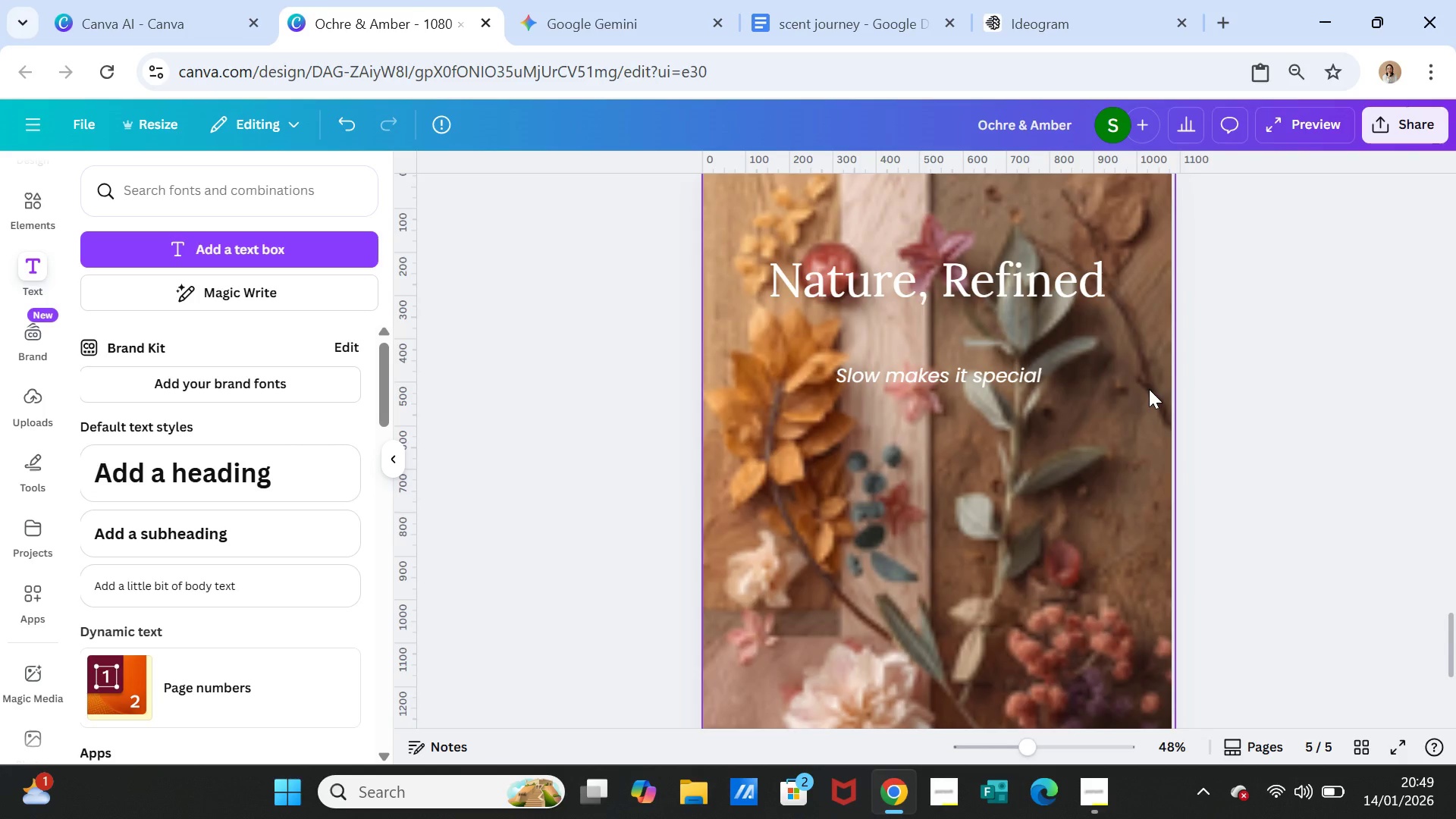 
left_click([854, 20])
 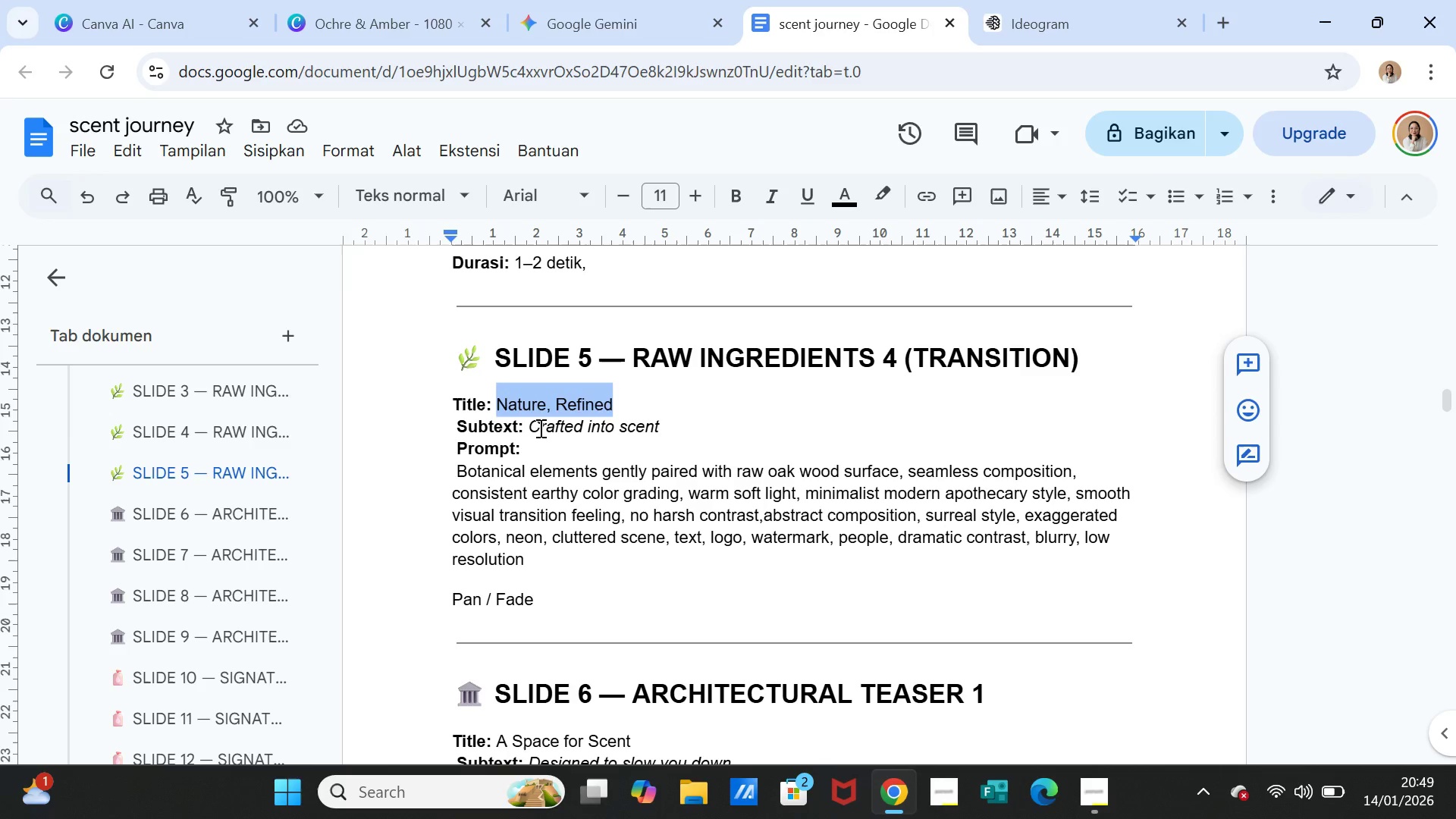 
left_click_drag(start_coordinate=[529, 428], to_coordinate=[663, 425])
 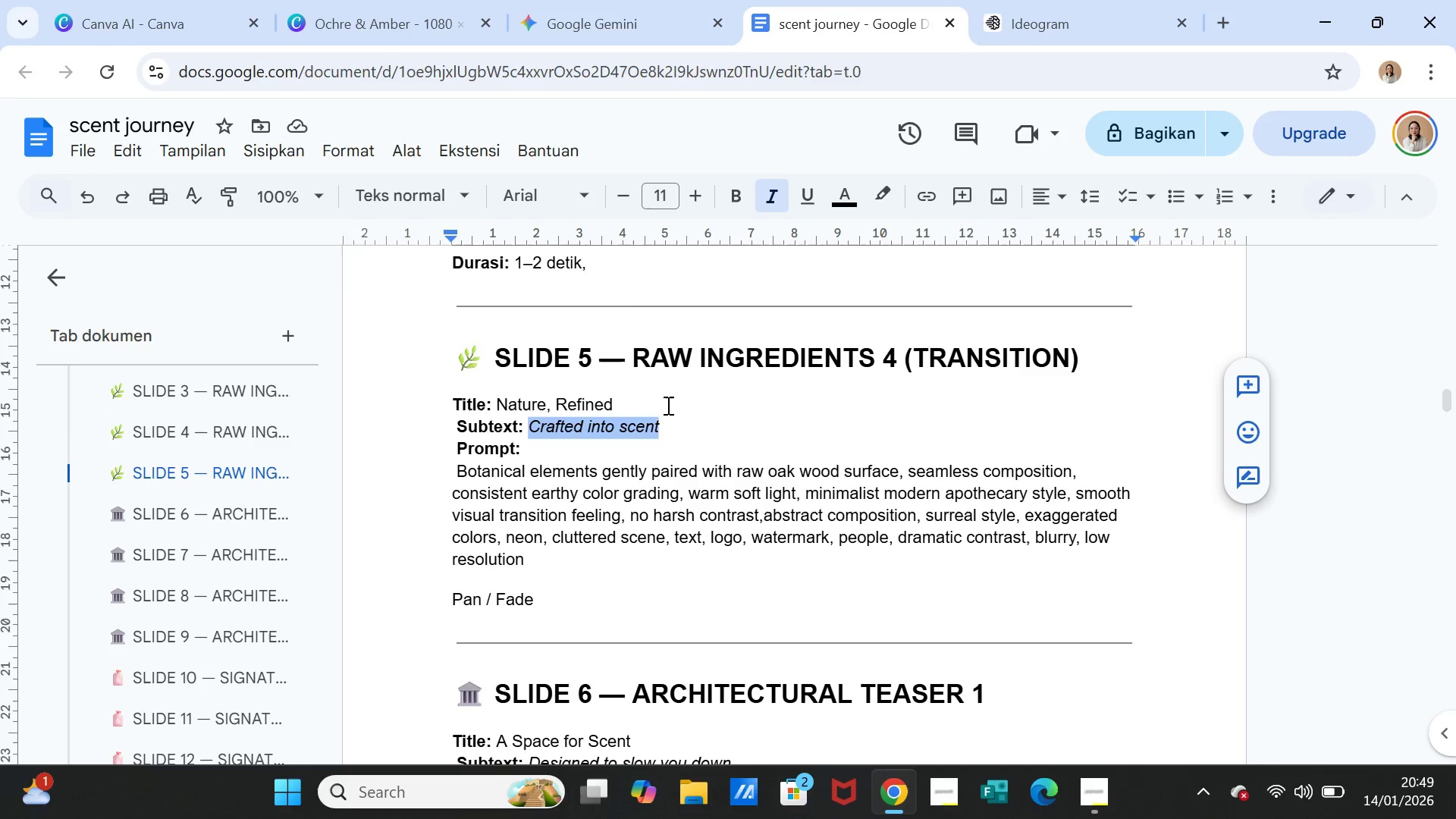 
key(Control+C)
 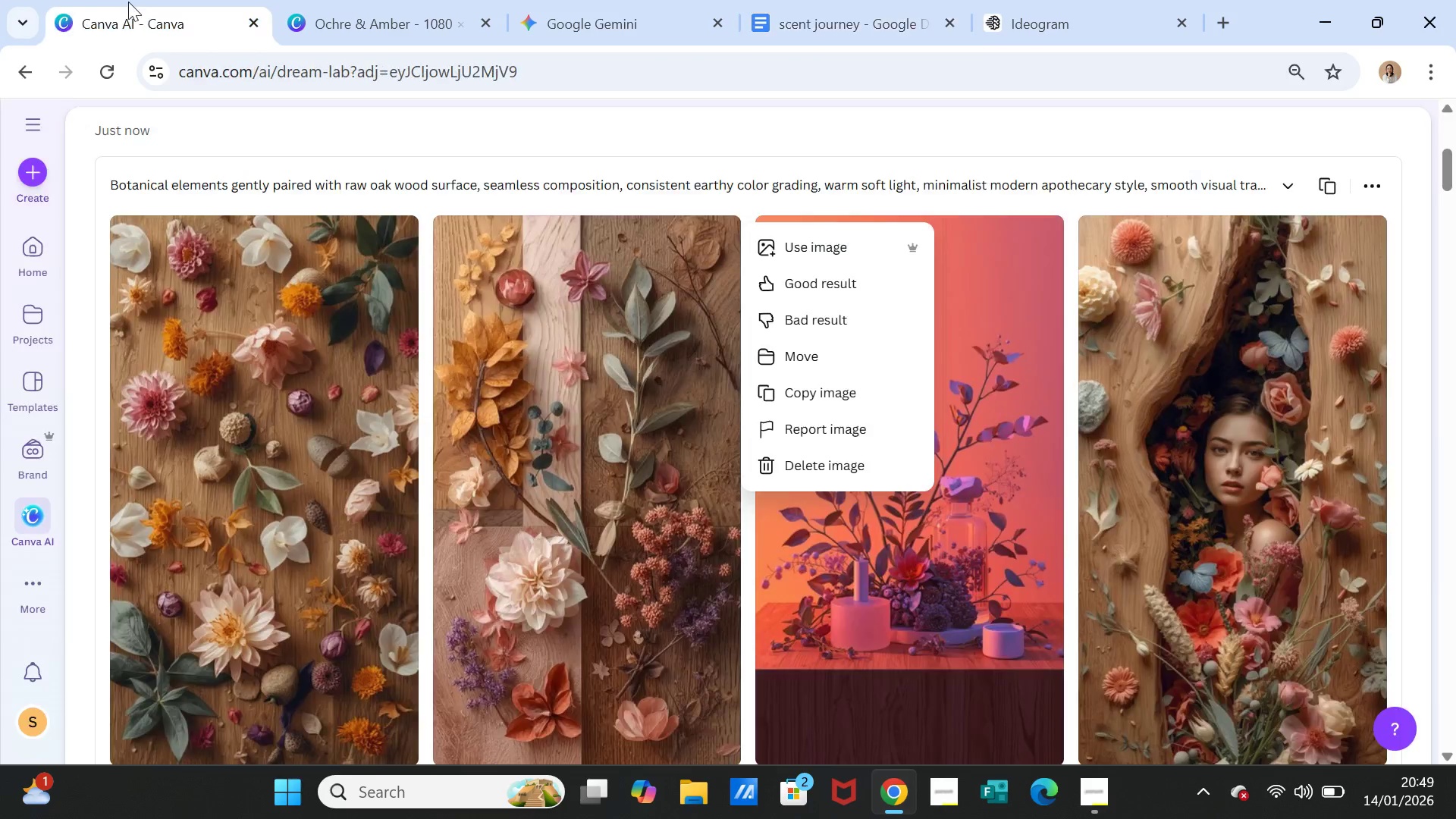 
left_click([116, 4])
 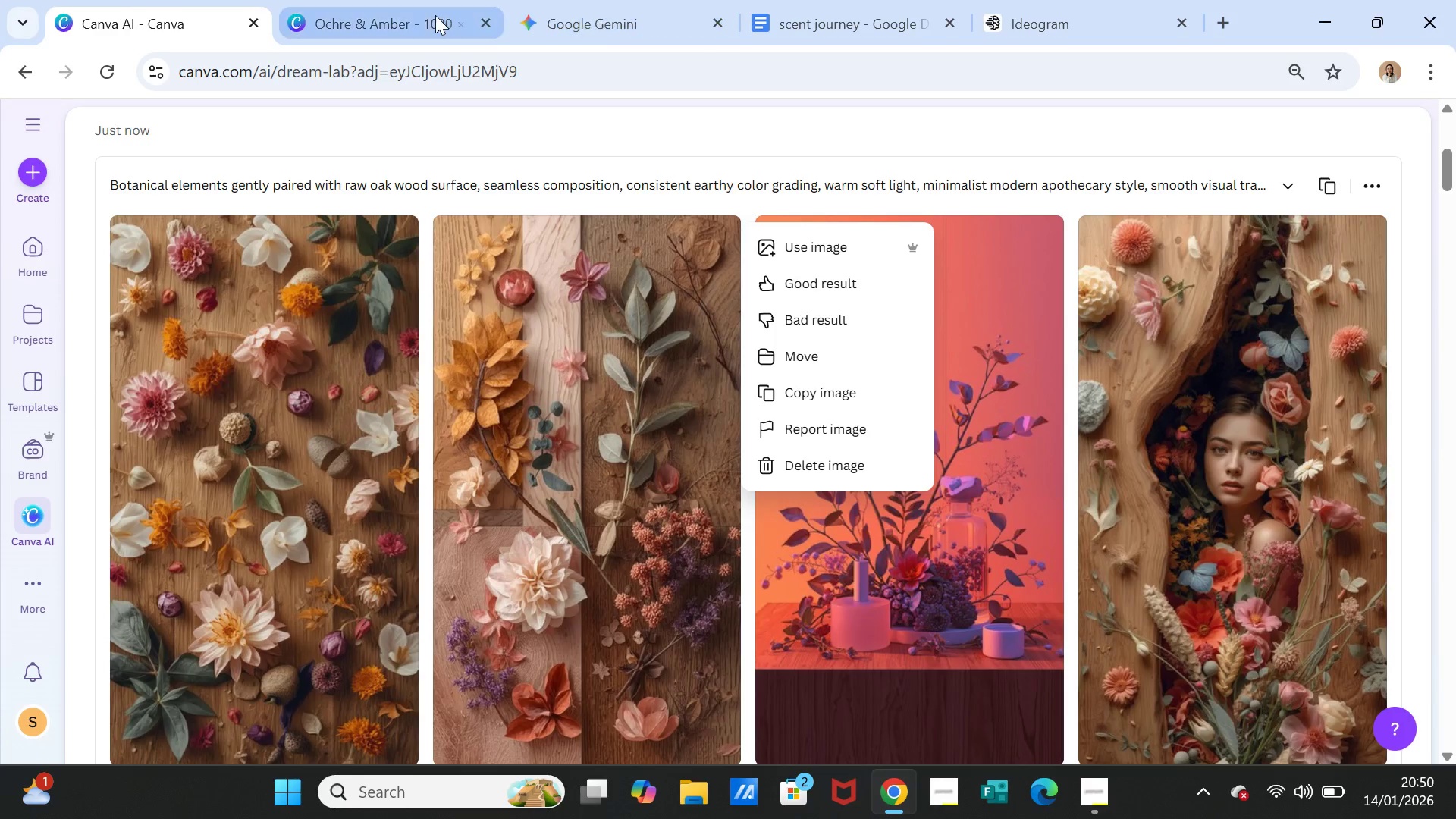 
left_click([390, 12])
 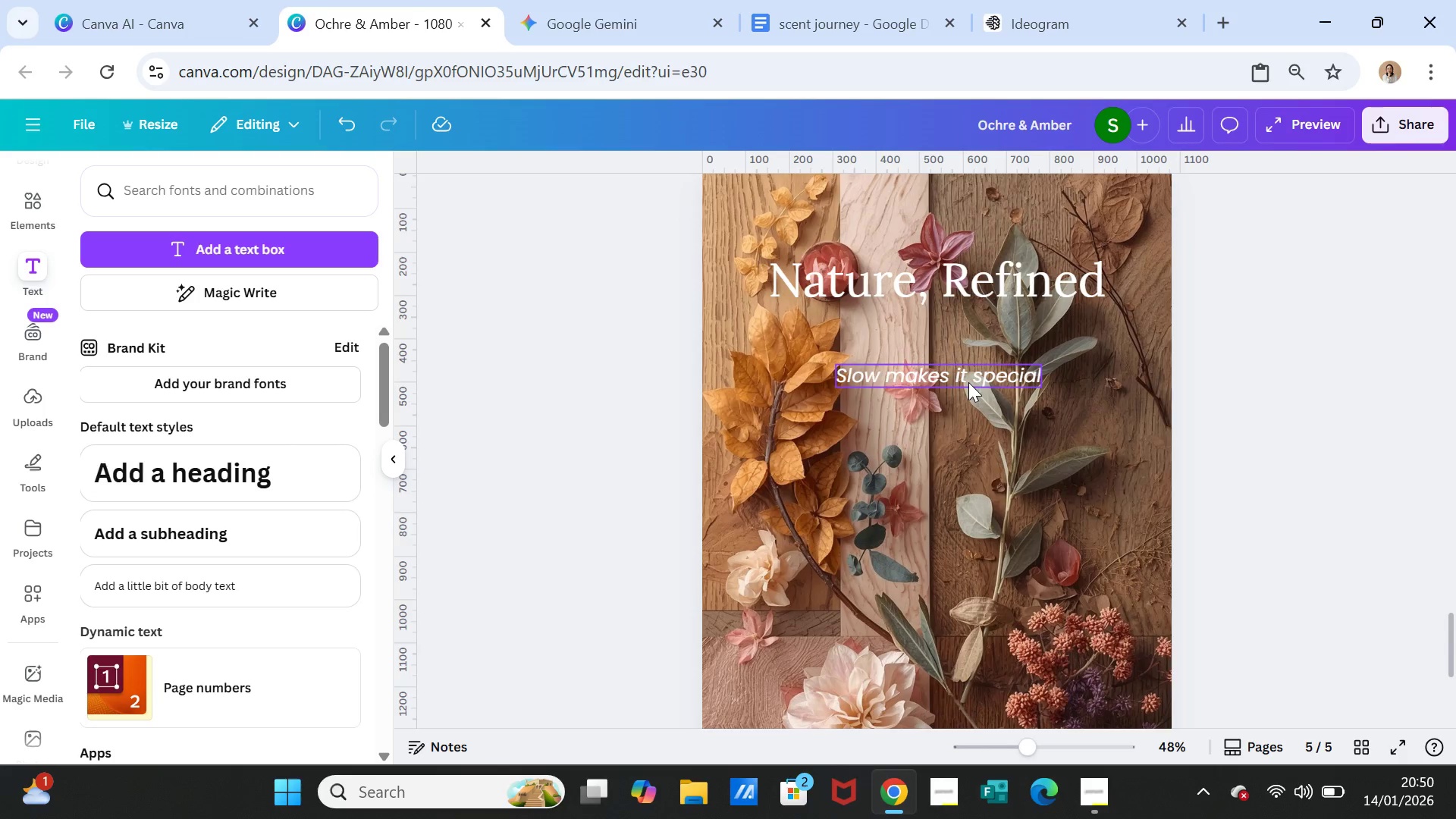 
double_click([968, 382])
 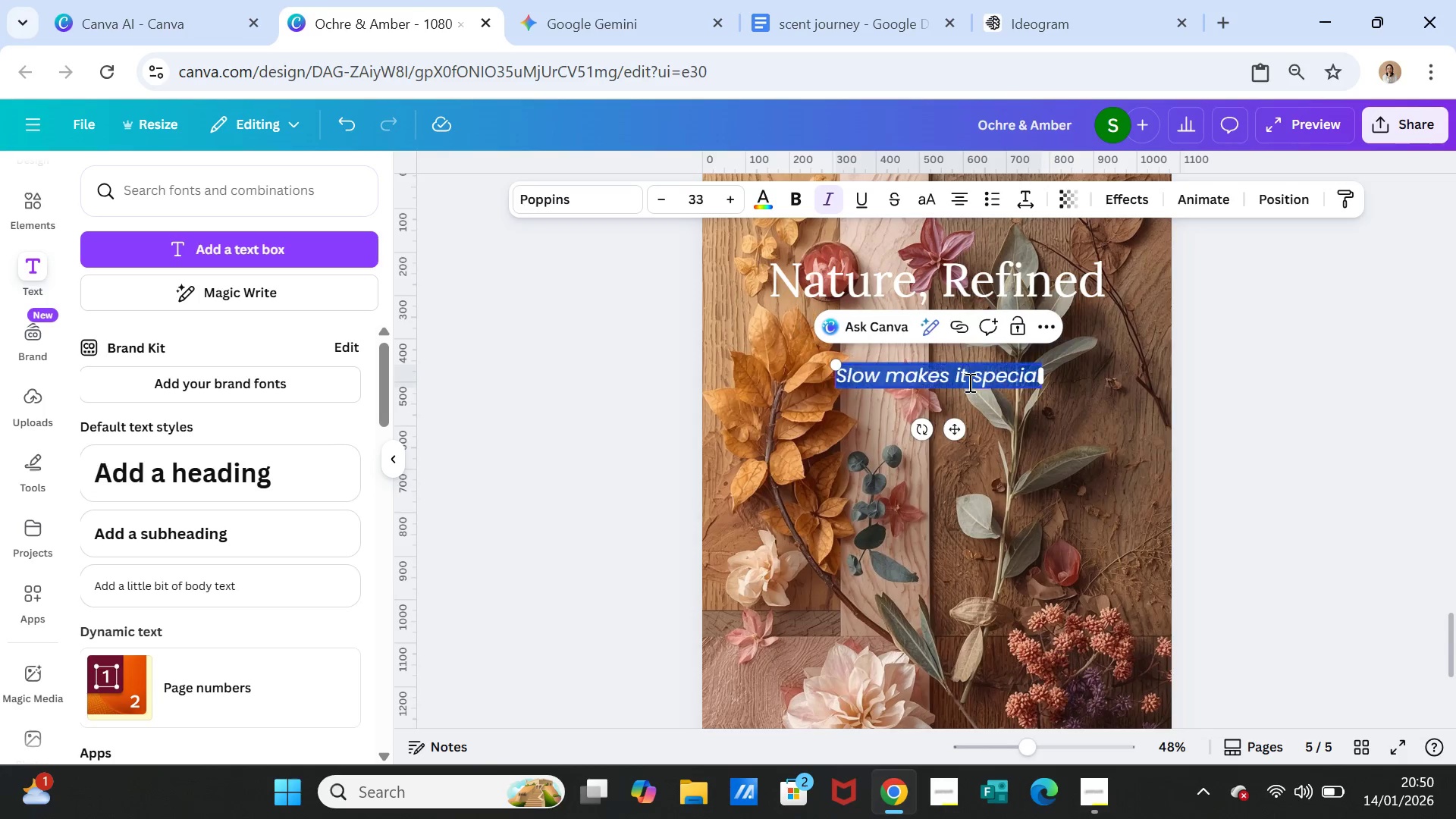 
triple_click([968, 382])
 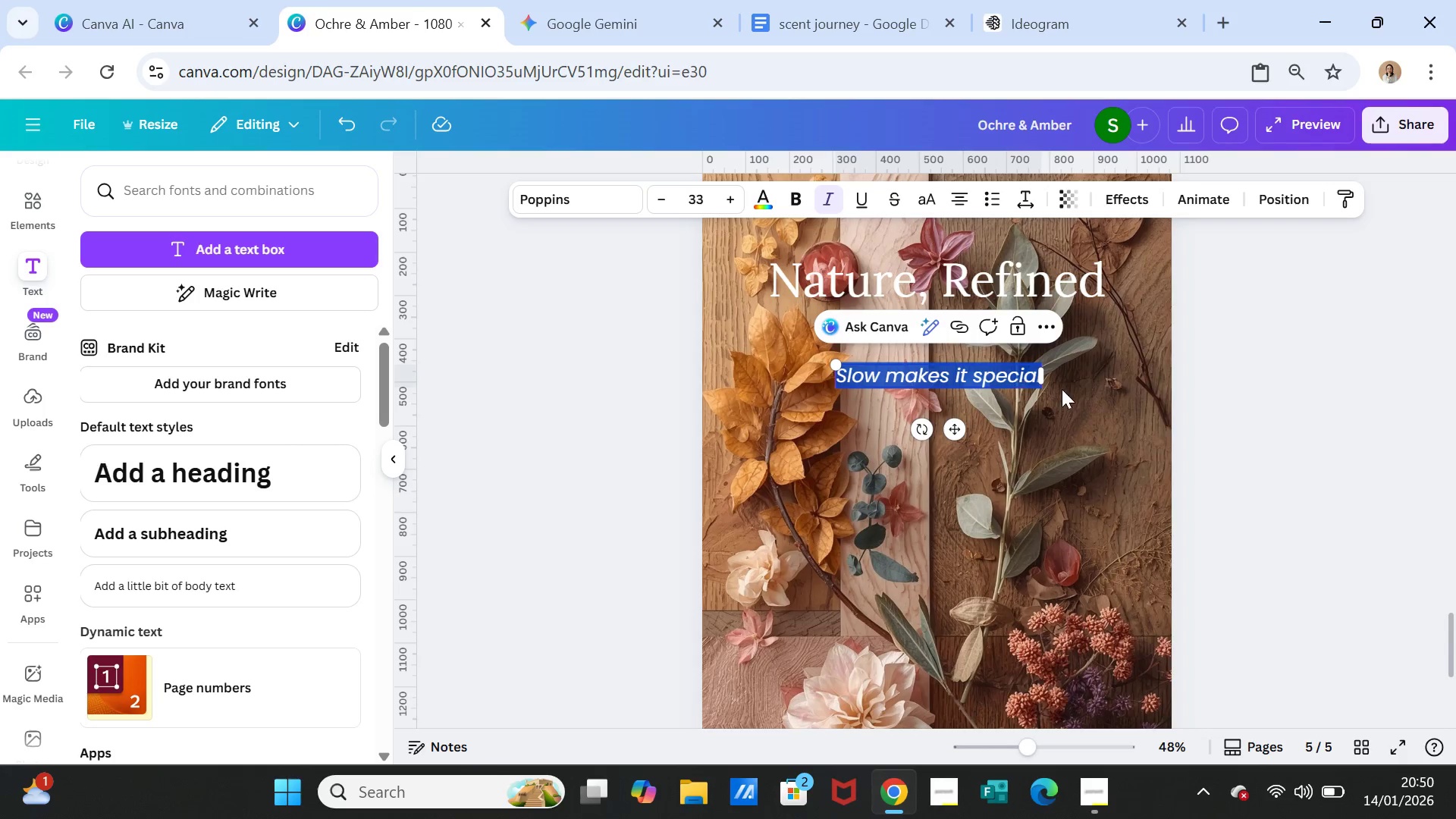 
key(Control+V)
 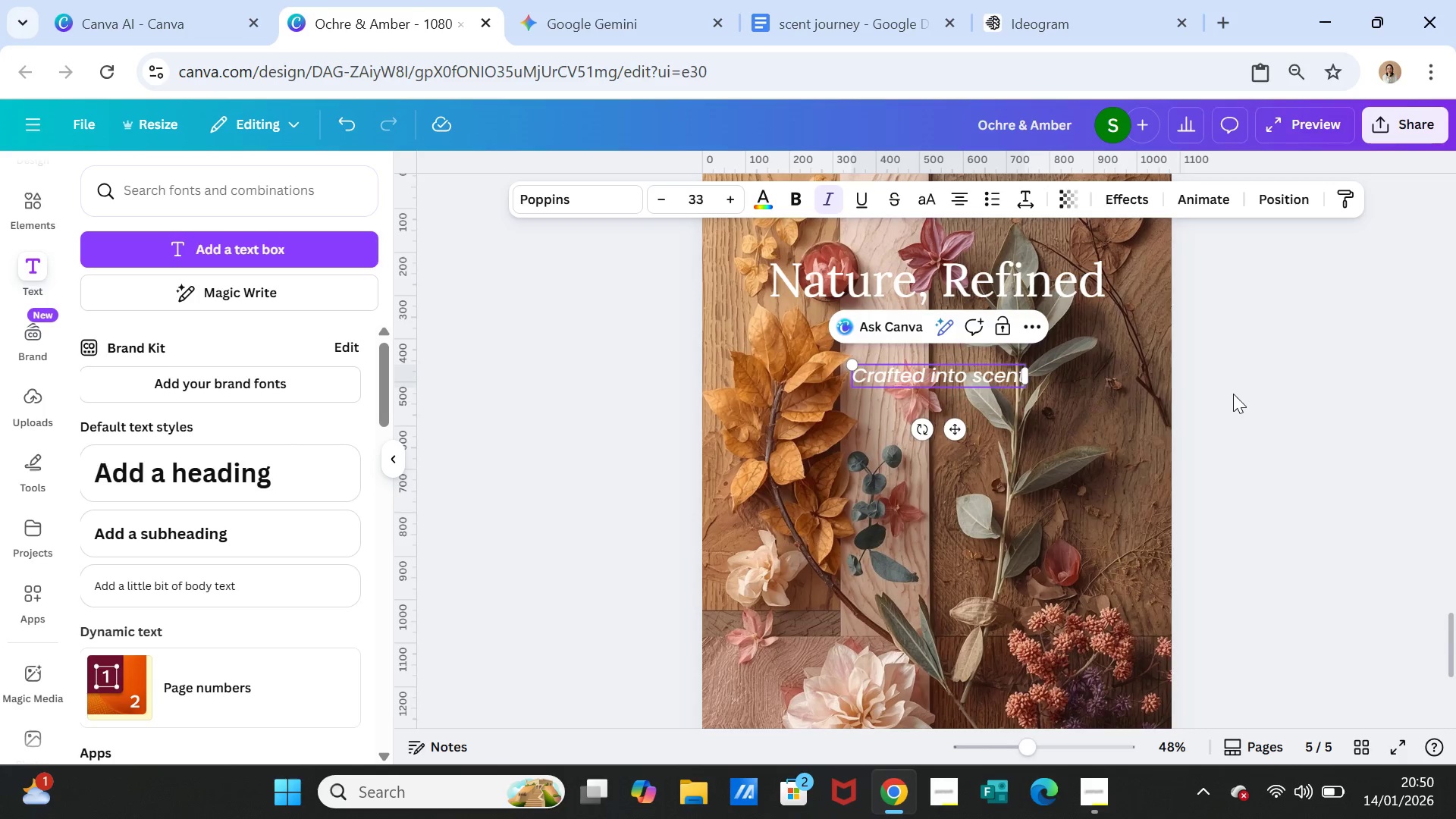 
left_click([1233, 394])
 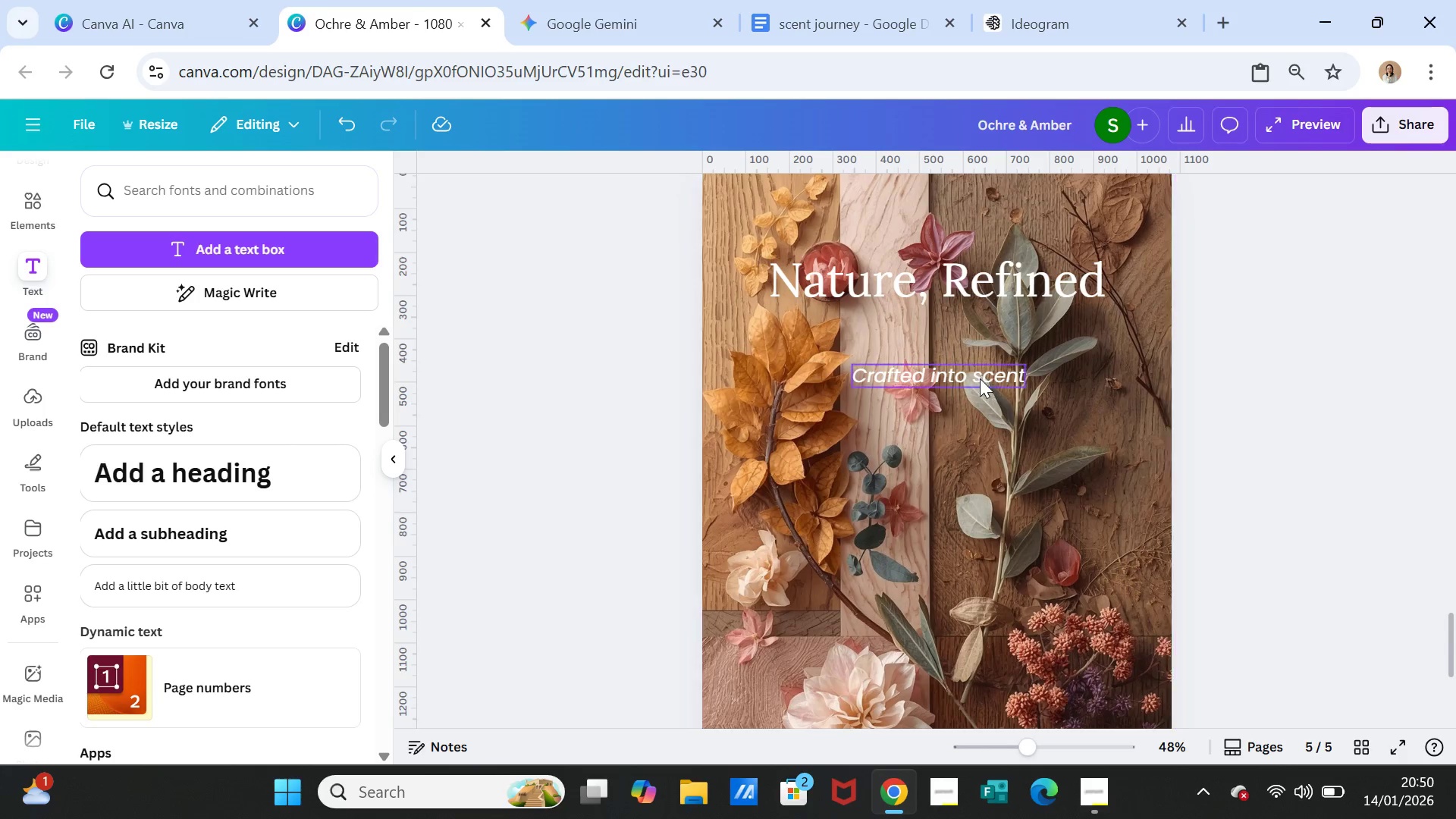 
left_click_drag(start_coordinate=[977, 373], to_coordinate=[972, 372])
 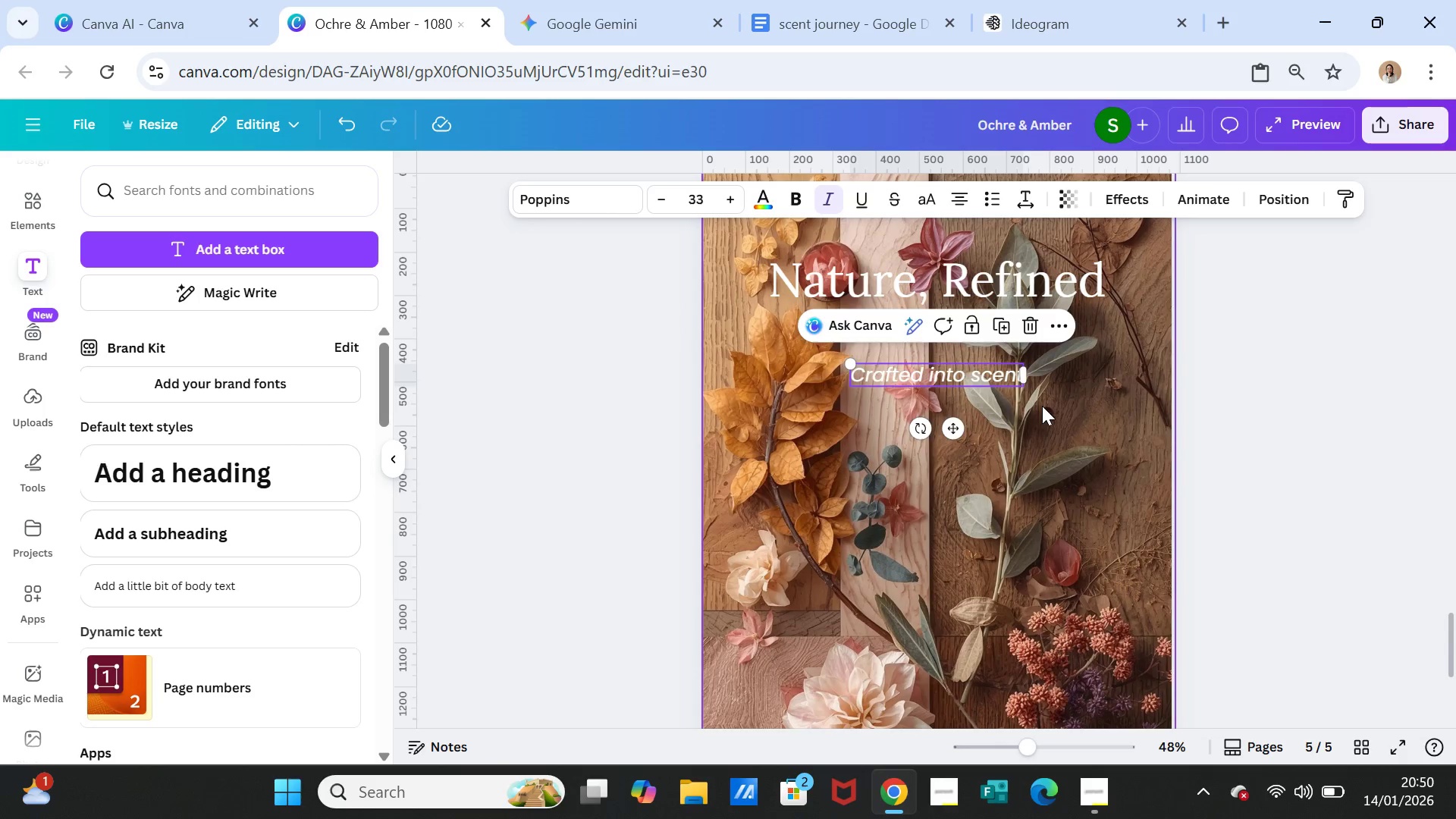 
left_click([1042, 406])
 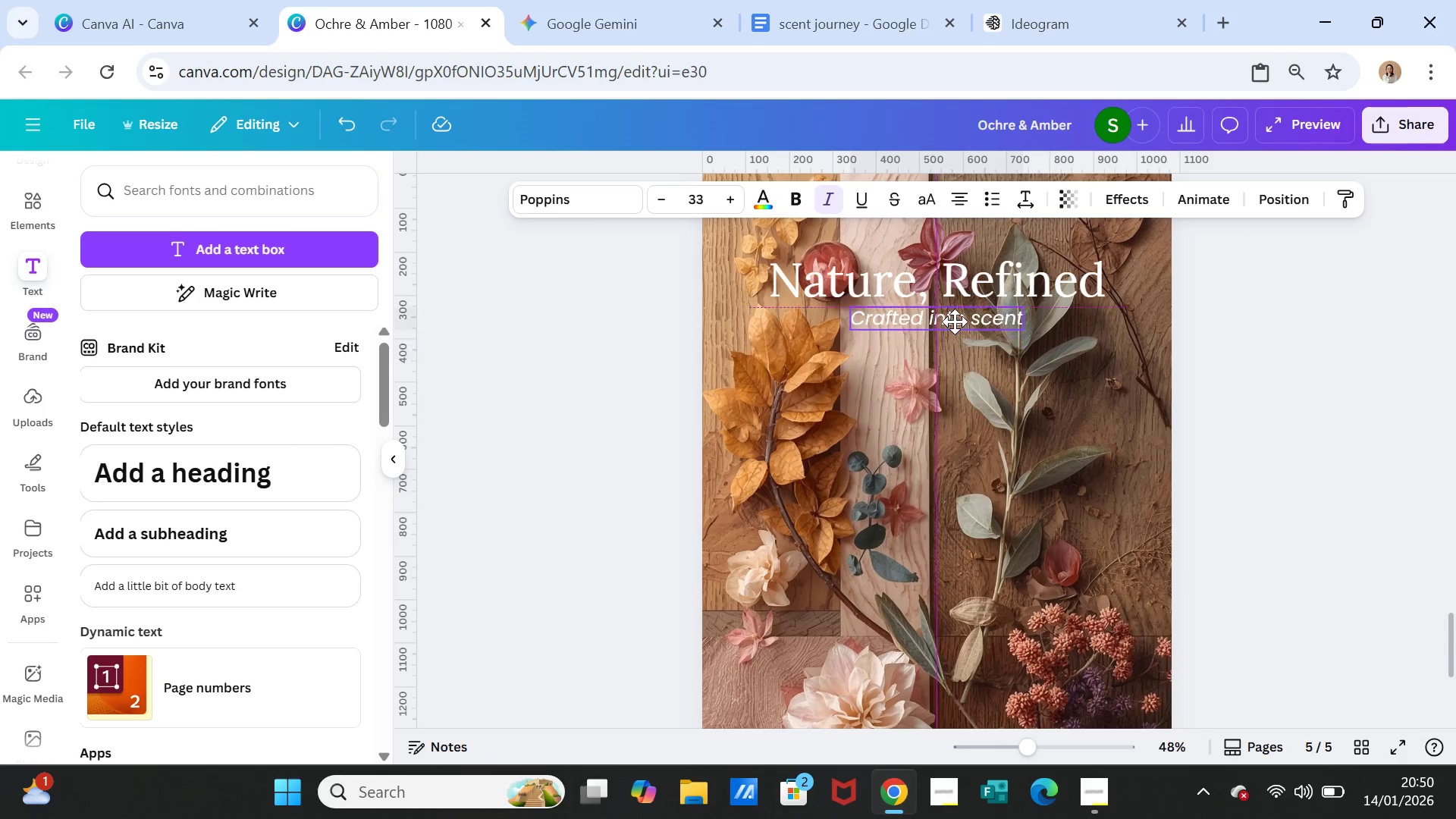 
wait(9.38)
 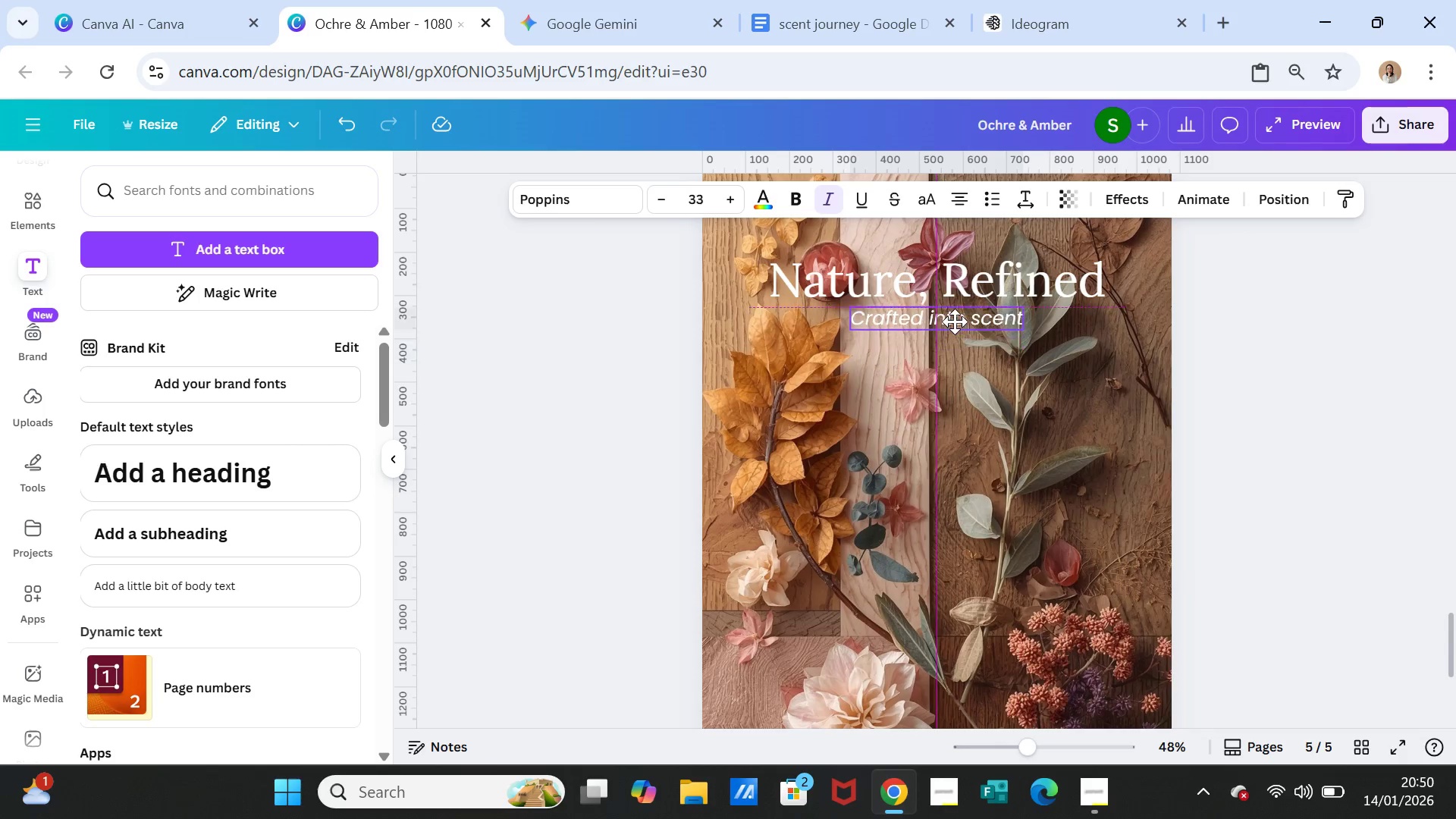 
left_click([1074, 400])
 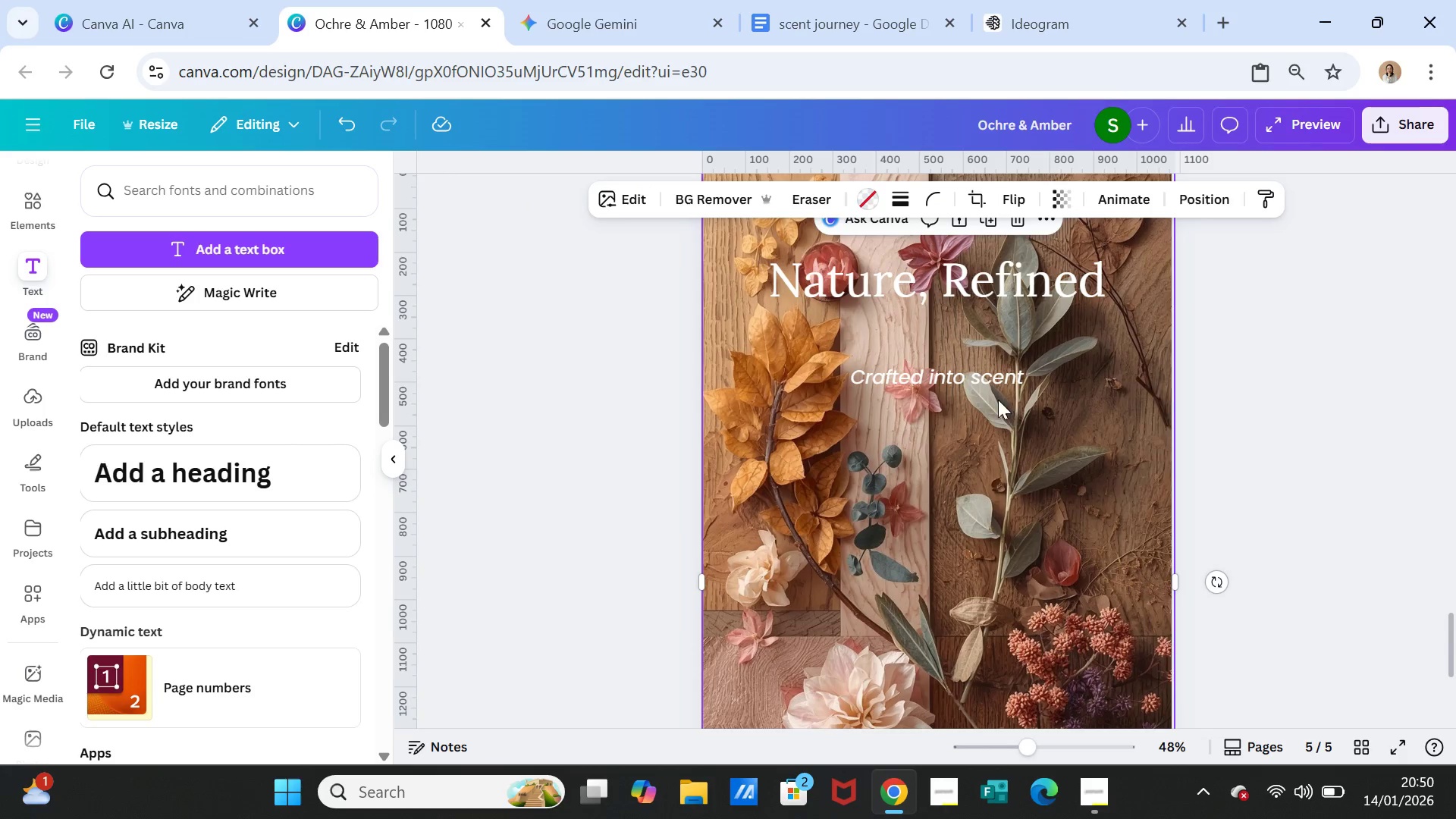 
left_click_drag(start_coordinate=[978, 381], to_coordinate=[978, 357])
 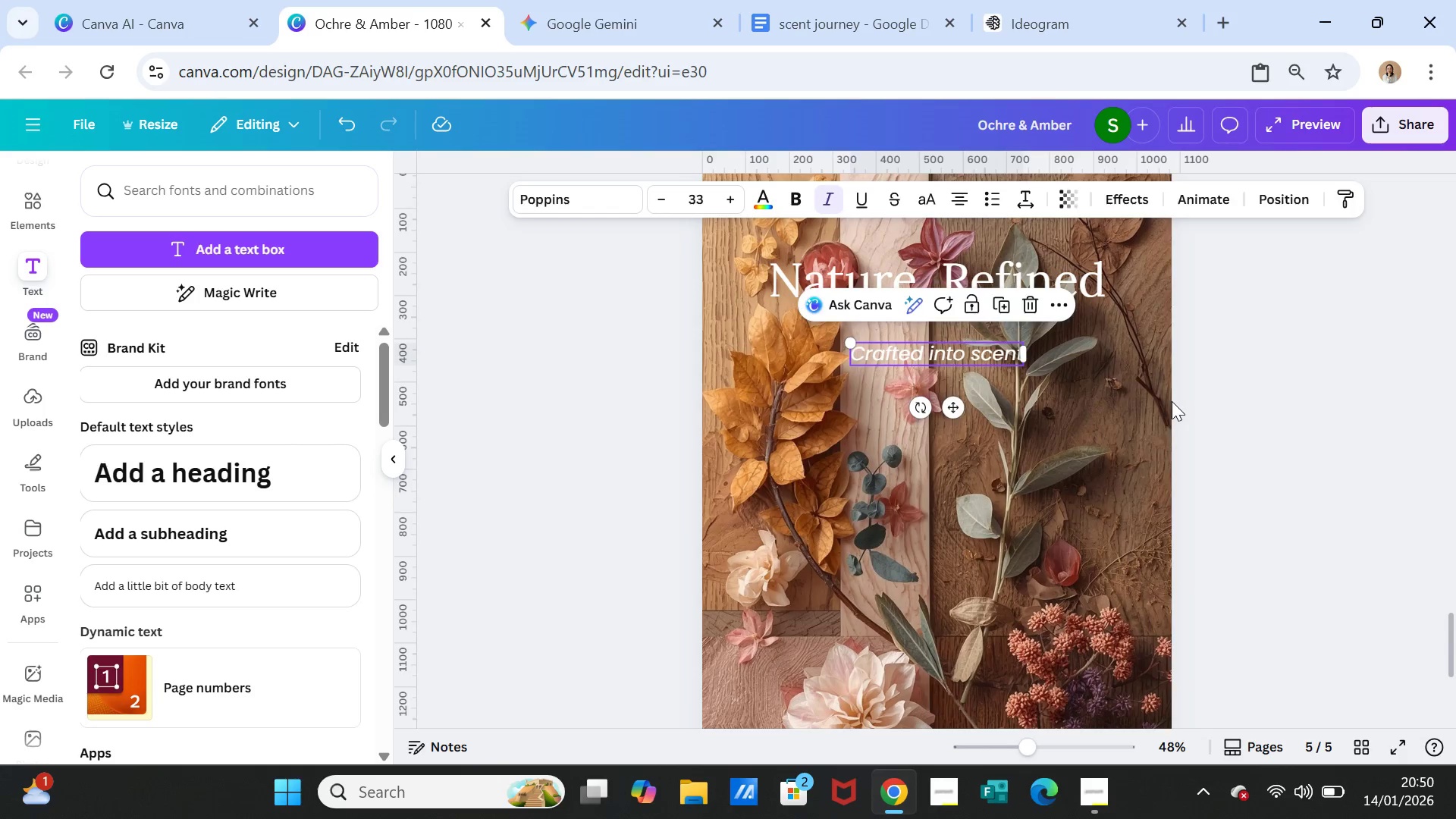 
left_click([1172, 401])
 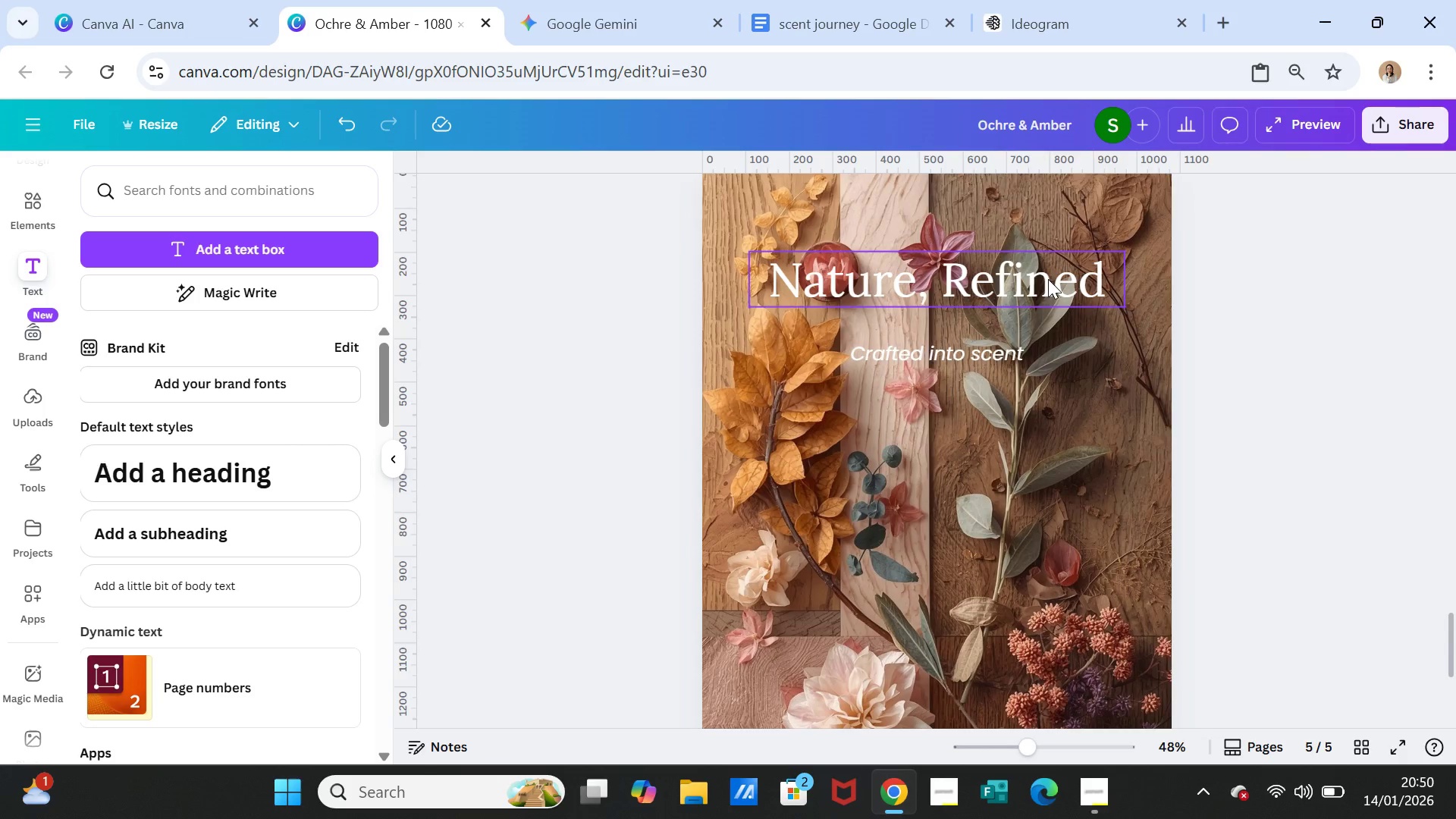 
double_click([1048, 279])
 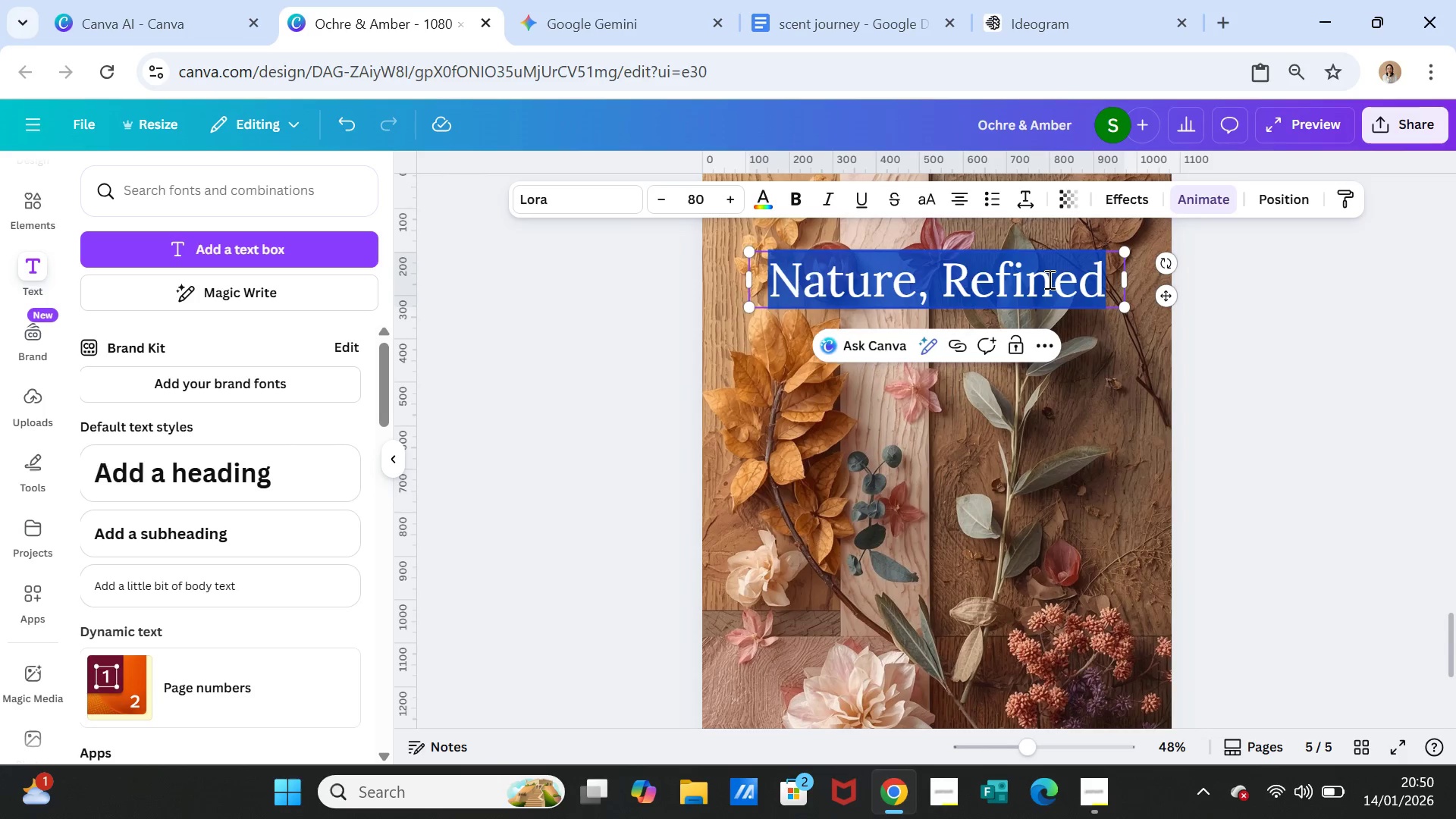 
triple_click([1048, 279])
 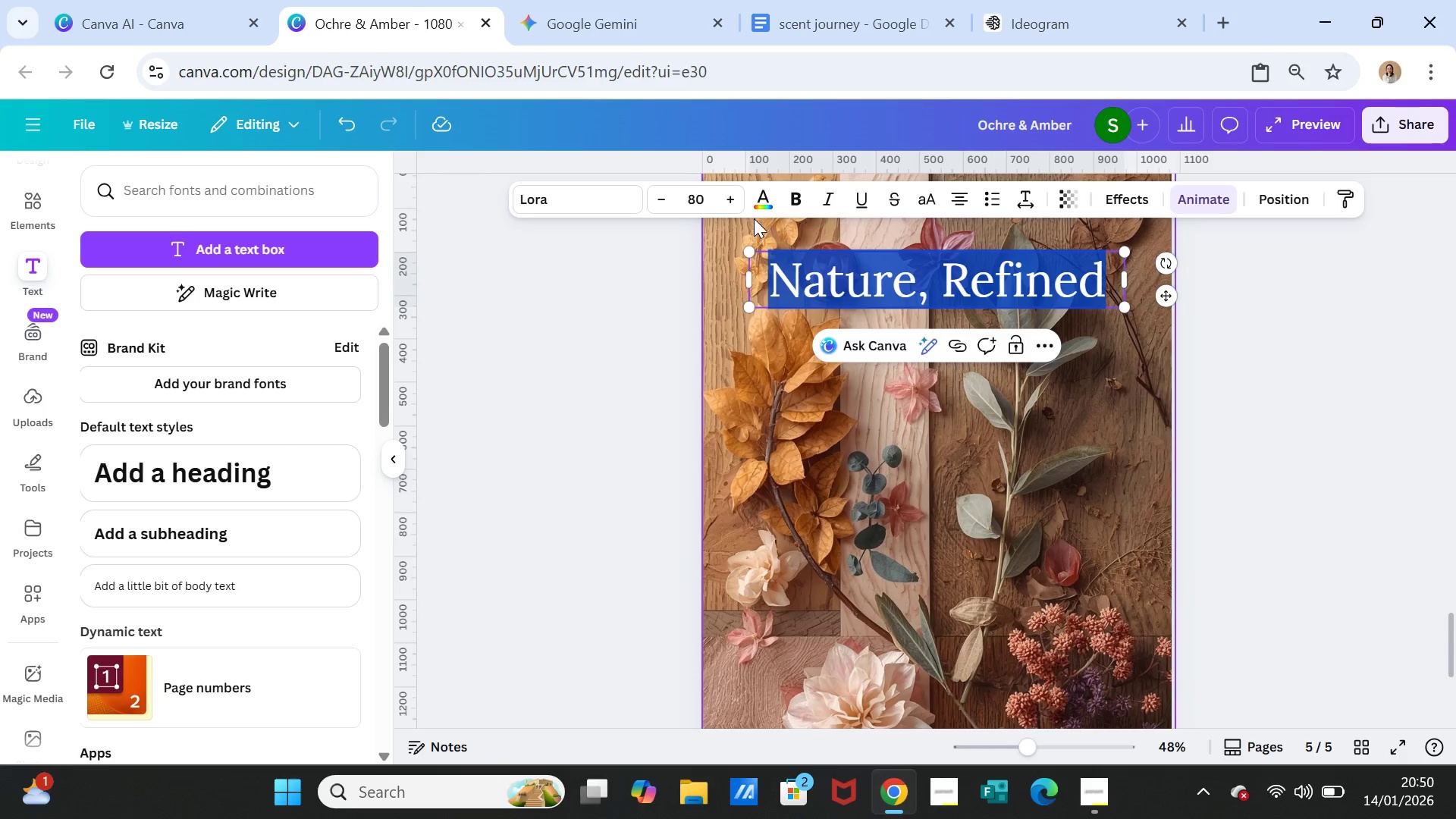 
left_click([762, 197])
 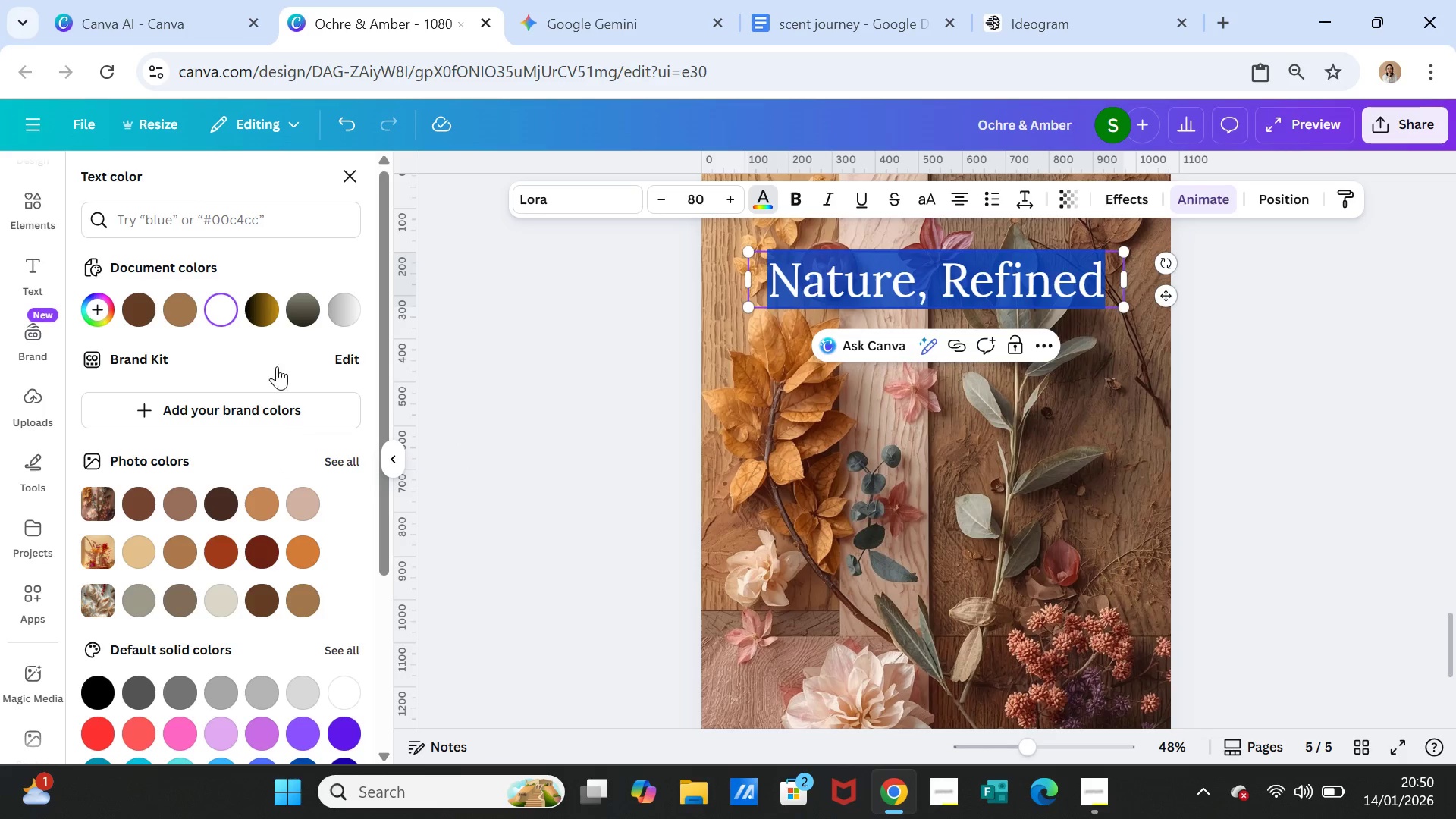 
wait(7.03)
 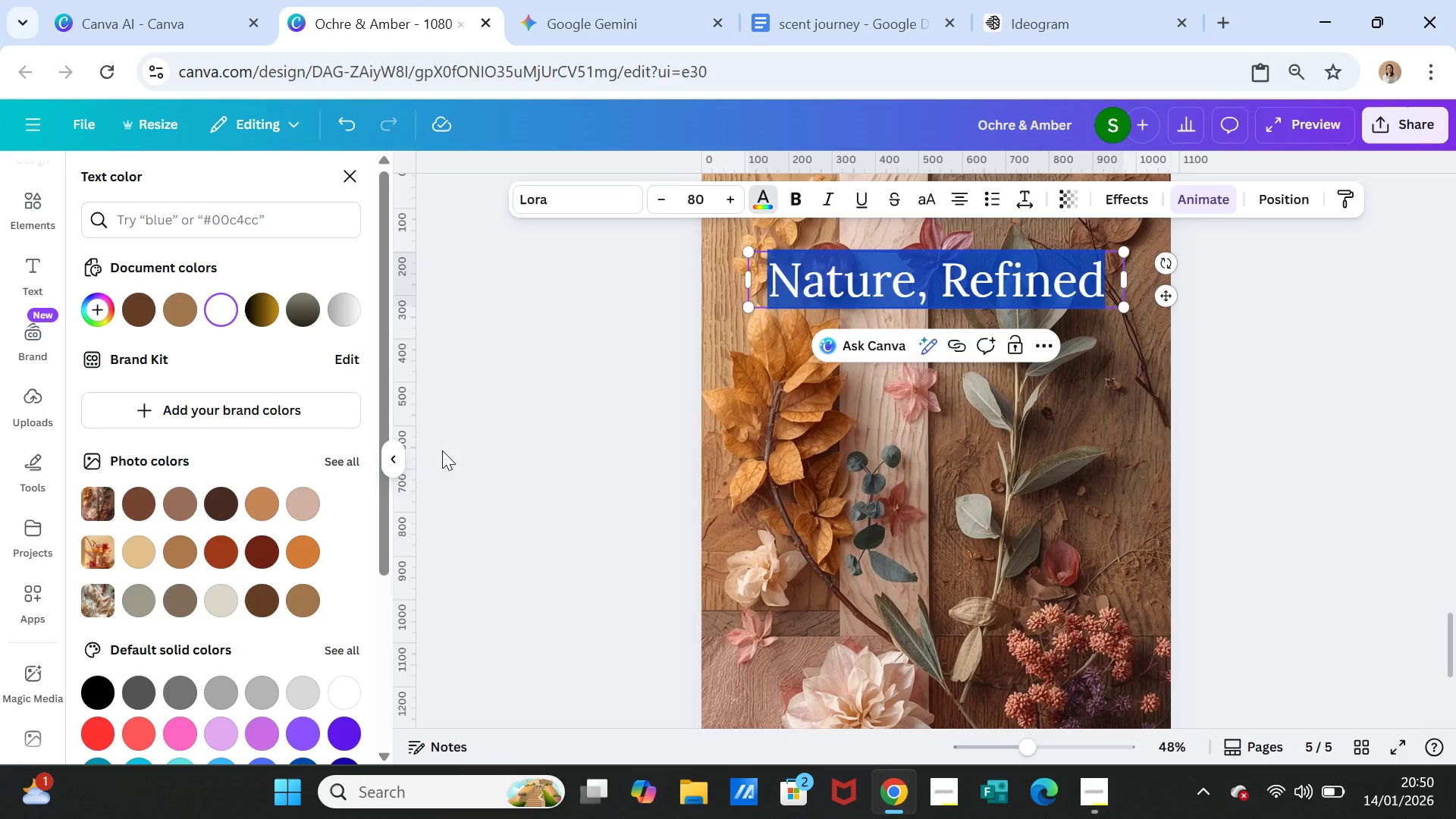 
left_click([947, 438])
 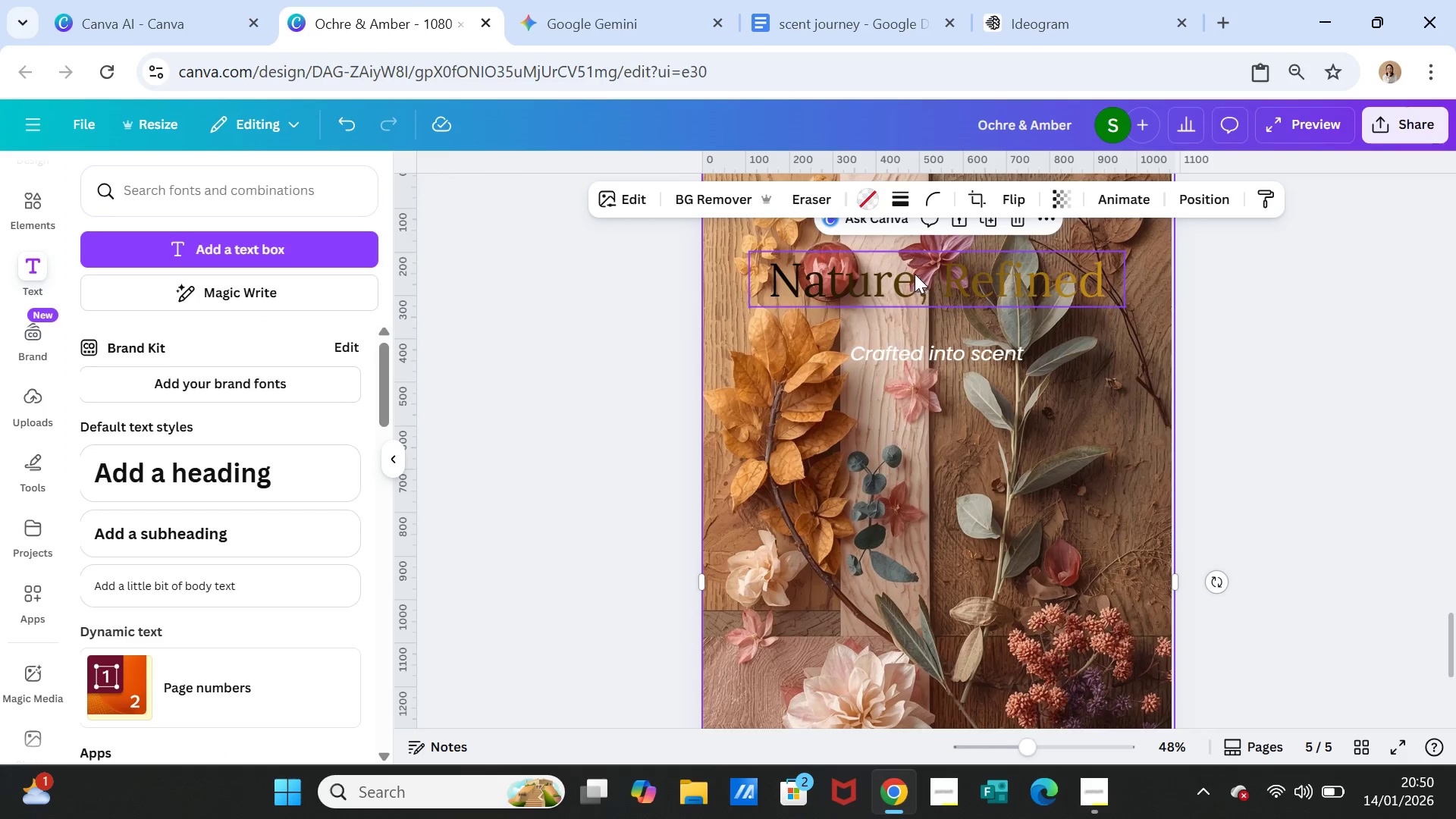 
double_click([914, 273])
 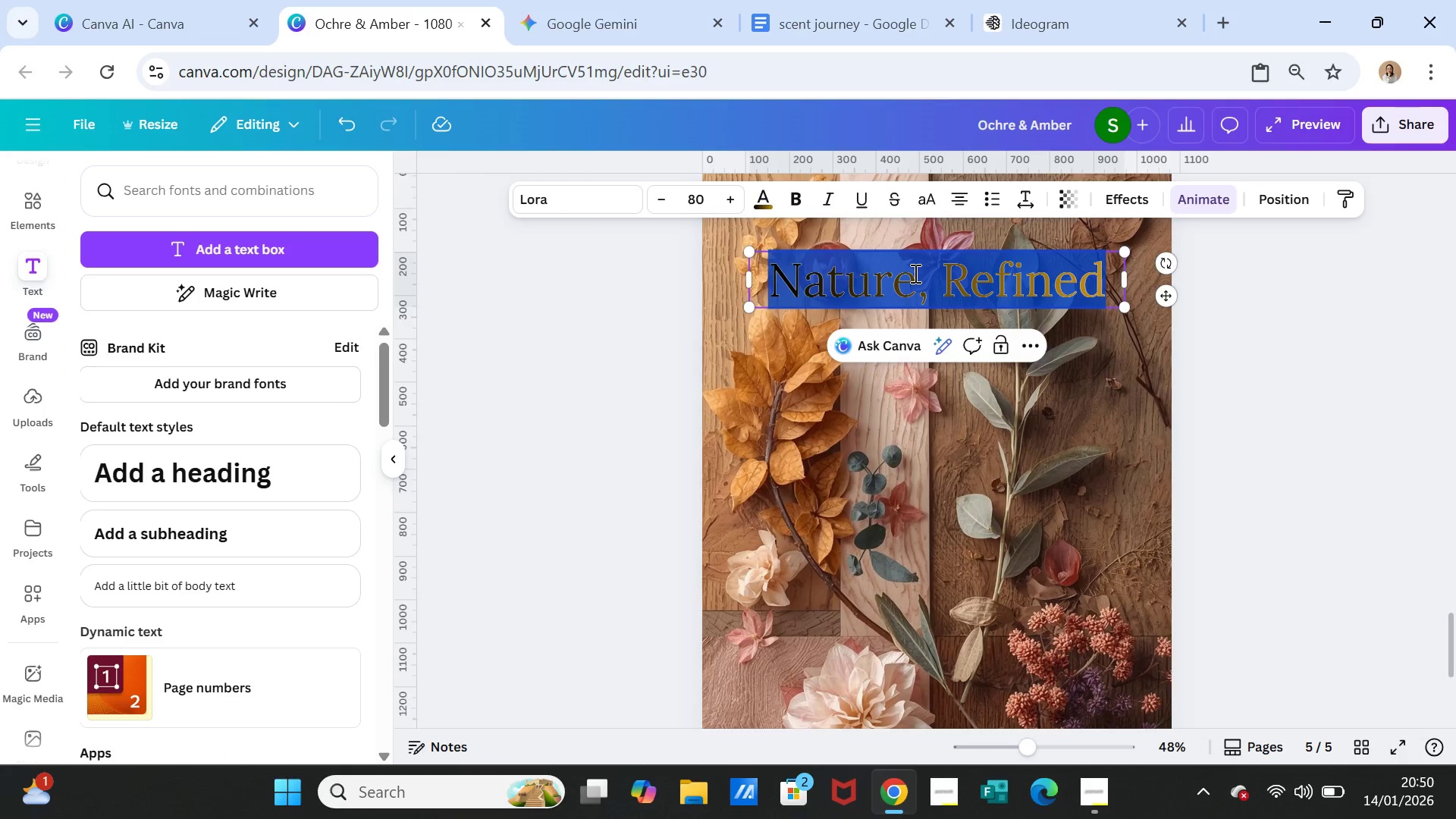 
triple_click([914, 273])
 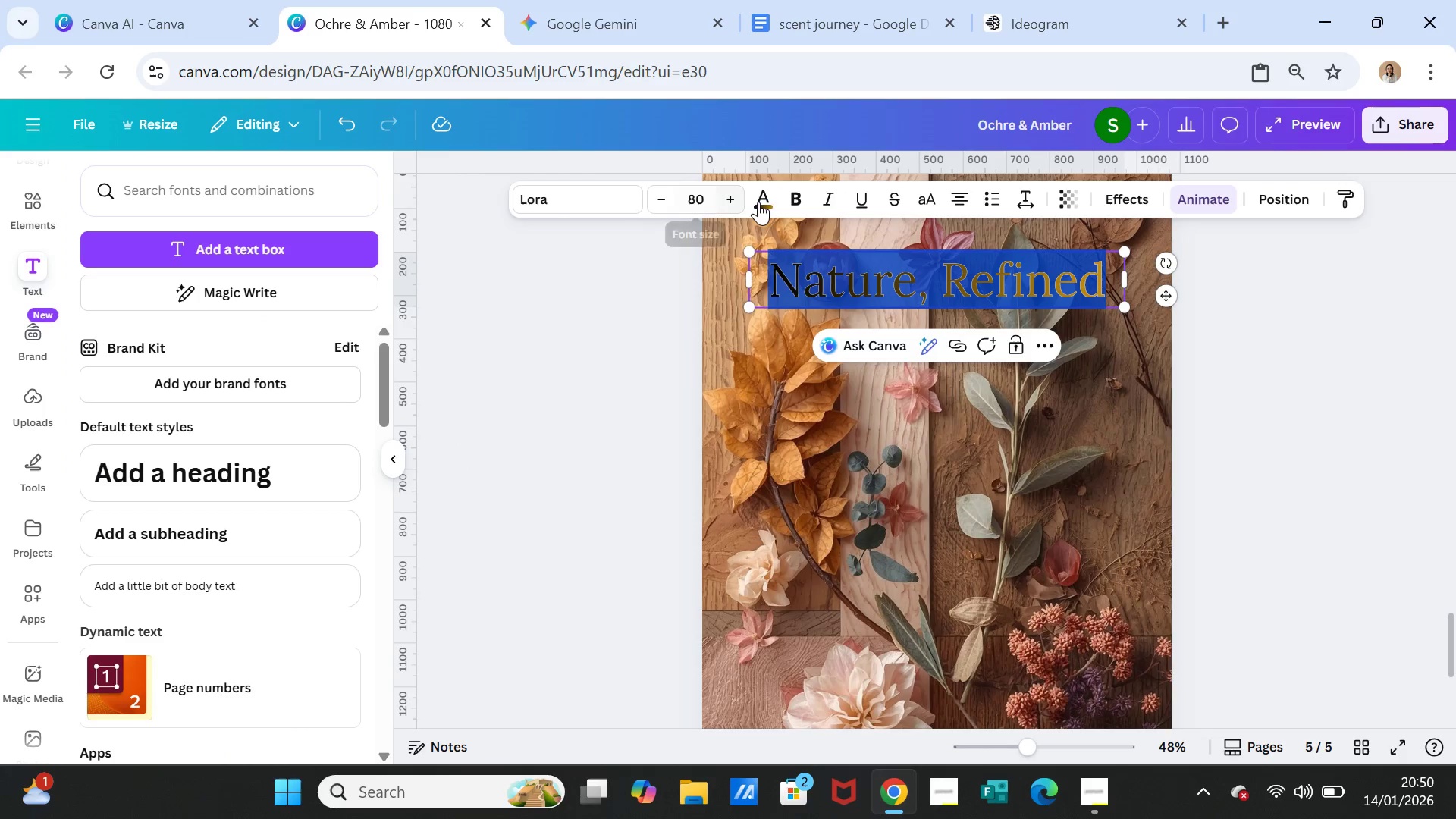 
left_click([763, 199])
 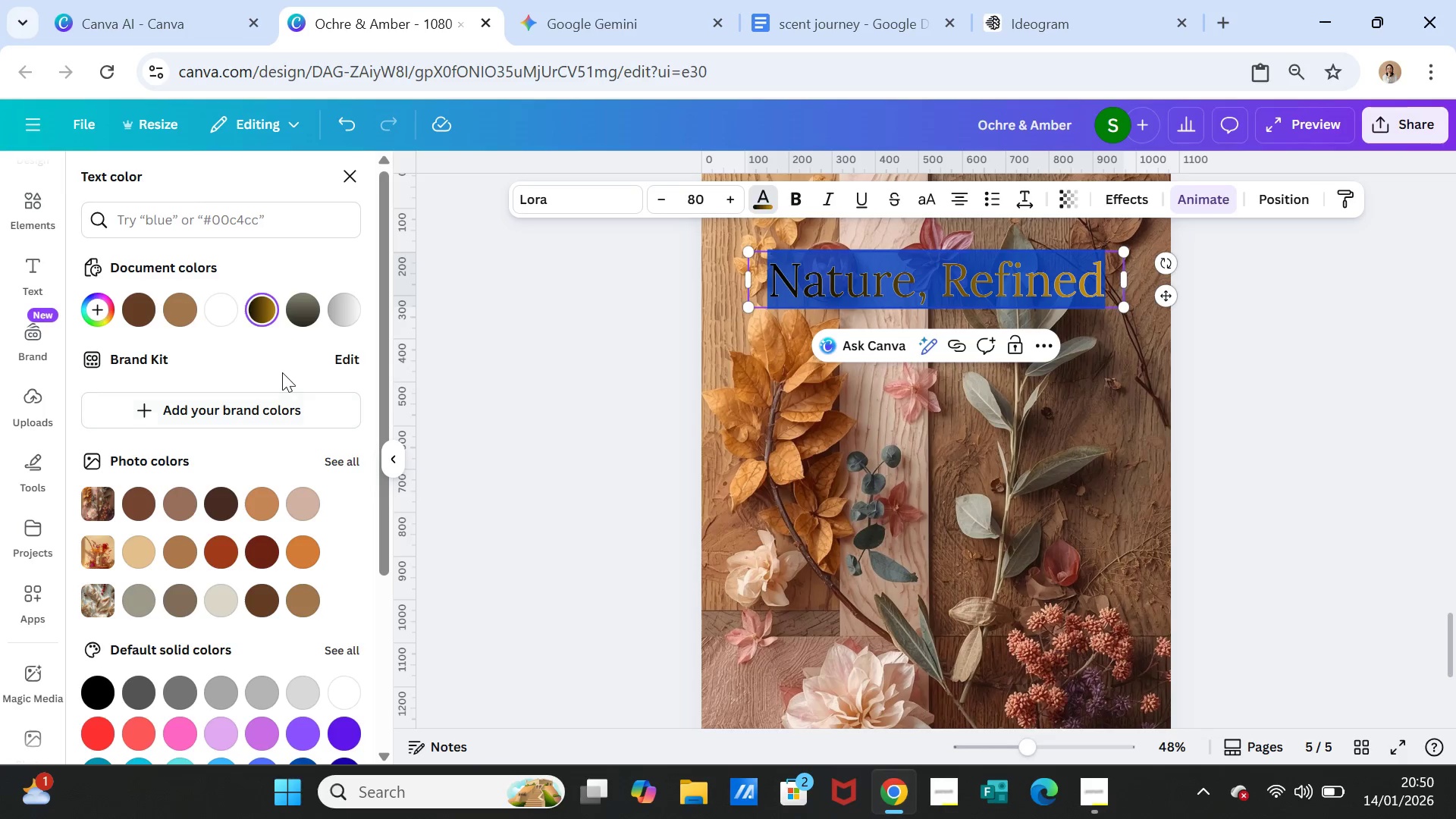 
scroll: coordinate [282, 577], scroll_direction: down, amount: 6.0
 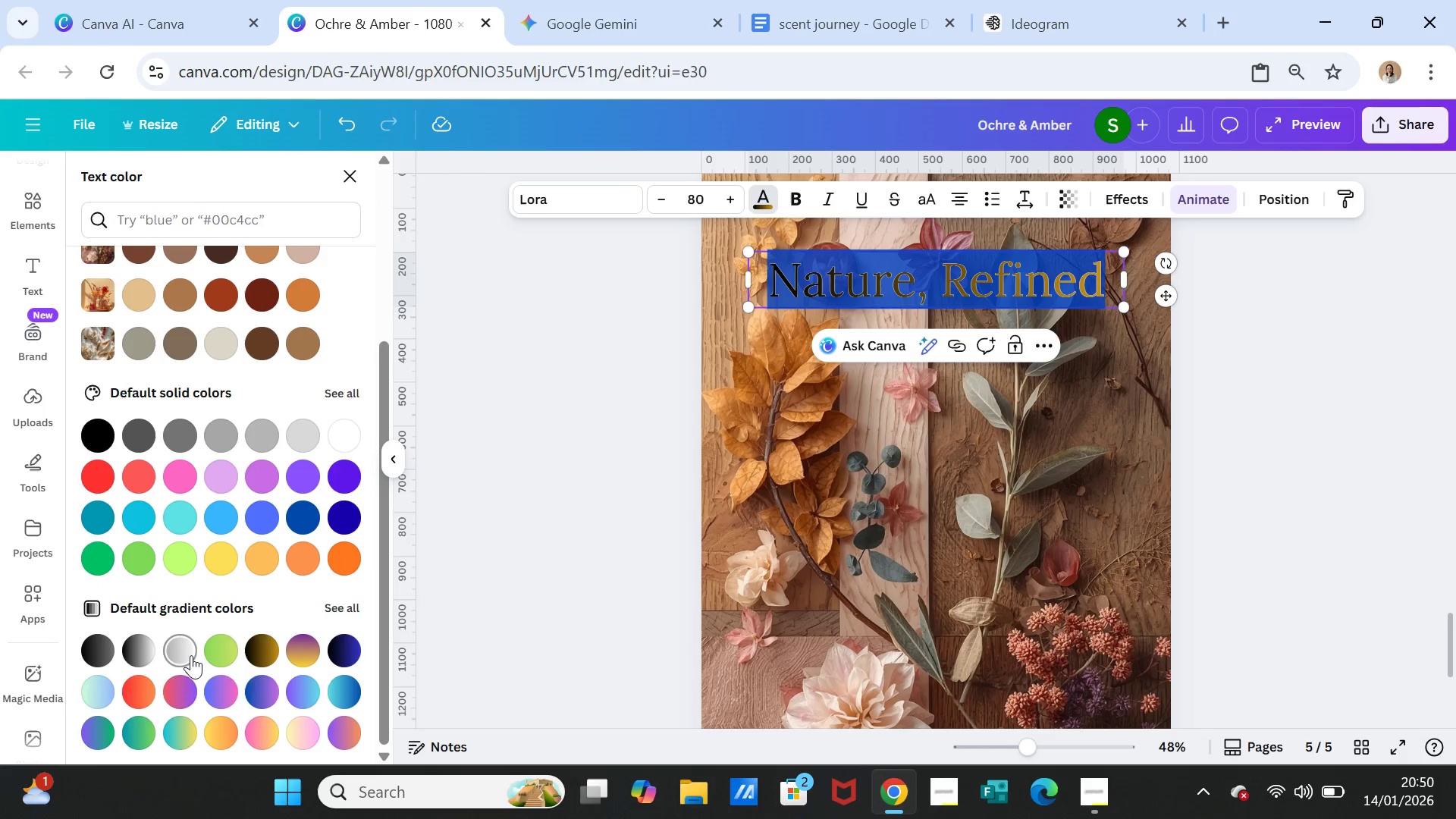 
left_click([191, 655])
 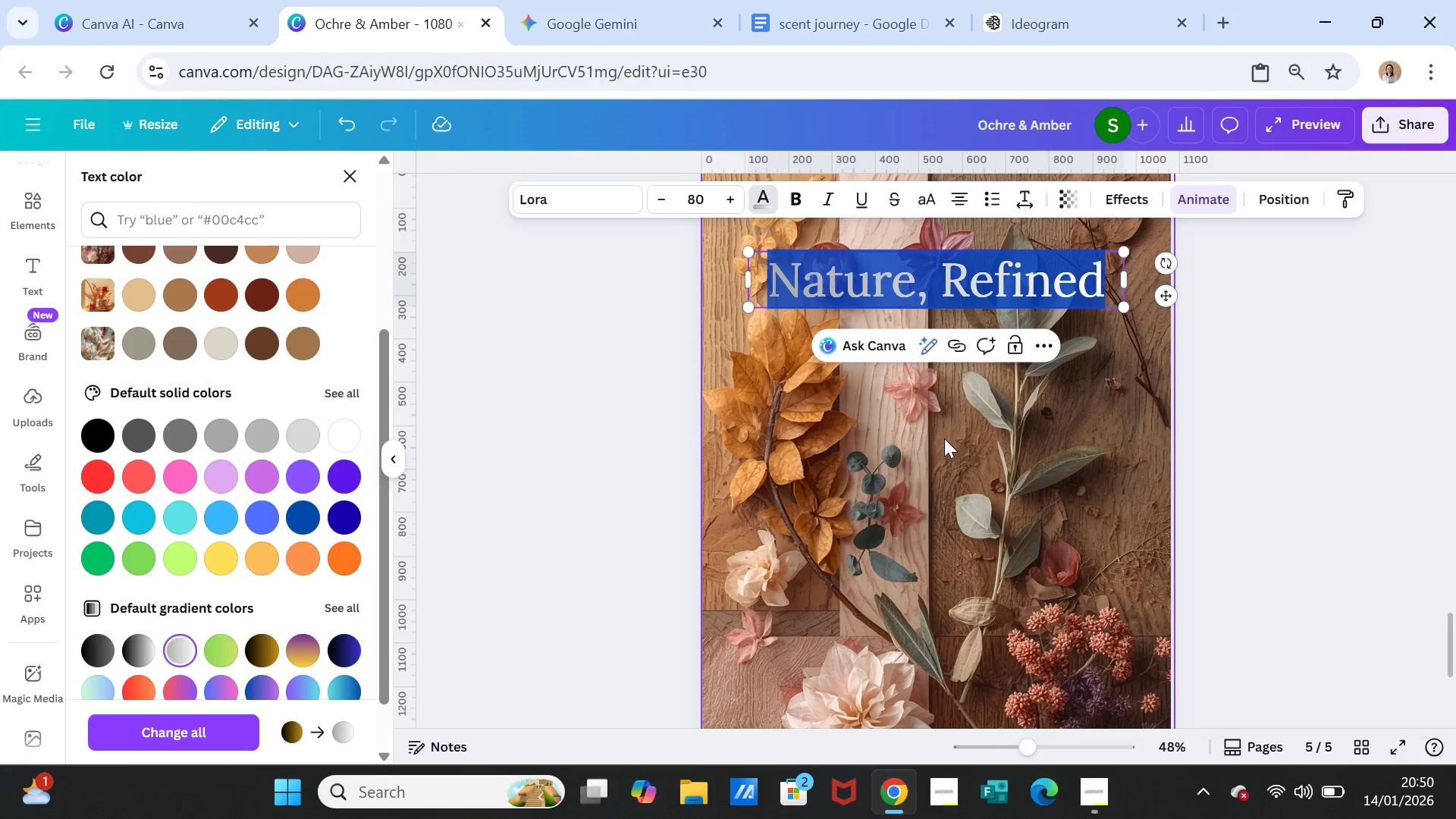 
left_click([948, 453])
 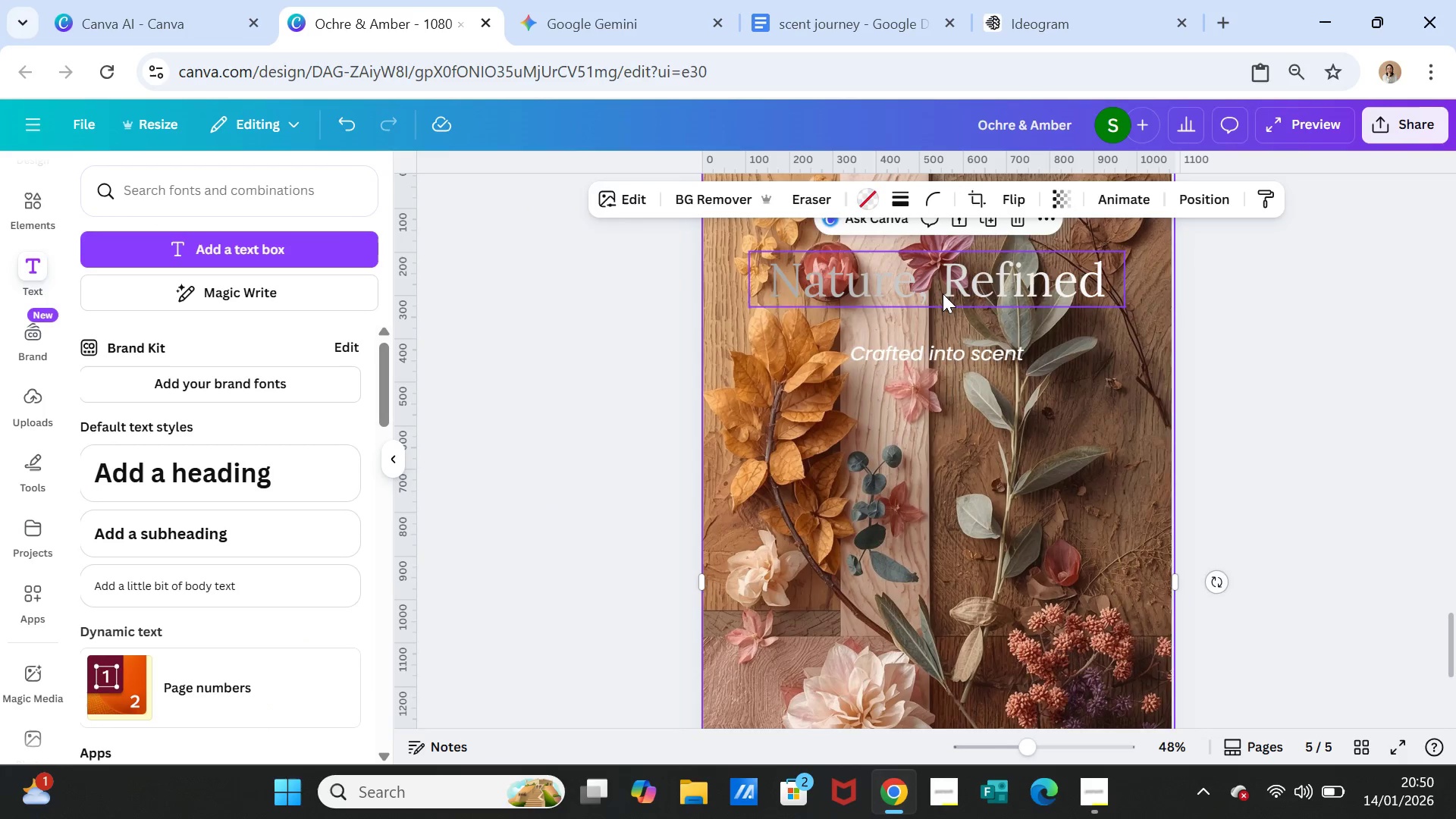 
double_click([943, 293])
 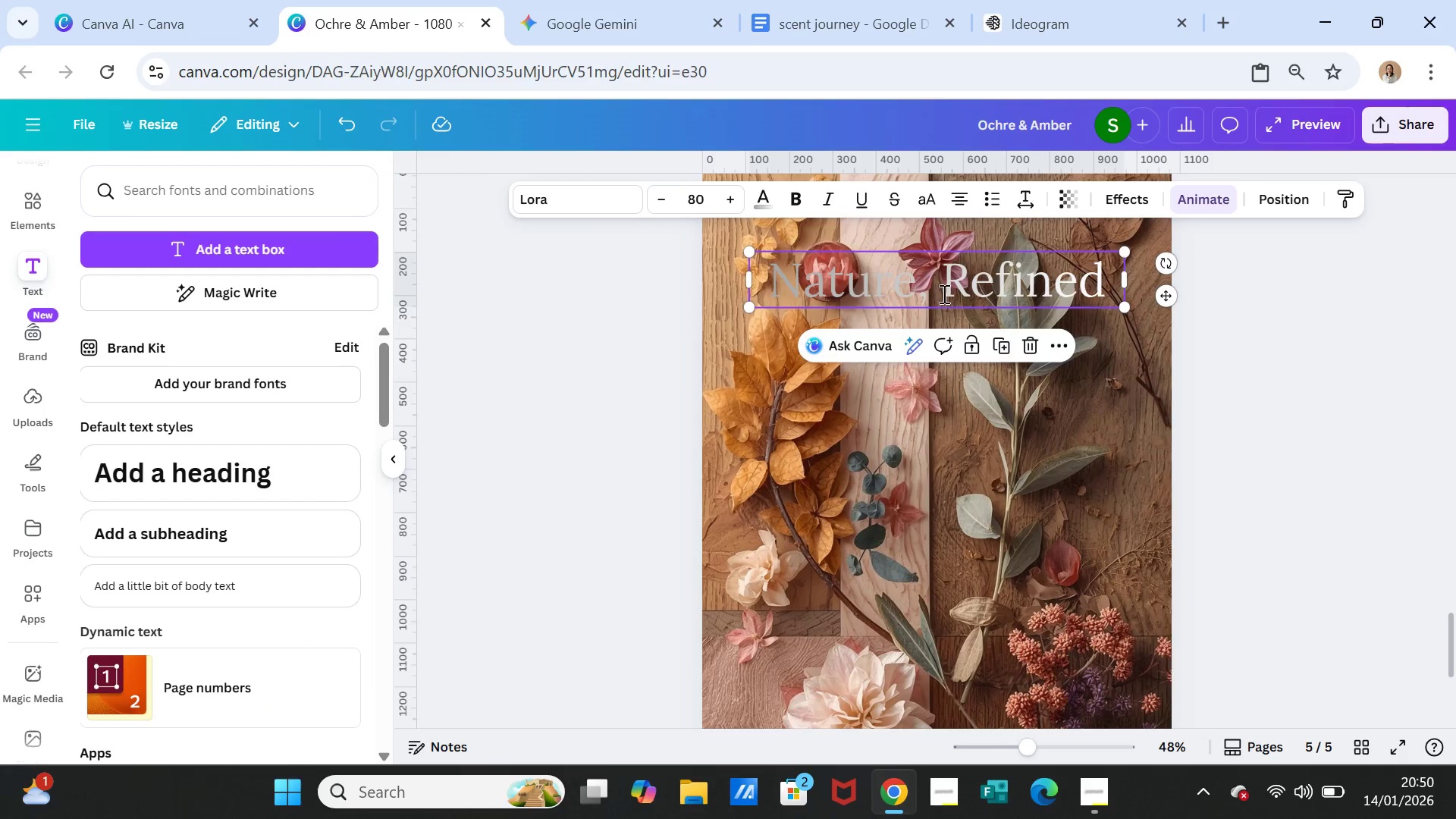 
triple_click([943, 293])
 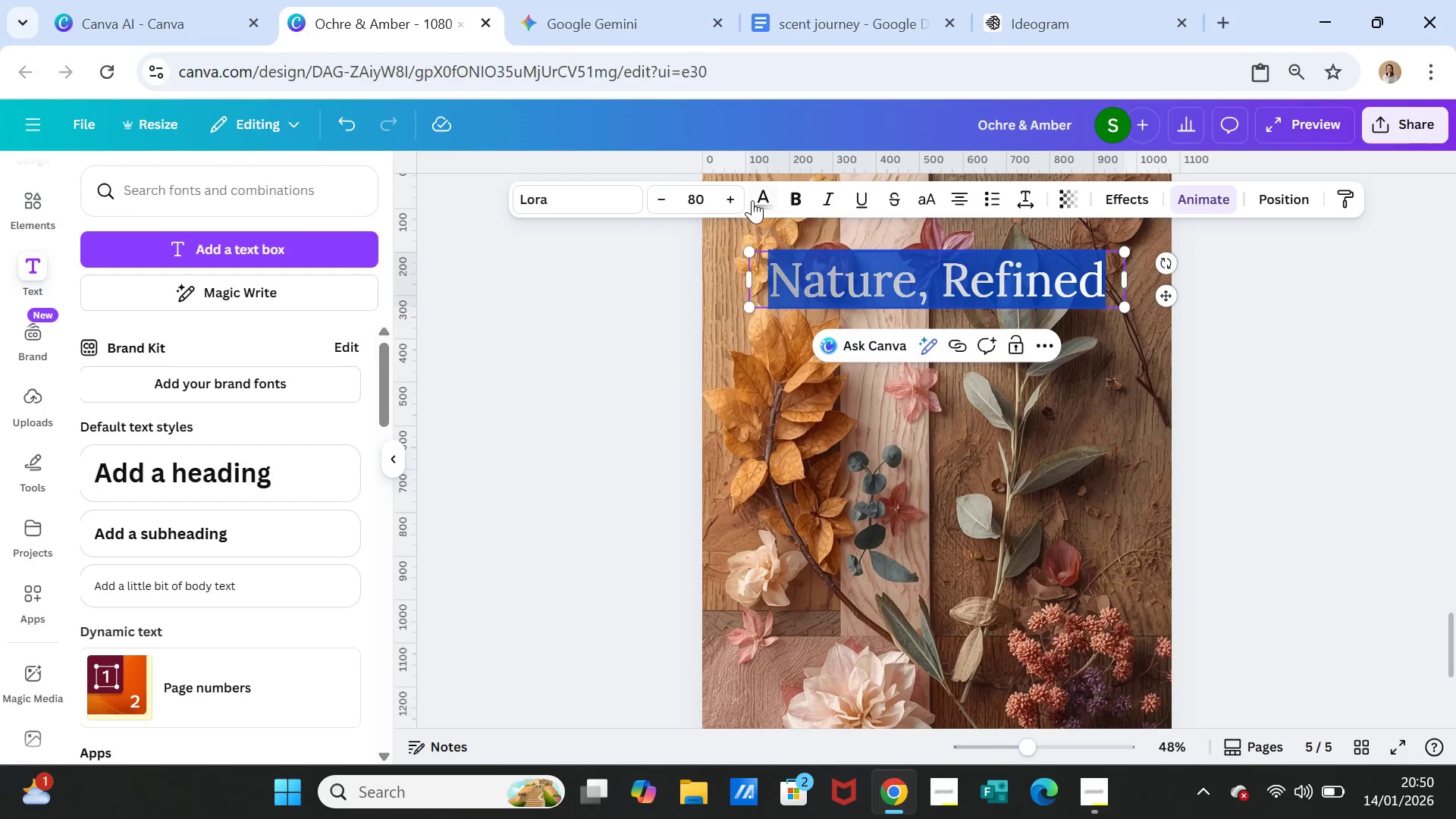 
left_click([754, 197])
 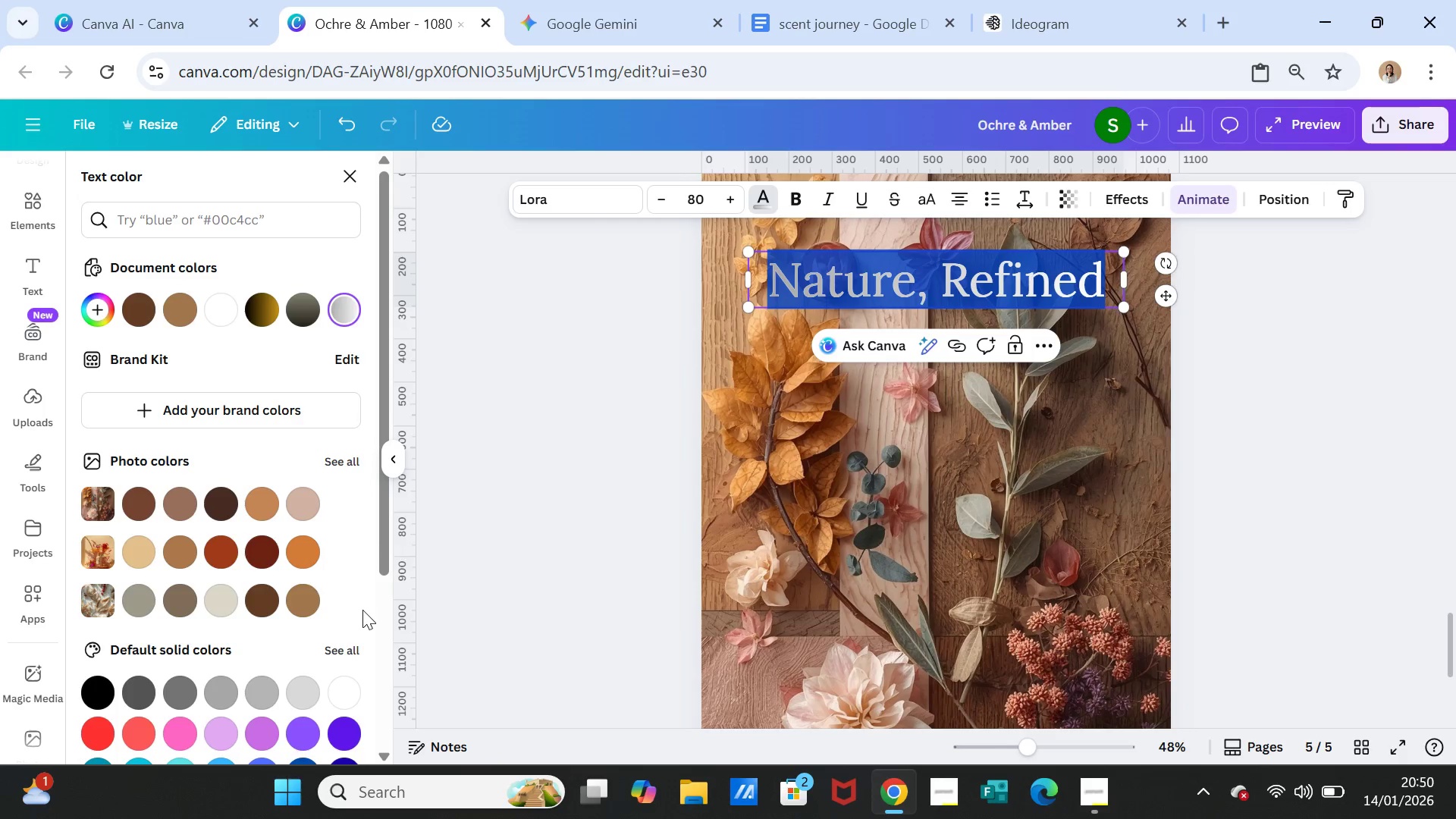 
scroll: coordinate [326, 658], scroll_direction: down, amount: 4.0
 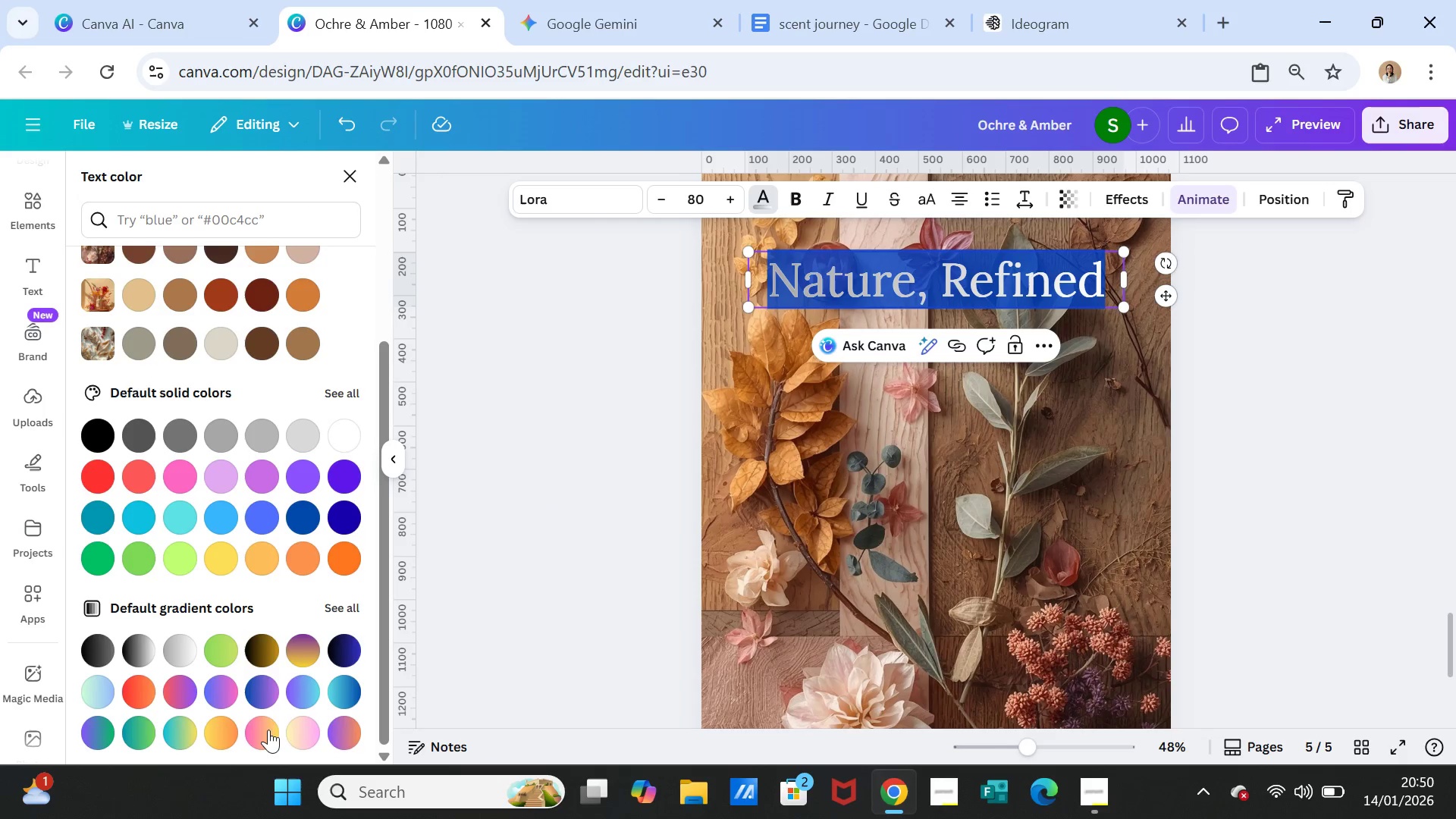 
left_click([265, 733])
 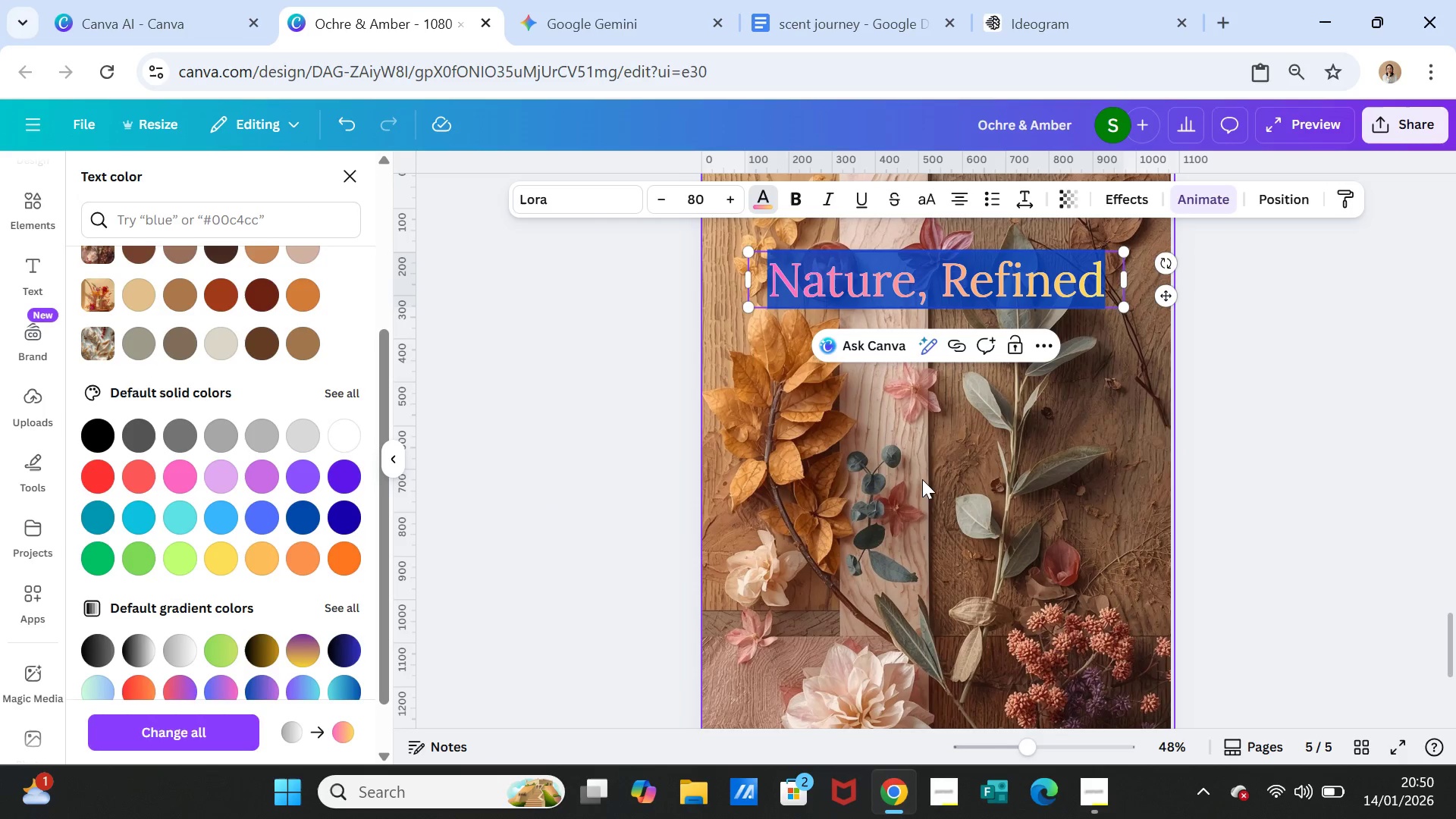 
left_click([924, 479])
 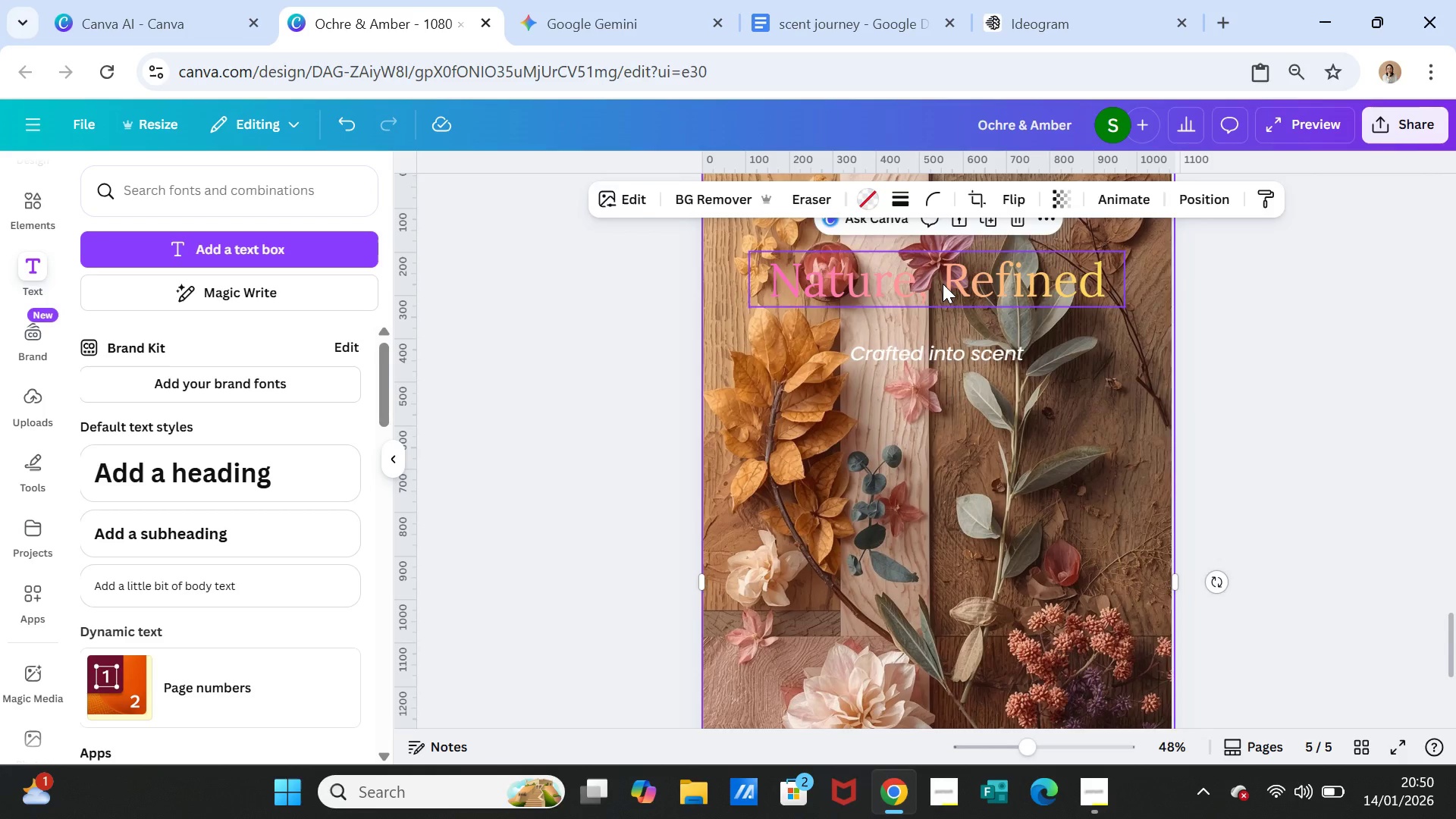 
double_click([943, 284])
 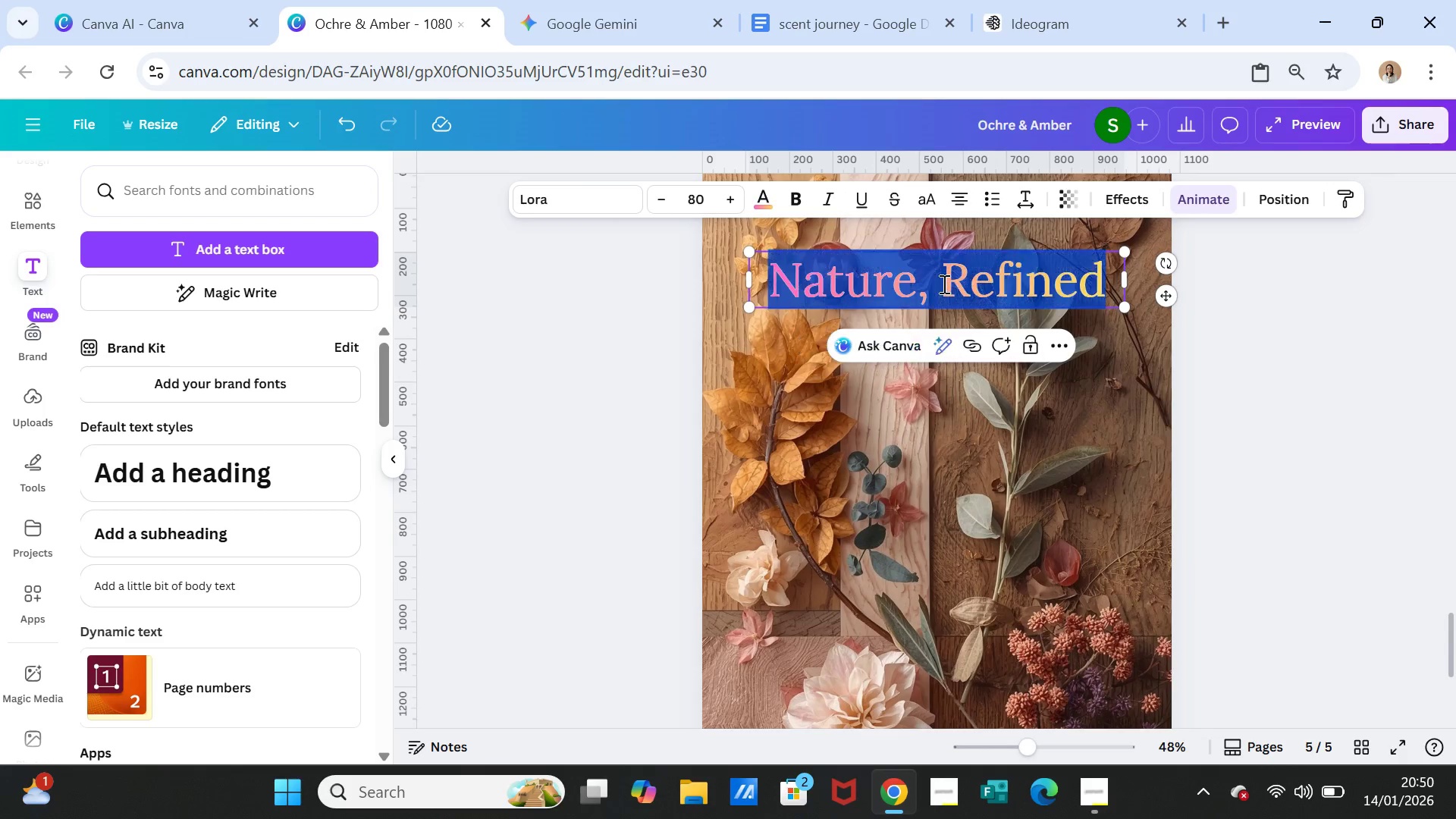 
triple_click([943, 284])
 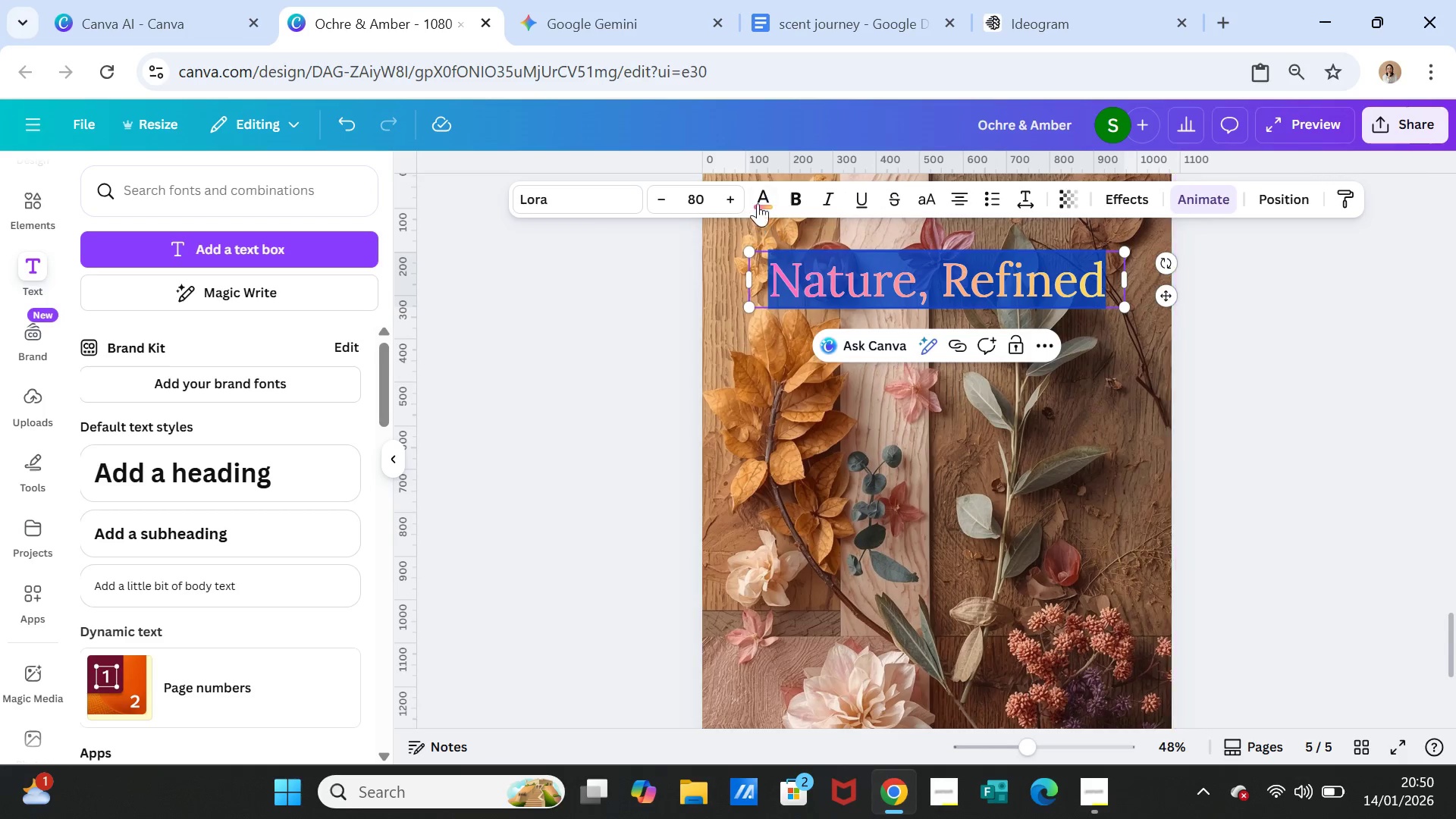 
left_click([761, 193])
 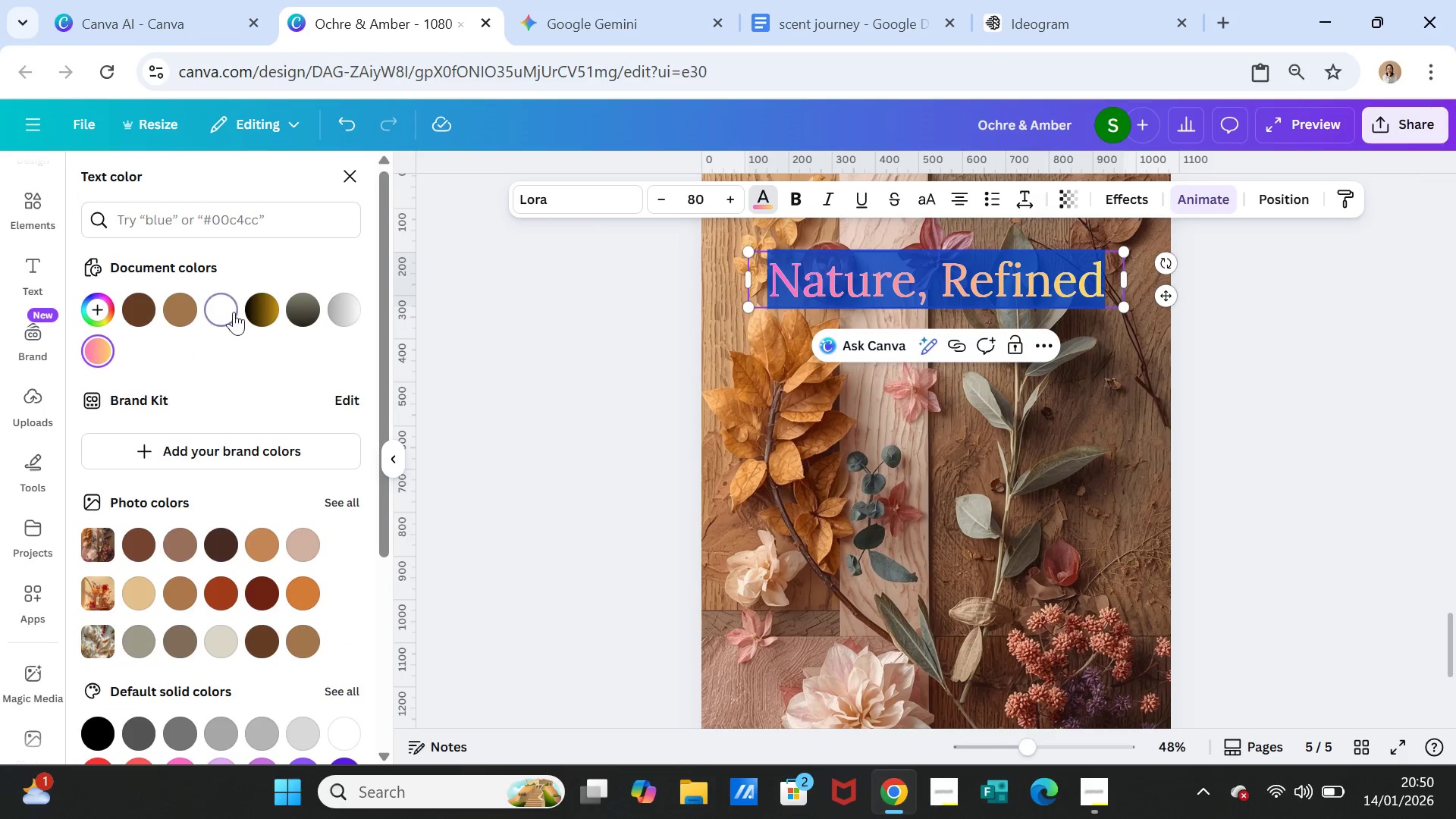 
left_click([930, 425])
 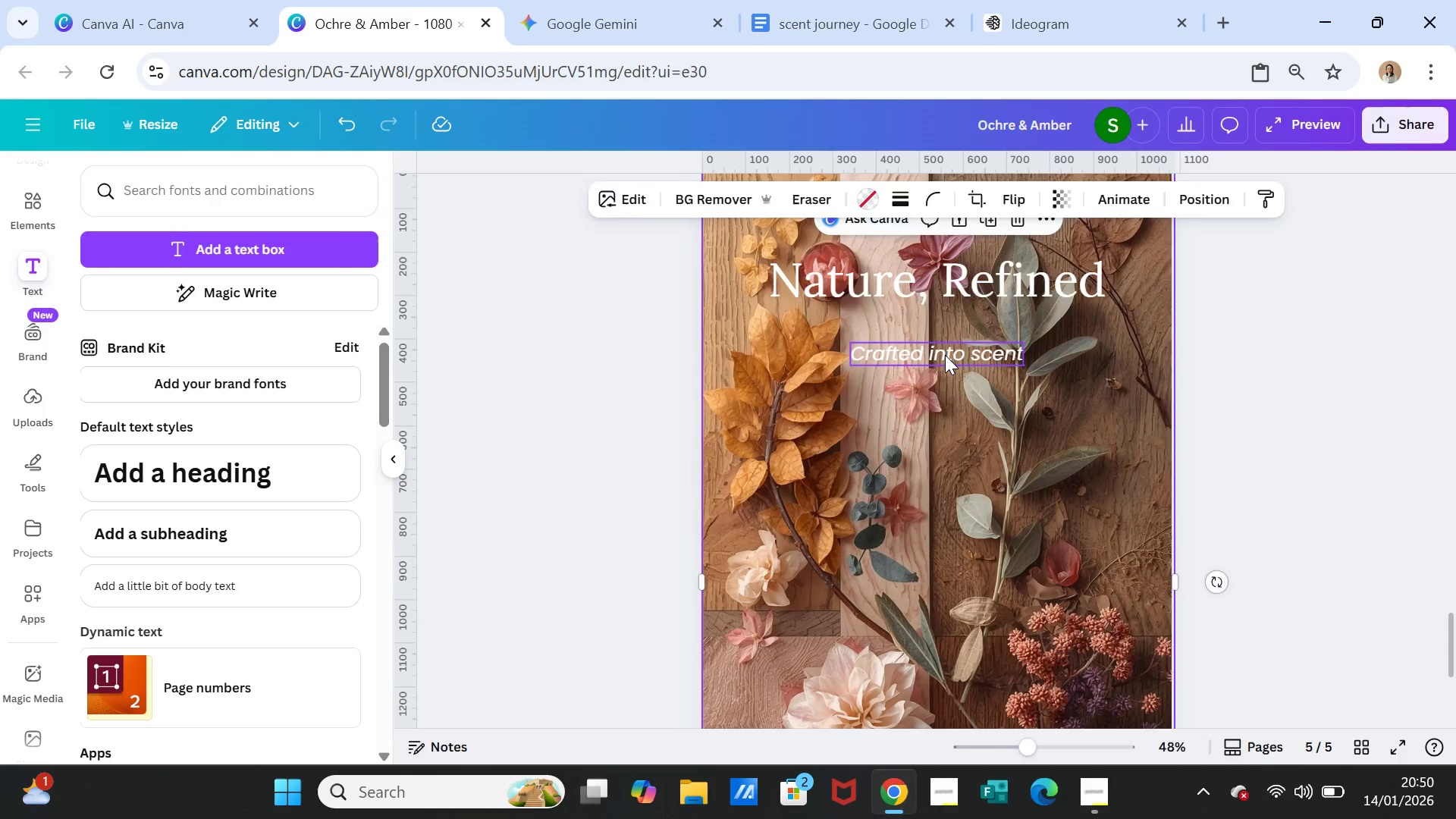 
double_click([945, 355])
 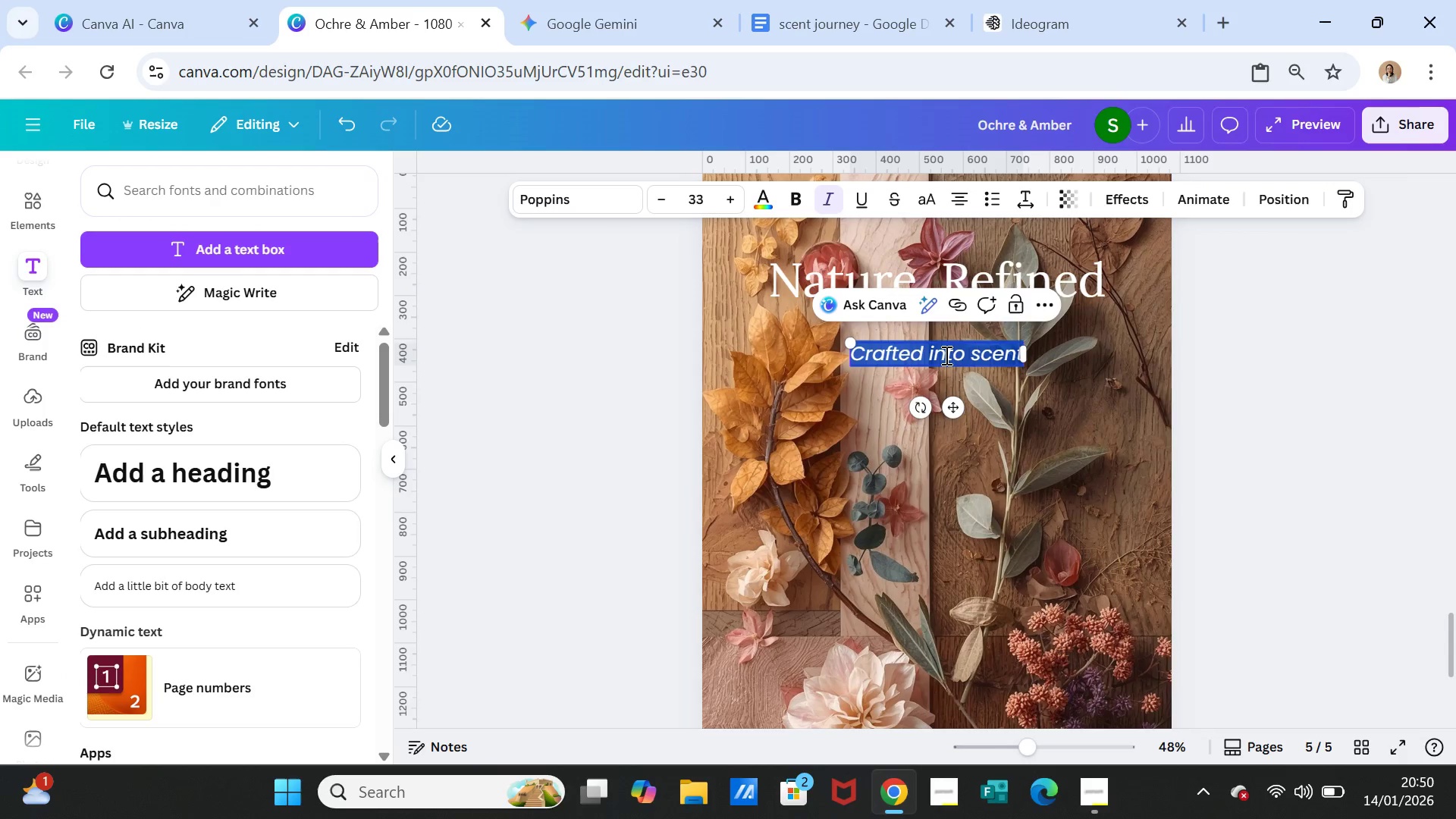 
triple_click([945, 355])
 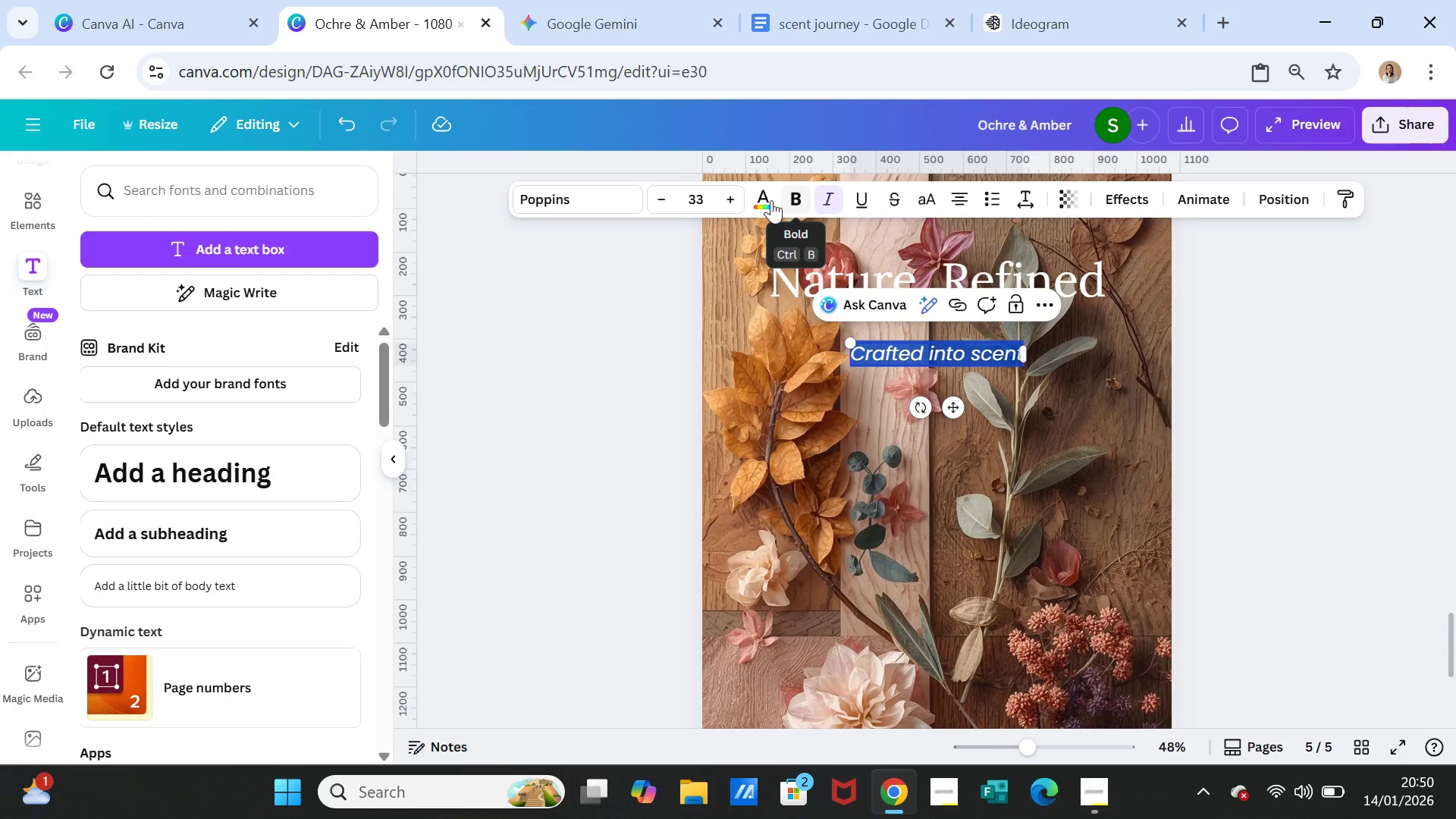 
left_click([769, 200])
 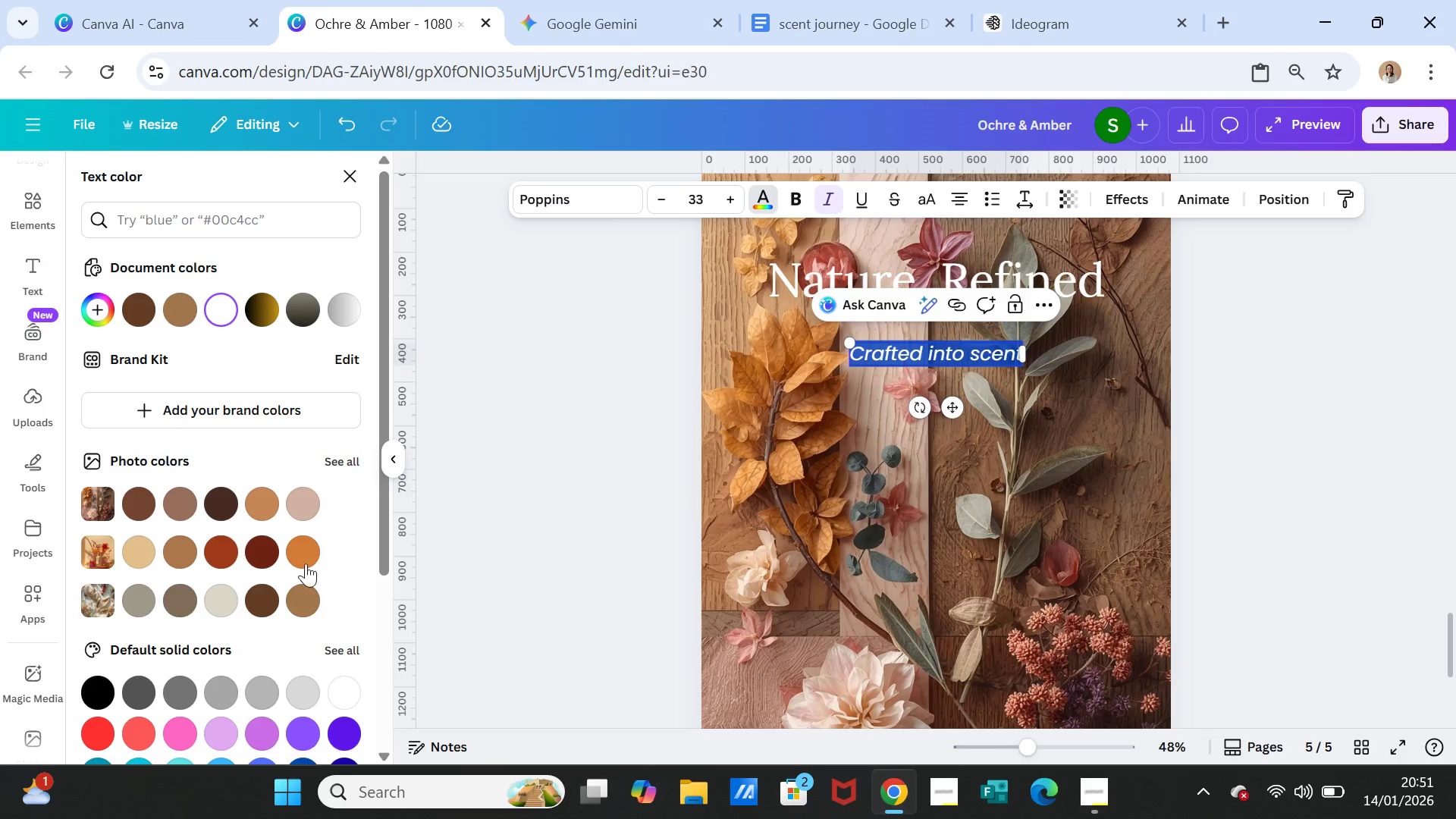 
scroll: coordinate [250, 618], scroll_direction: down, amount: 3.0
 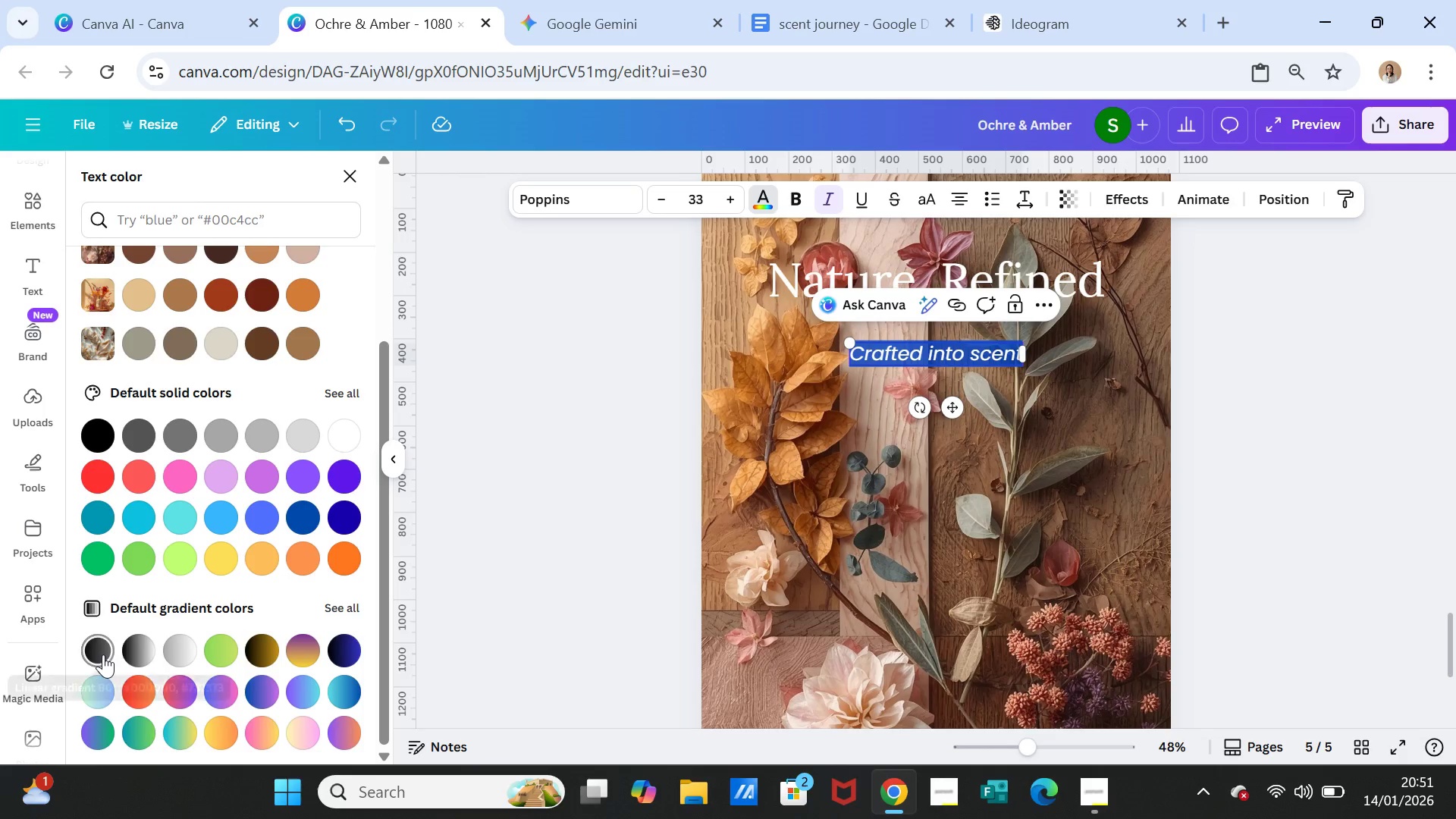 
left_click([144, 648])
 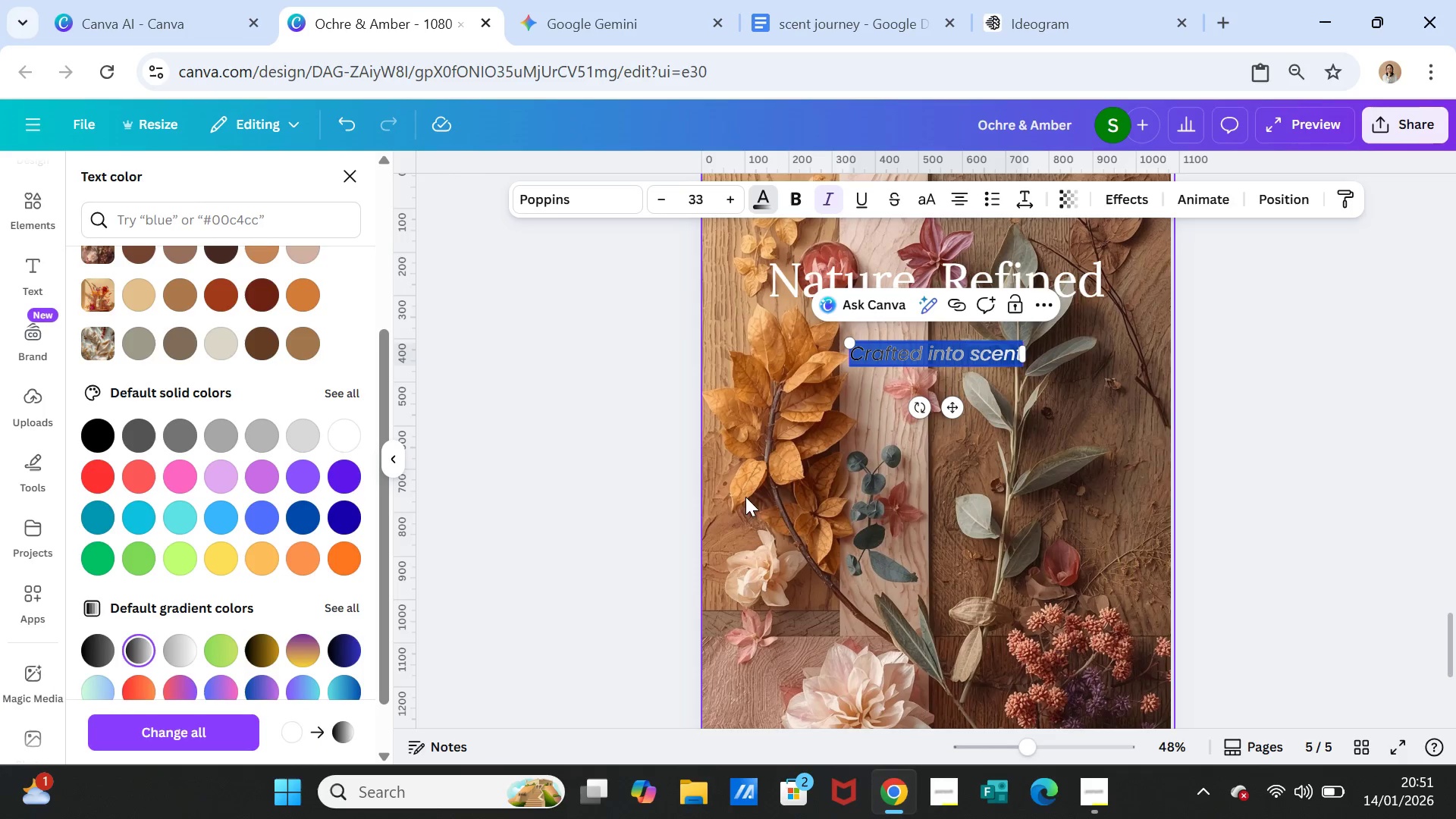 
left_click([804, 501])
 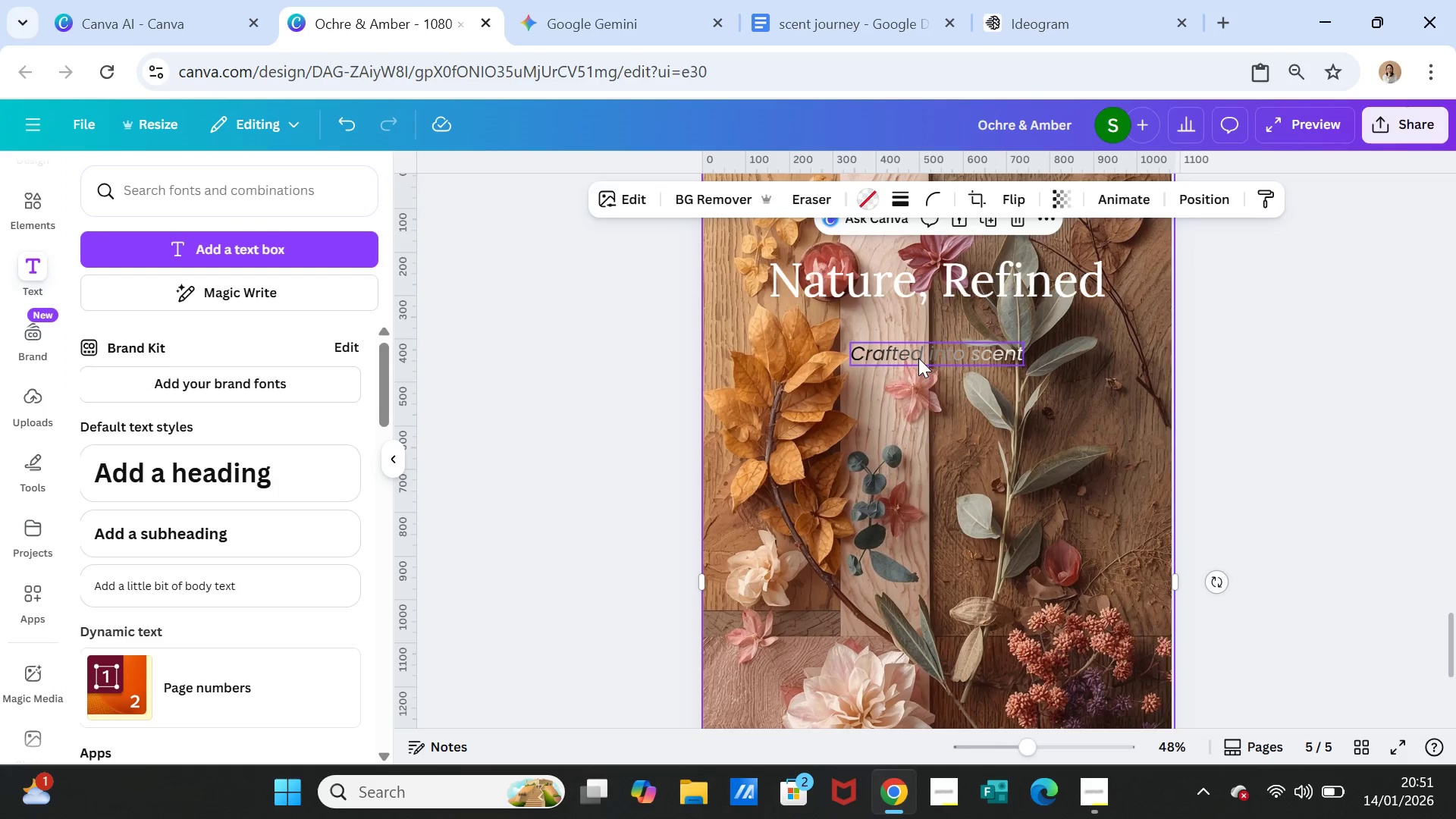 
double_click([918, 358])
 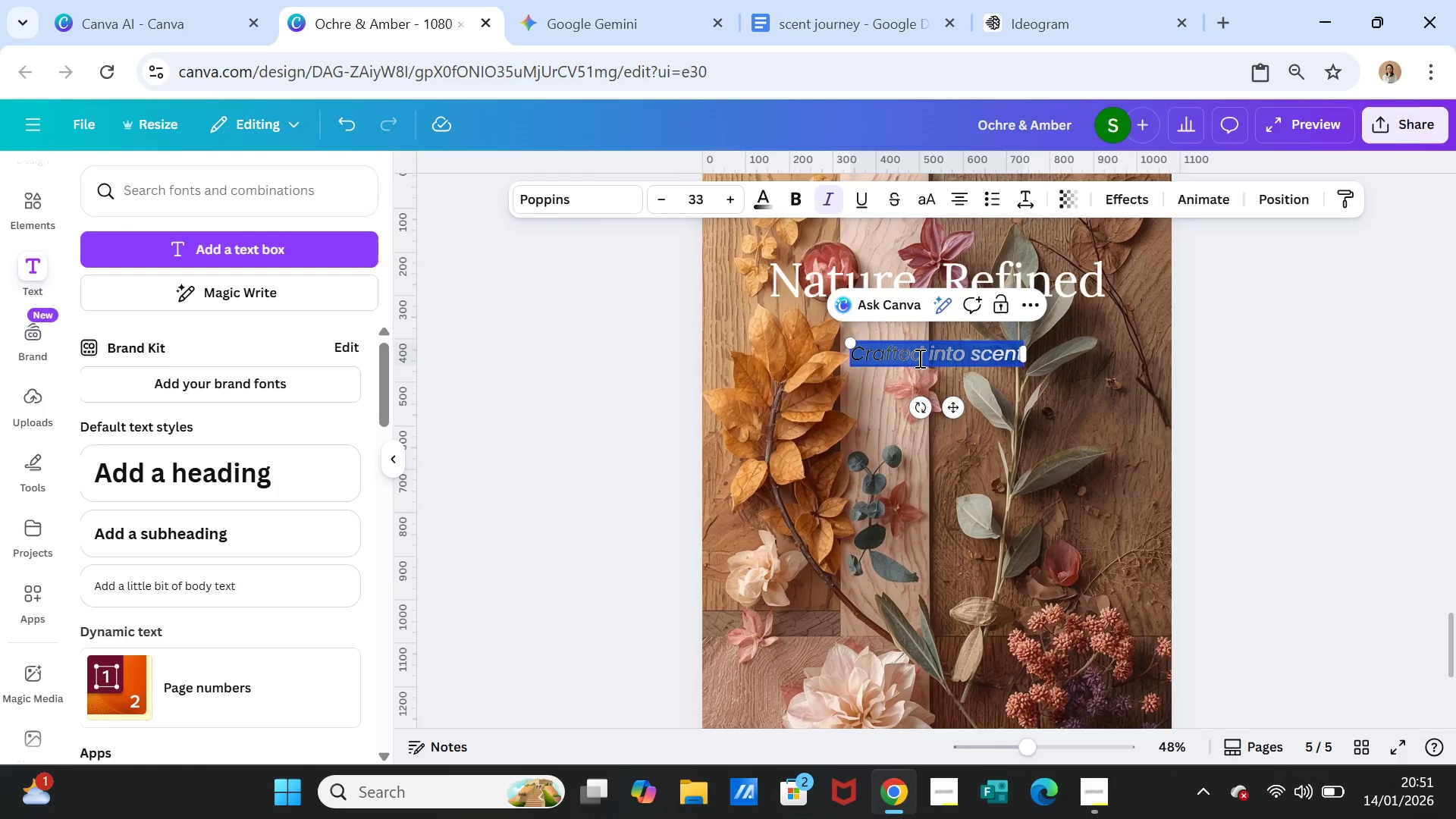 
triple_click([918, 358])
 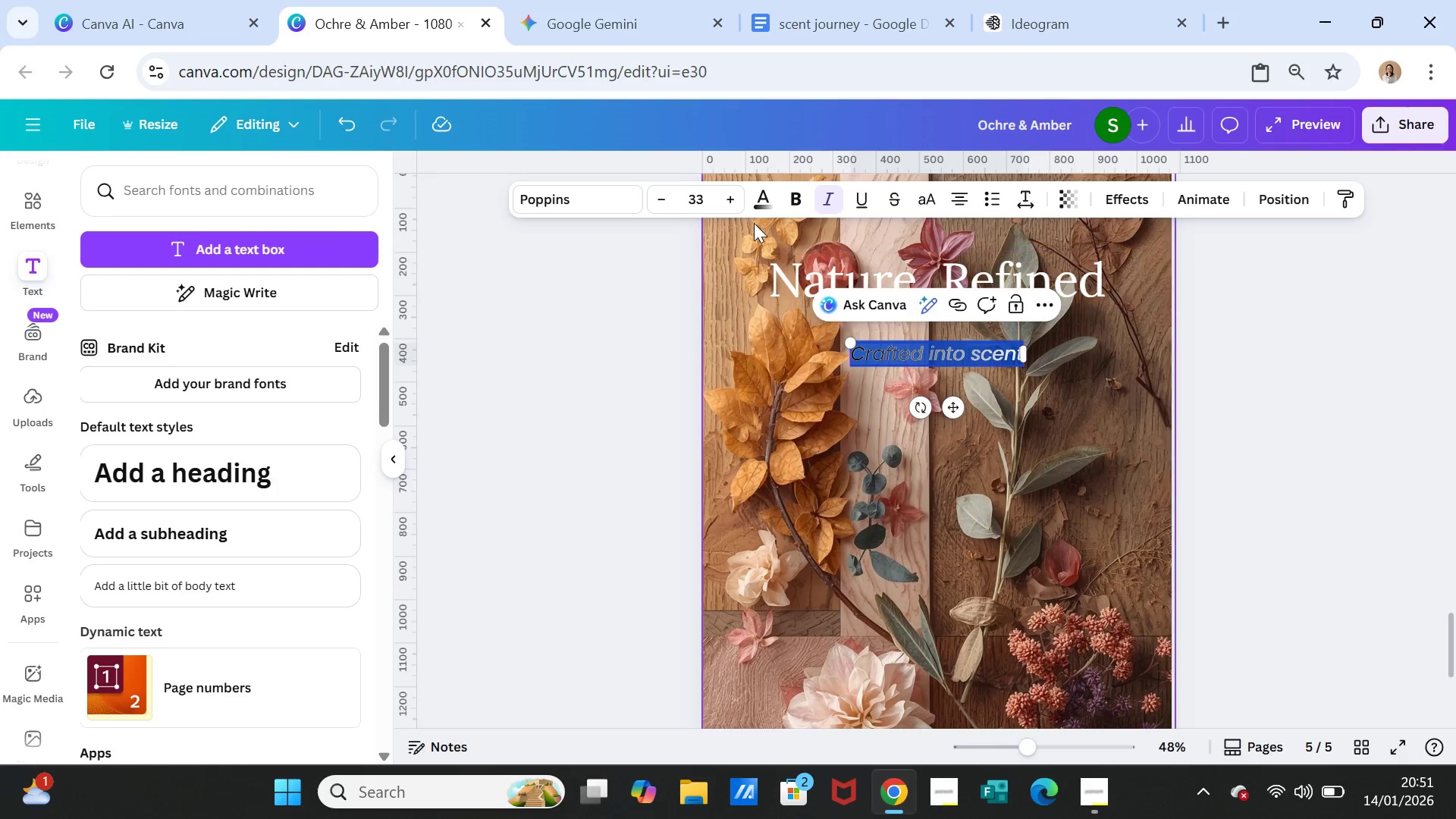 
left_click([758, 200])
 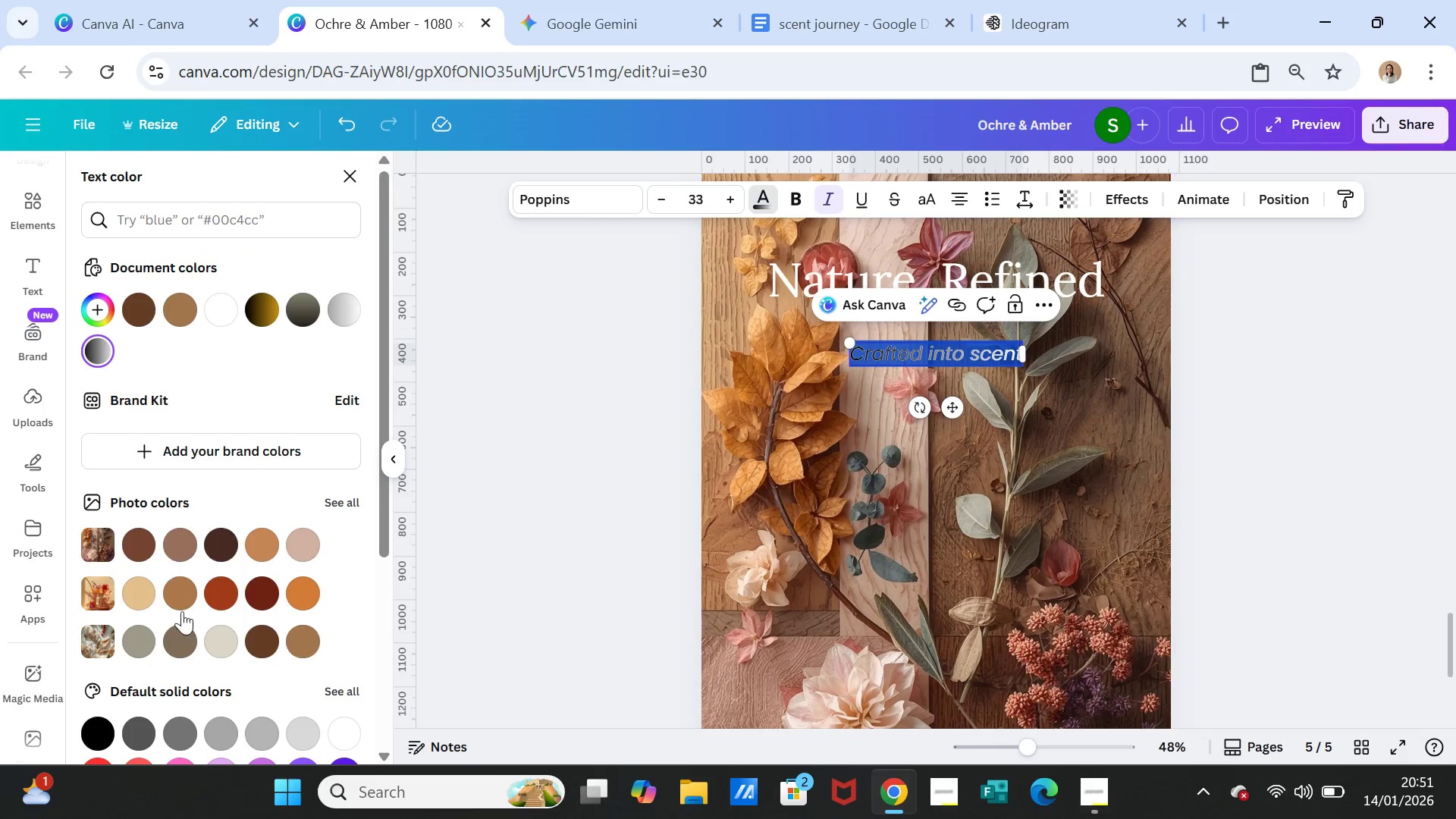 
scroll: coordinate [192, 634], scroll_direction: down, amount: 4.0
 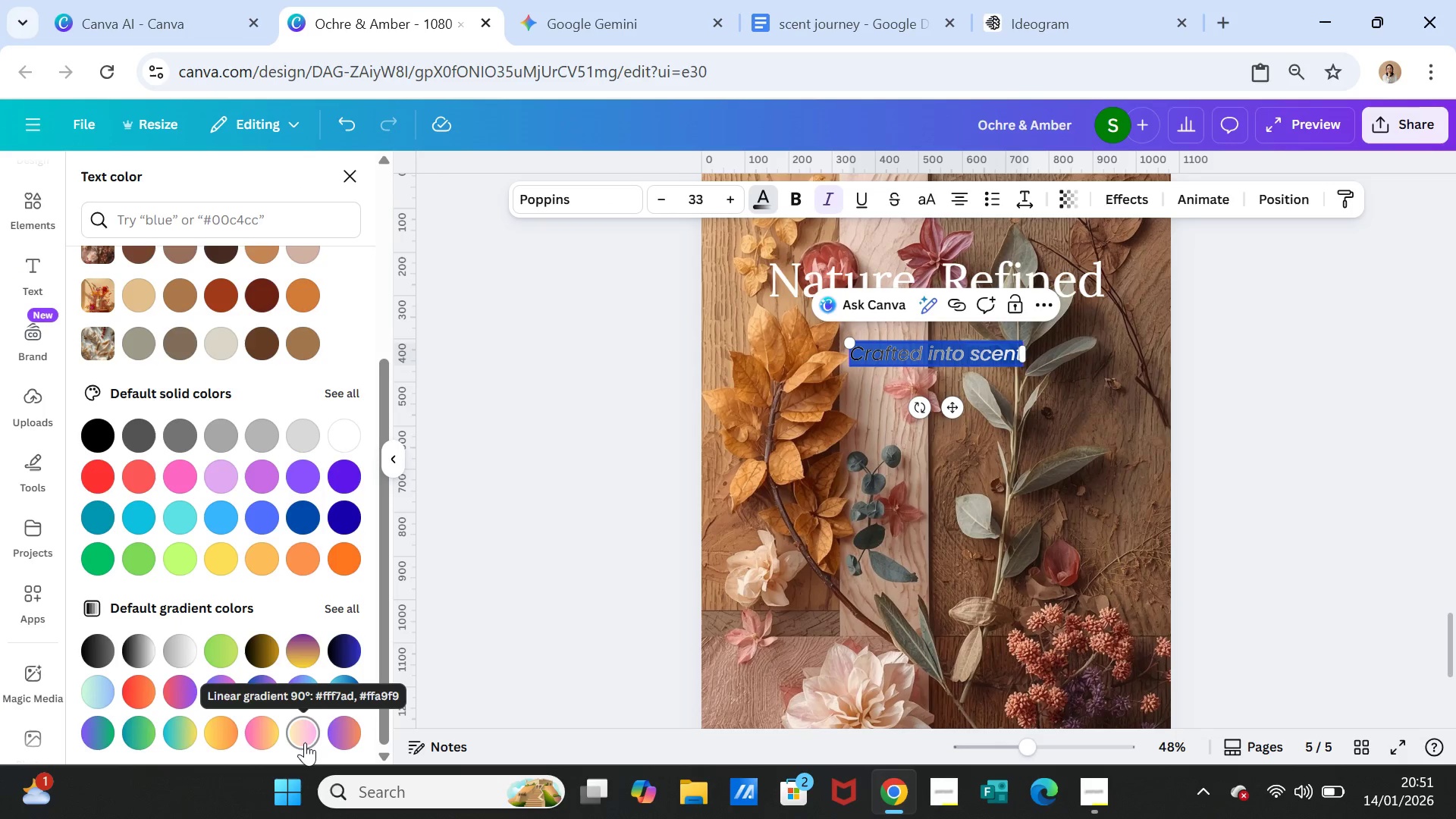 
left_click([305, 736])
 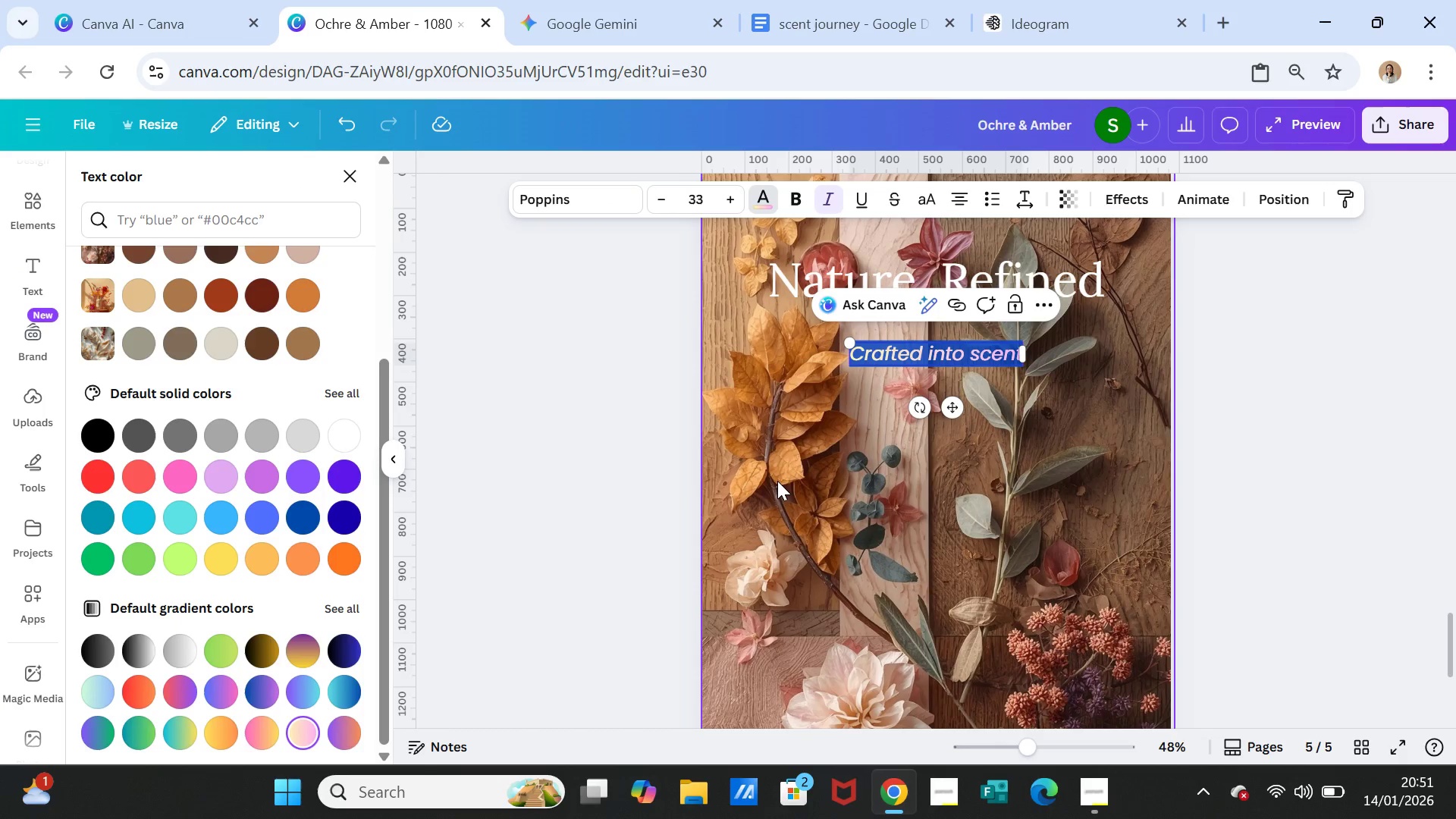 
left_click([780, 481])
 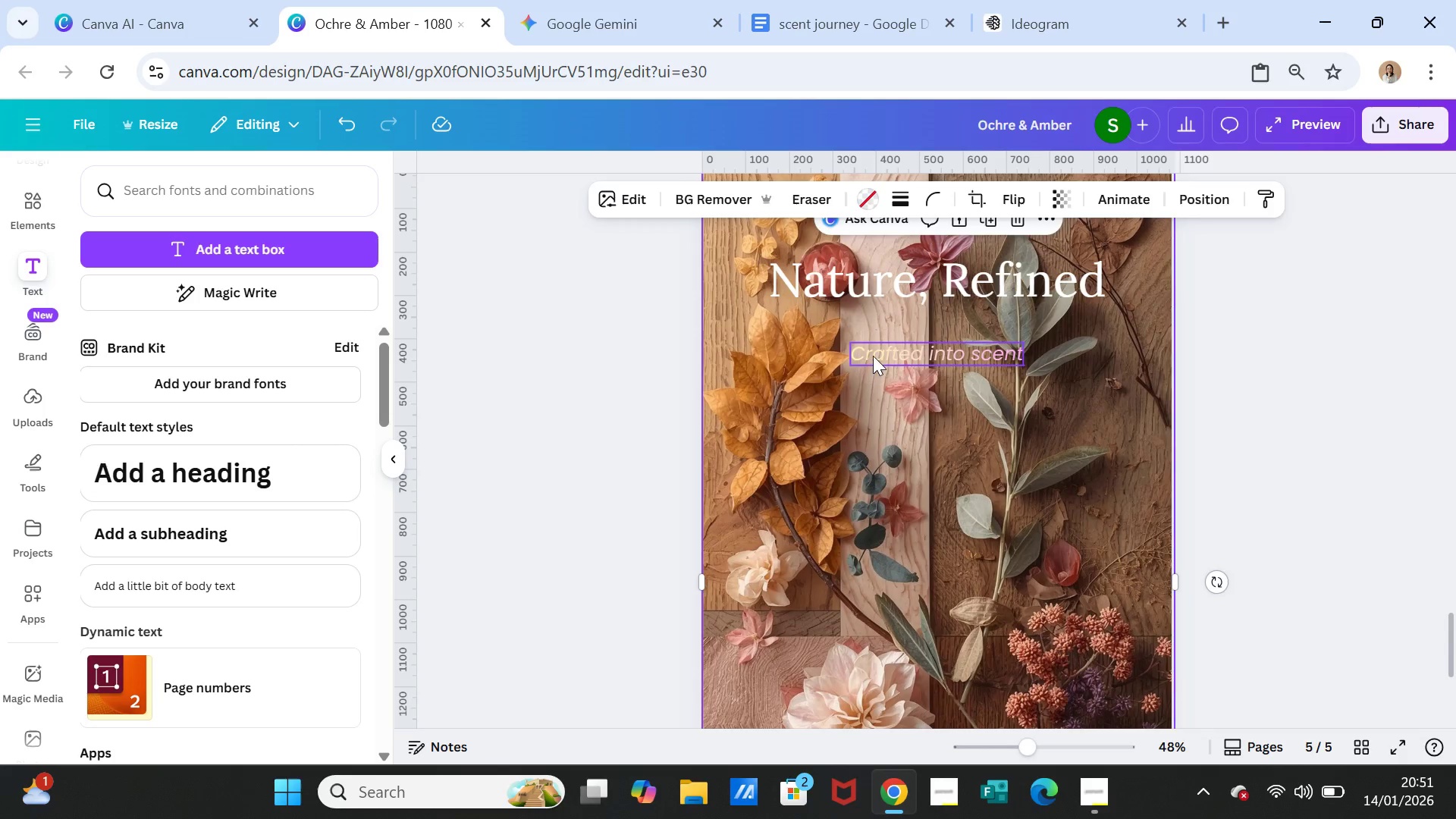 
double_click([873, 353])
 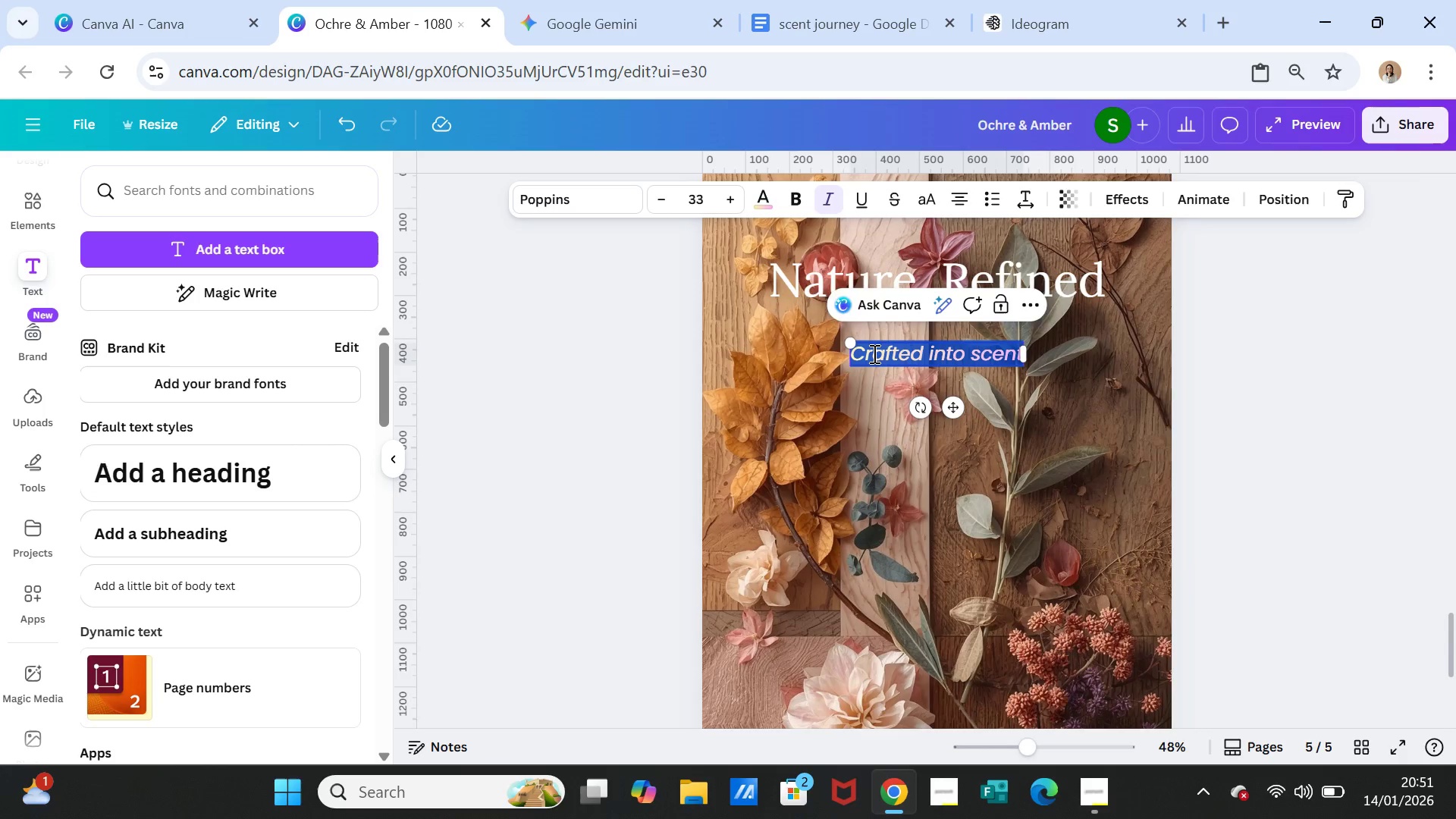 
triple_click([873, 353])
 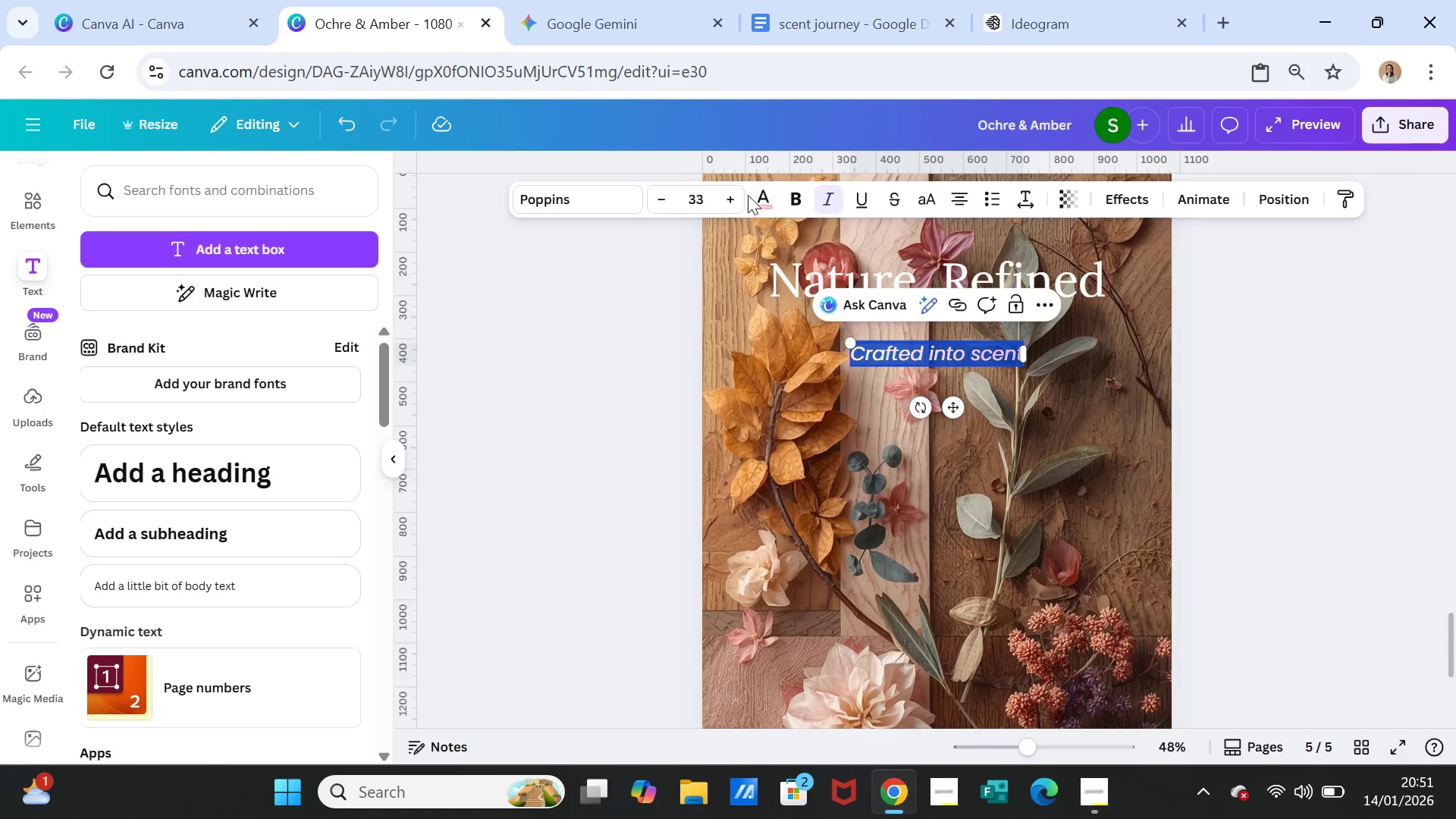 
left_click([756, 195])
 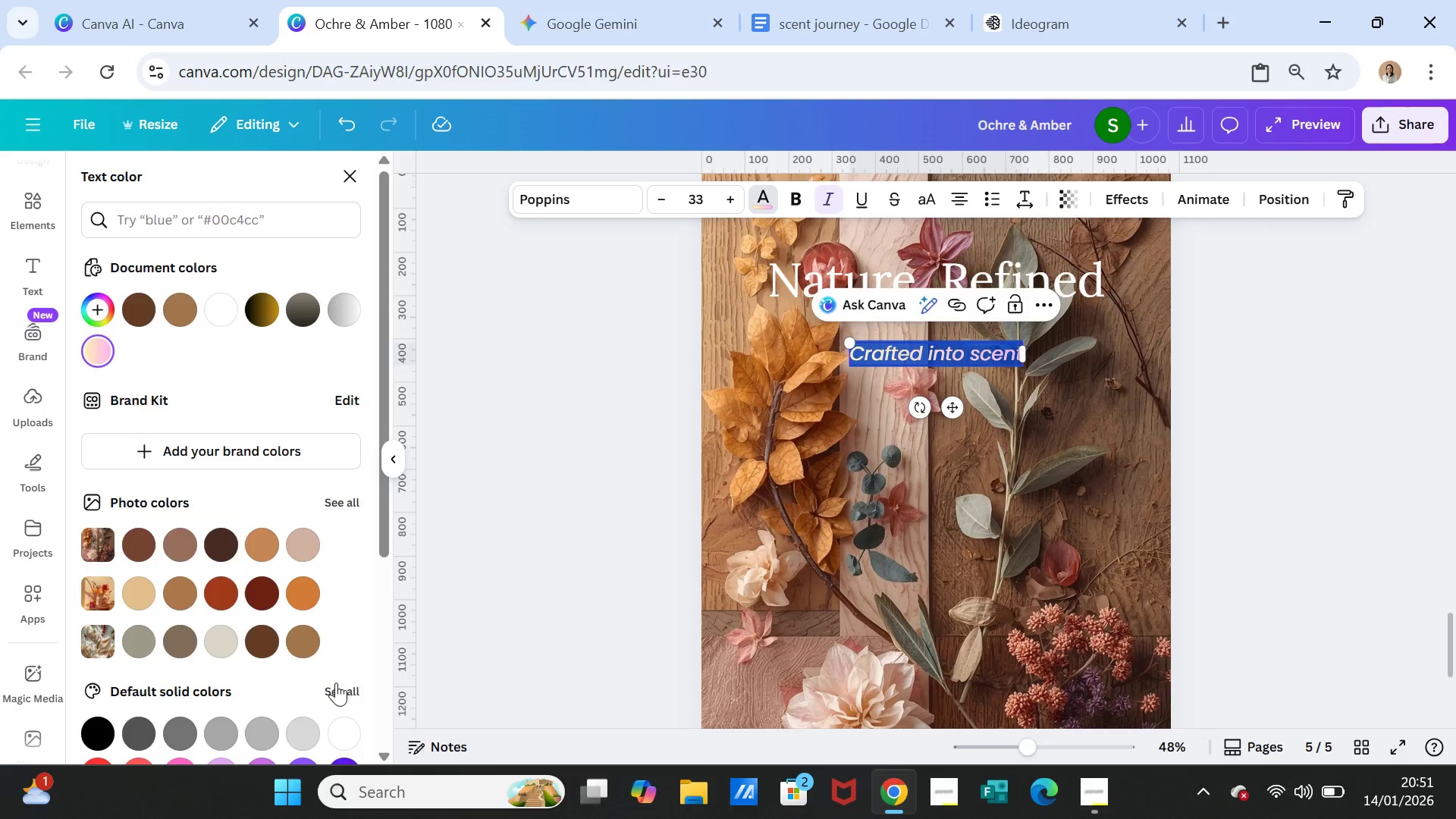 
scroll: coordinate [332, 679], scroll_direction: down, amount: 6.0
 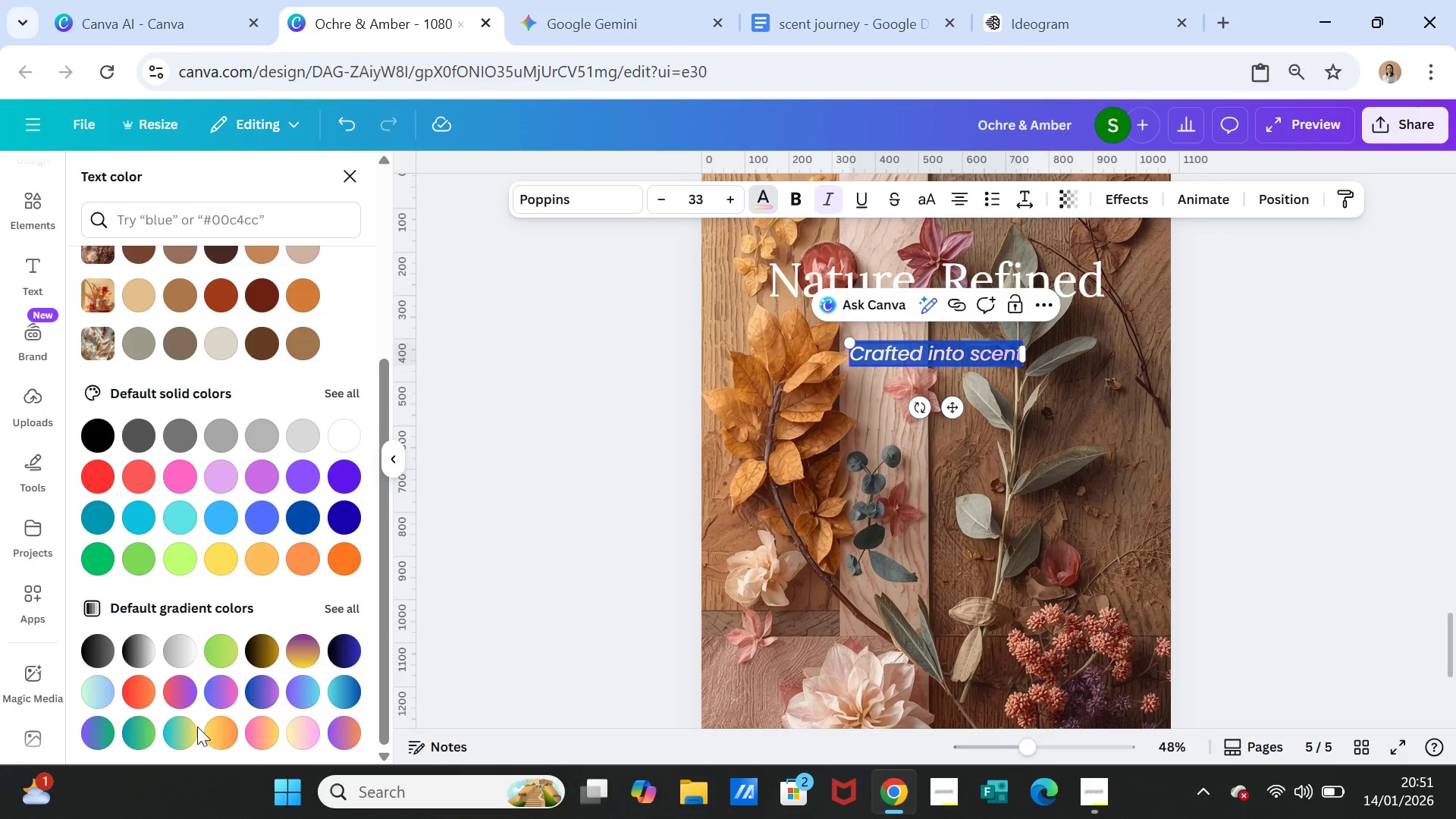 
left_click([179, 683])
 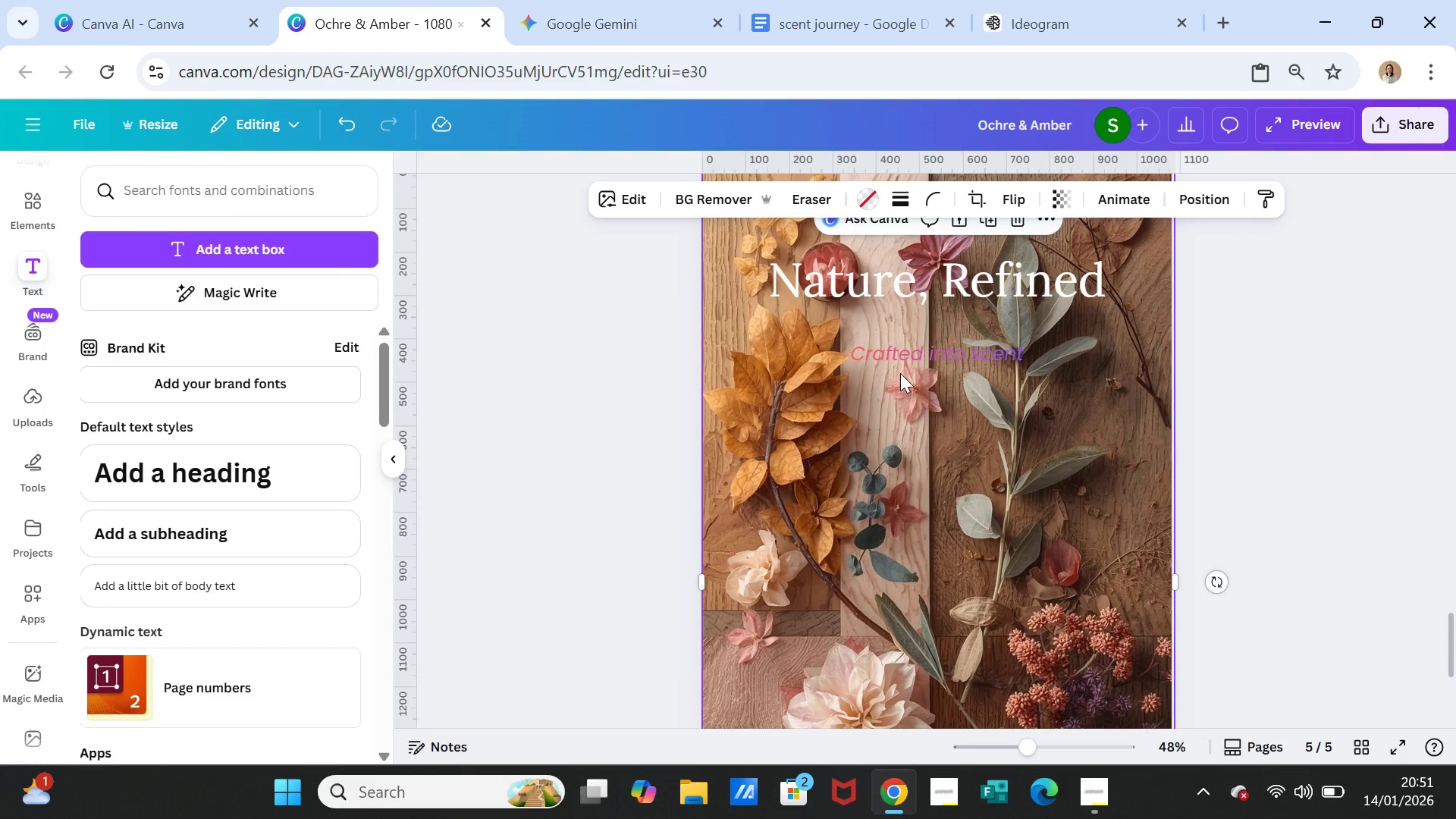 
double_click([900, 356])
 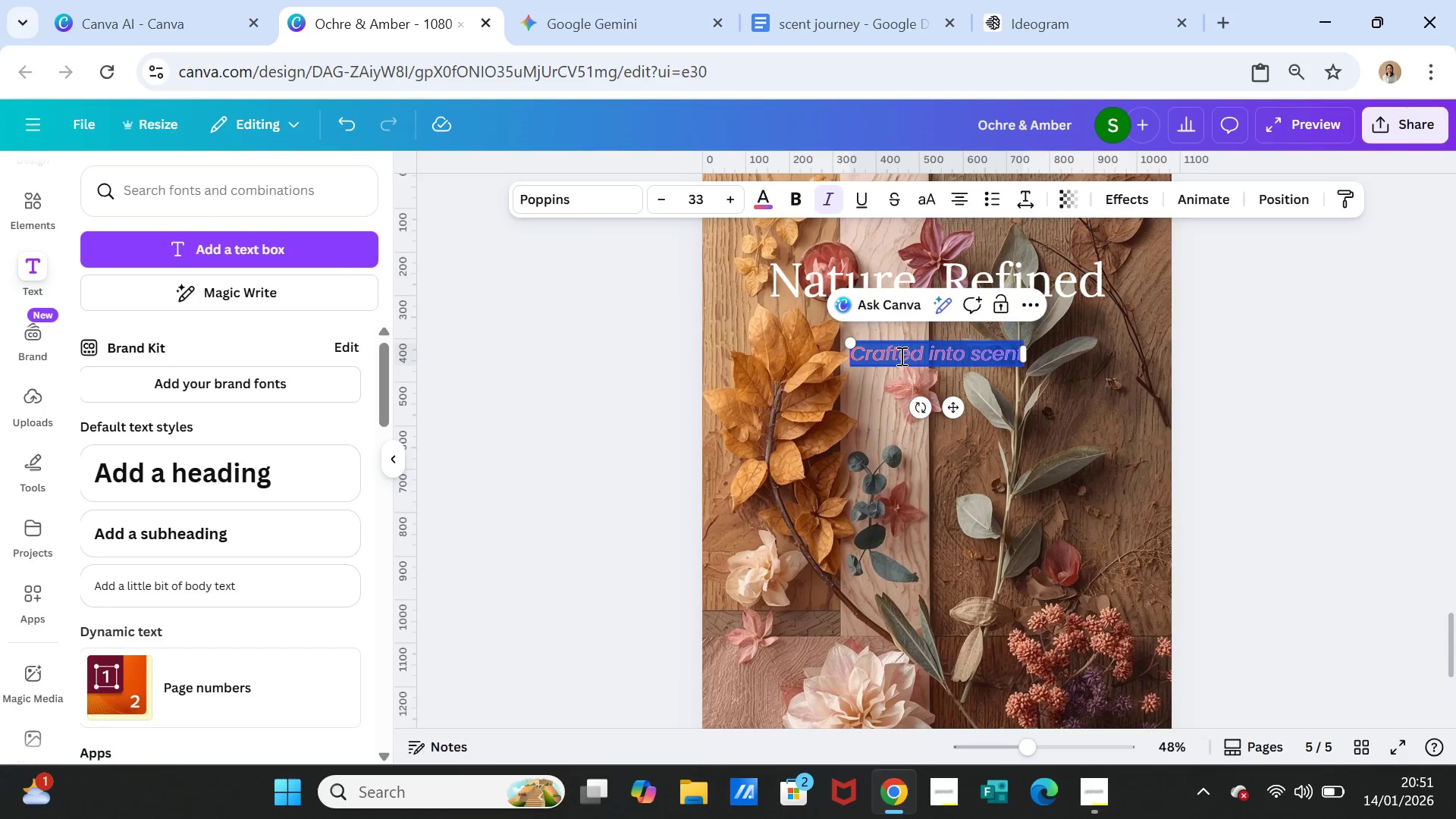 
triple_click([900, 356])
 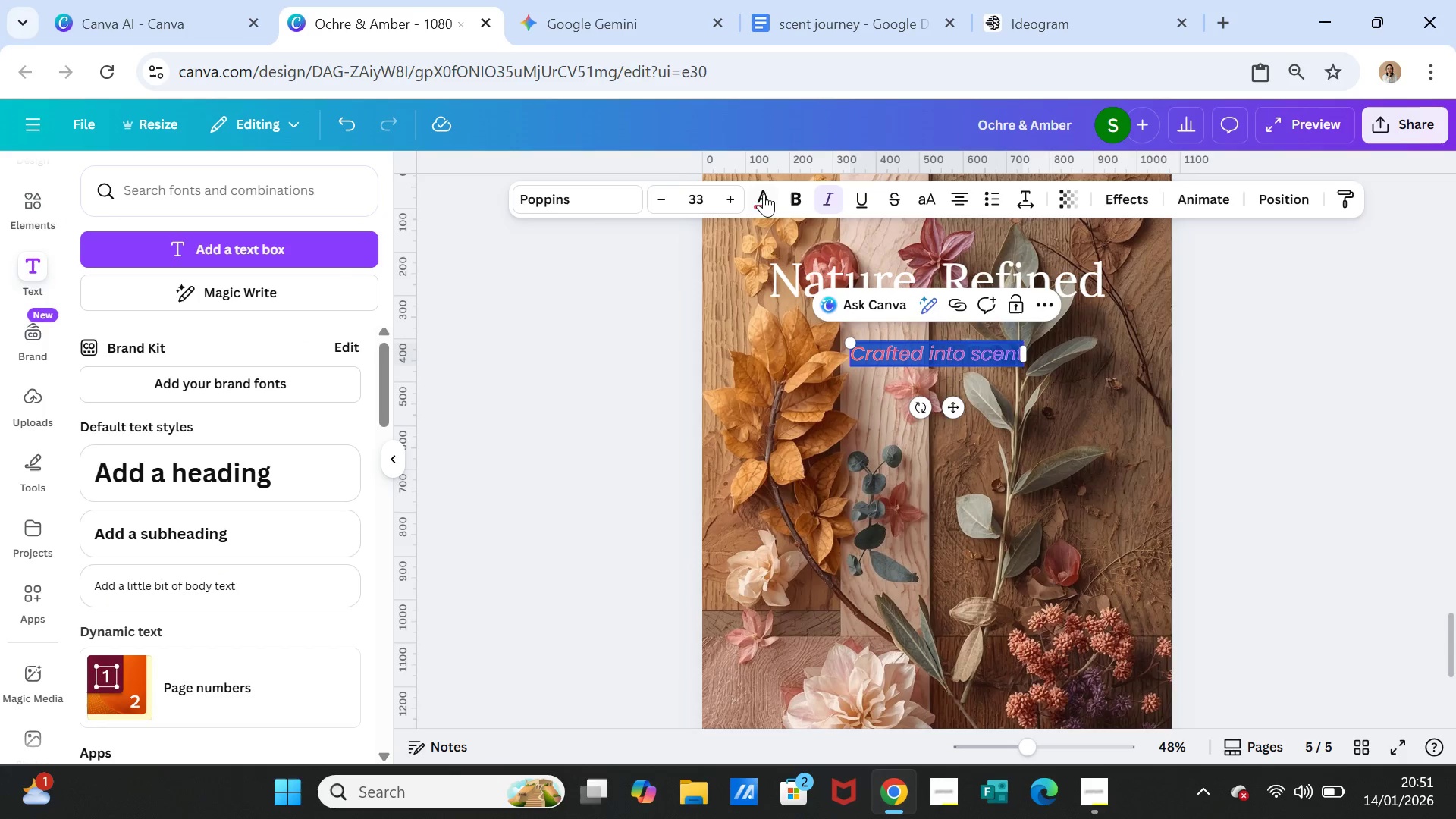 
left_click([764, 190])
 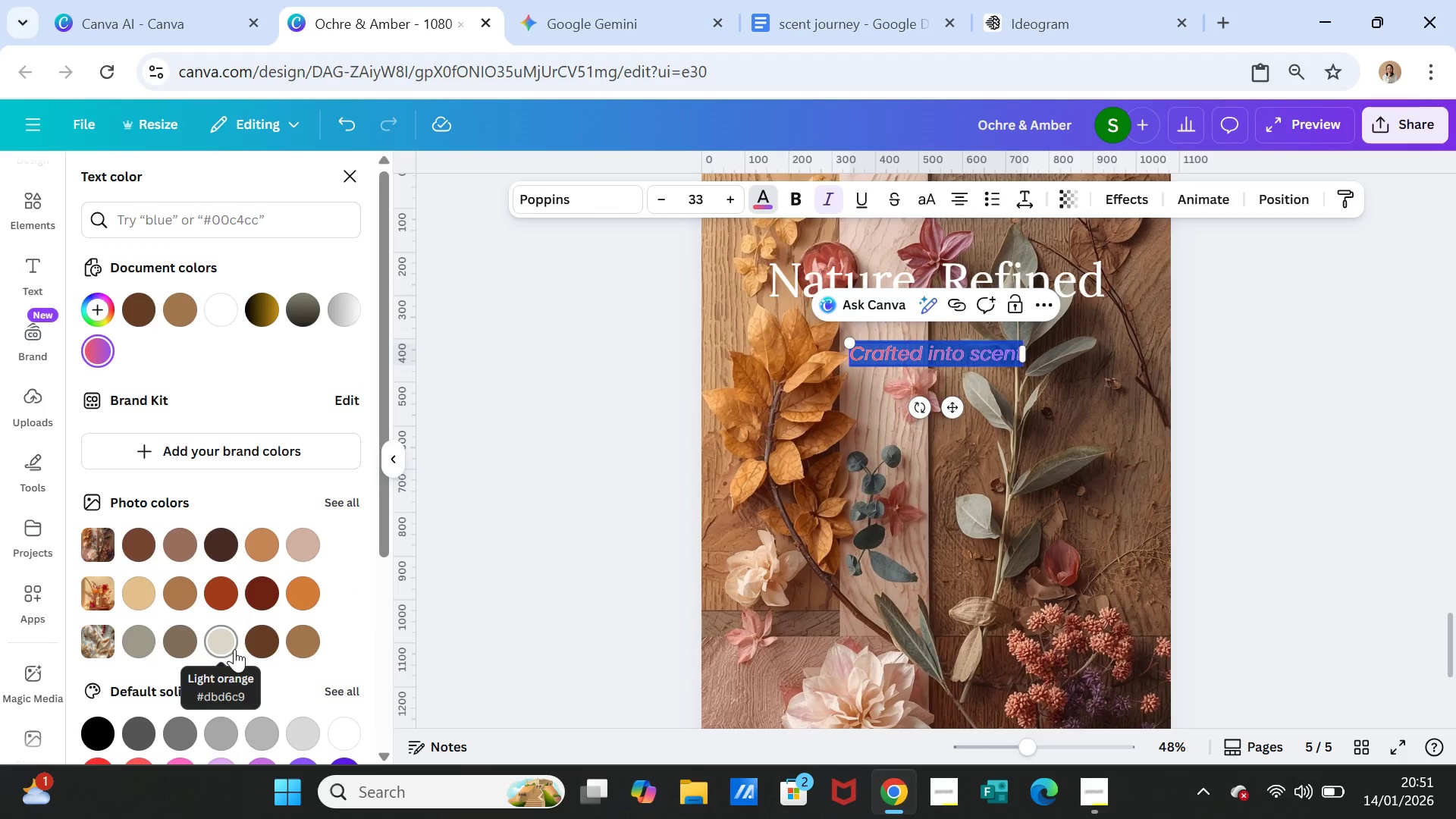 
scroll: coordinate [241, 625], scroll_direction: down, amount: 4.0
 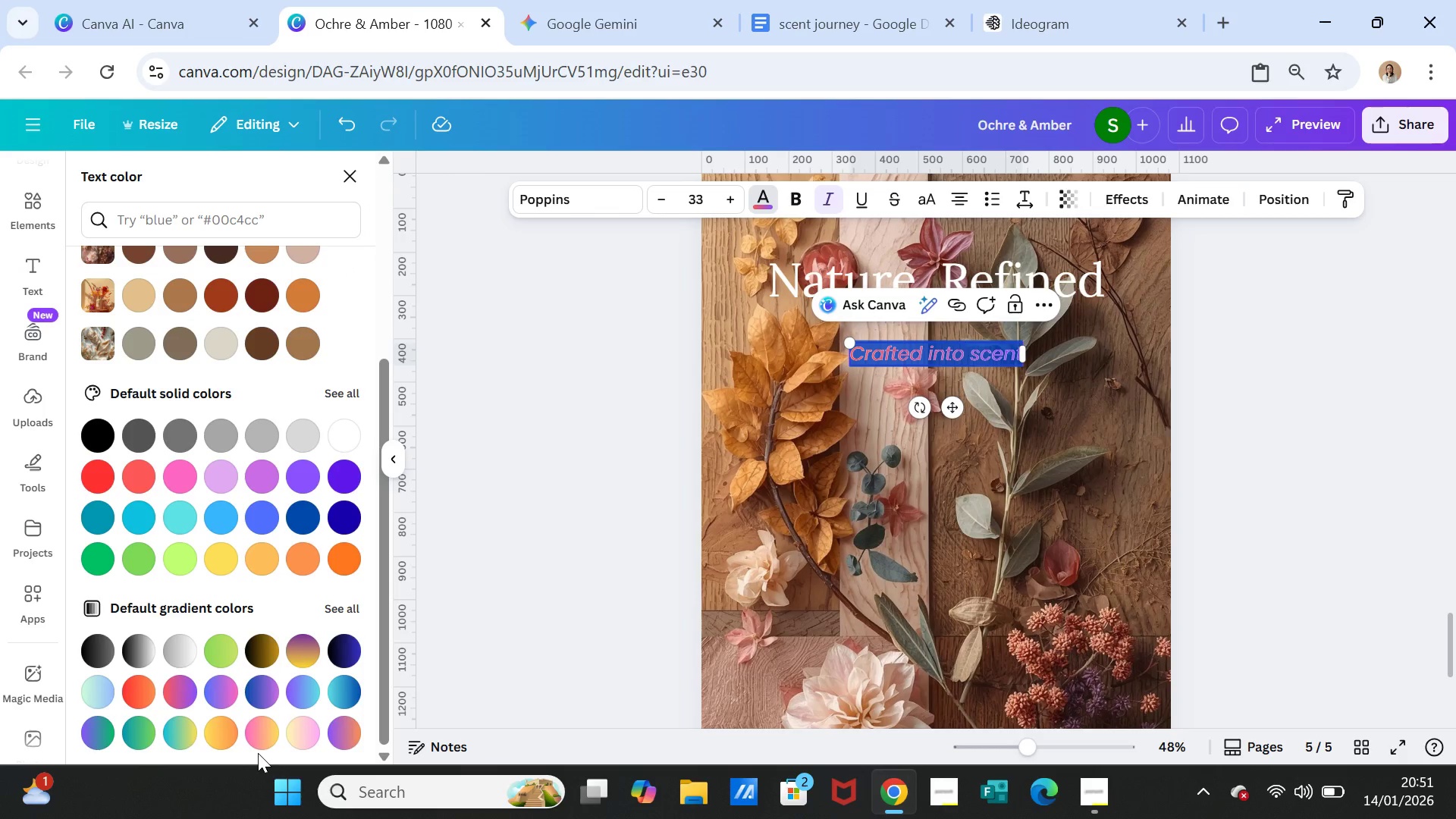 
left_click([303, 737])
 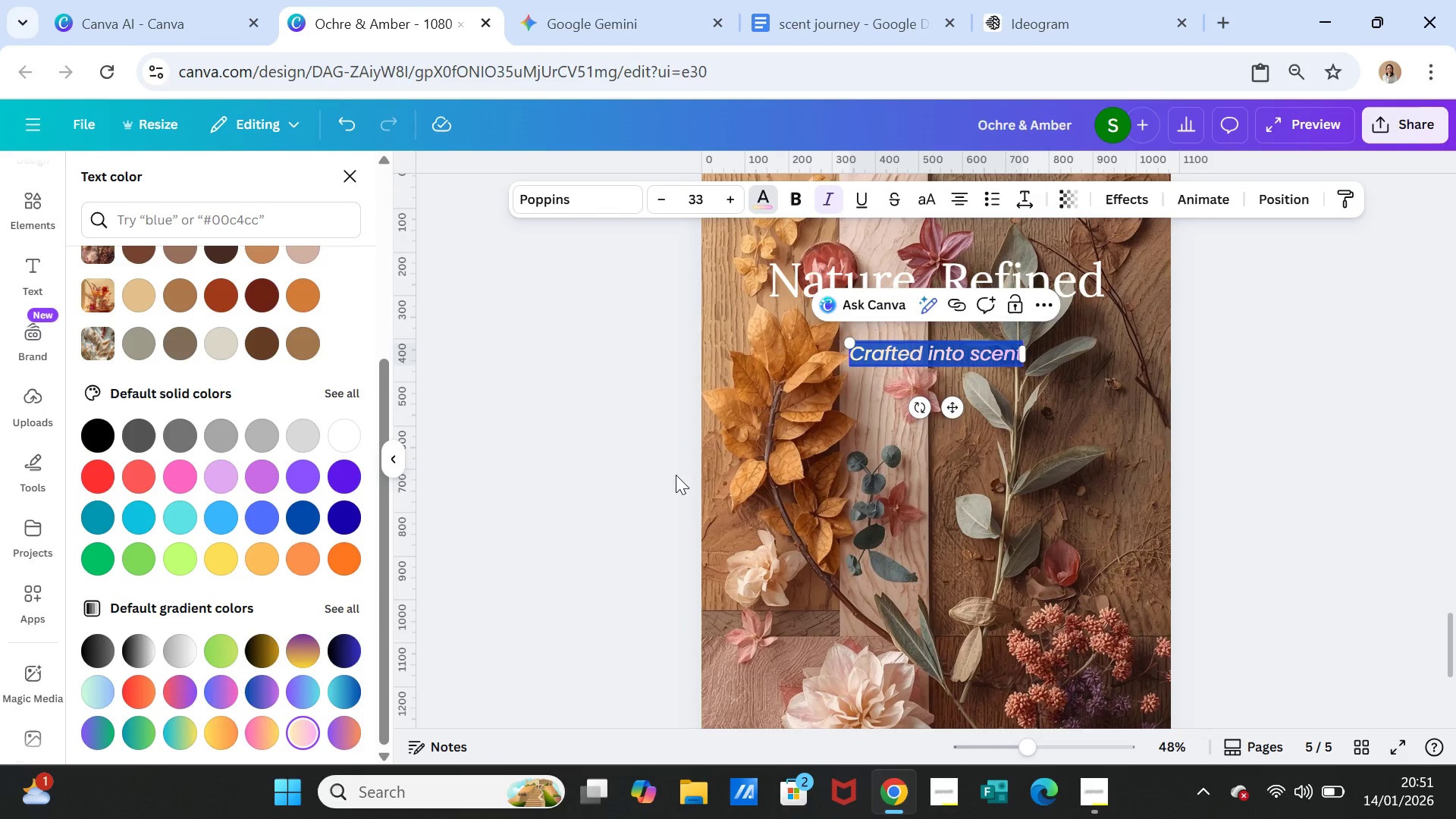 
left_click([796, 439])
 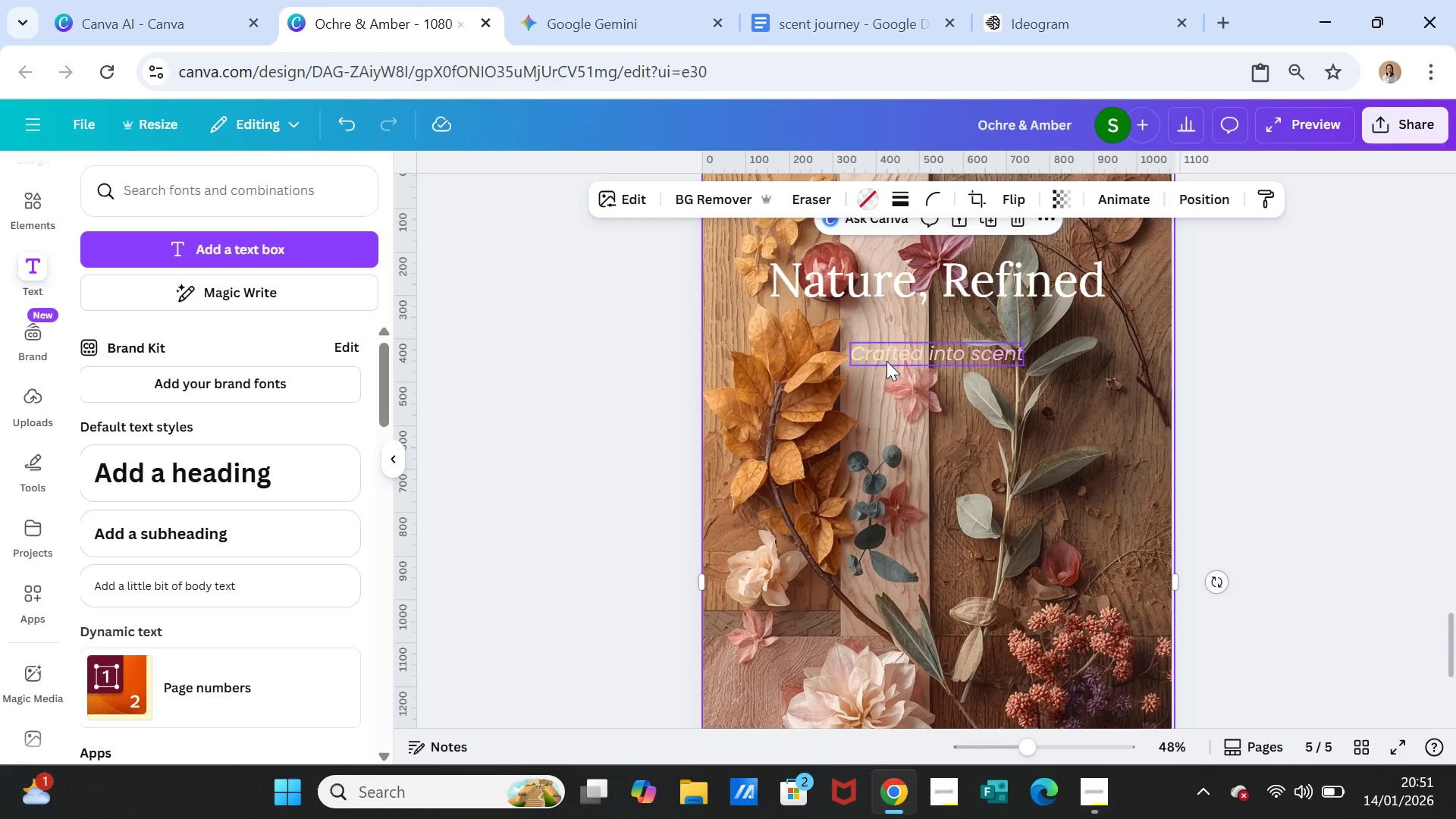 
double_click([886, 360])
 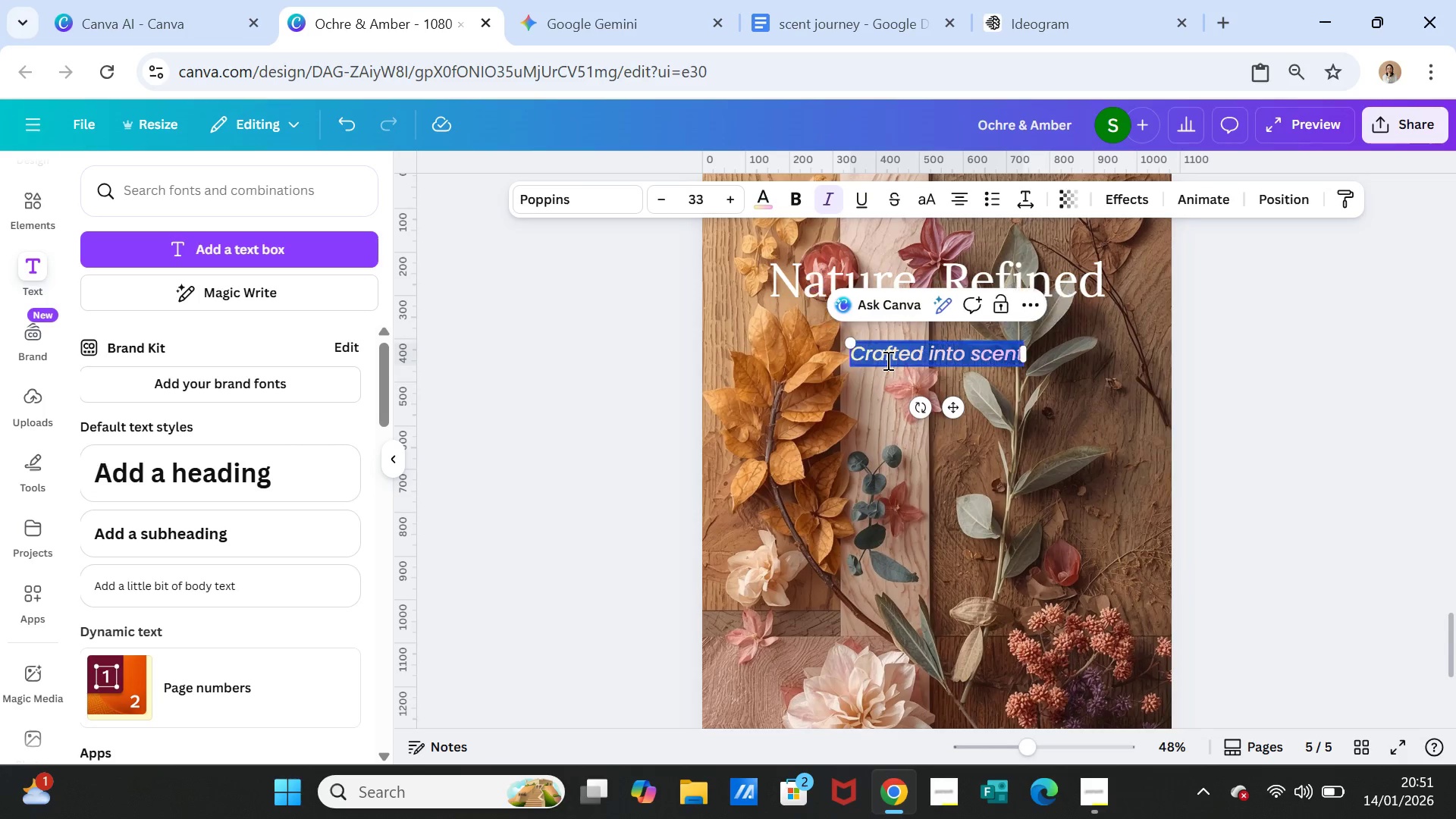 
triple_click([886, 360])
 